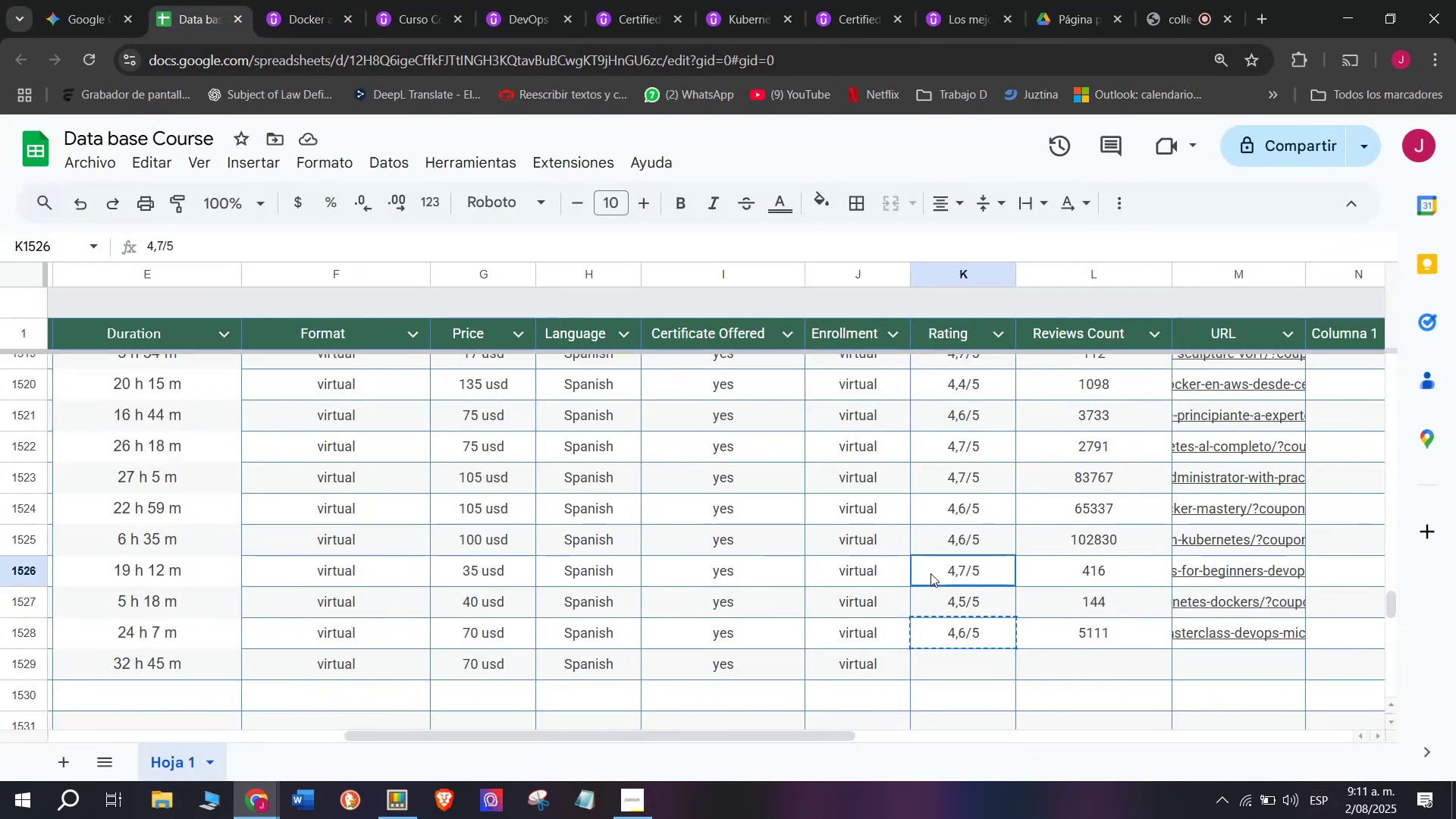 
key(Break)
 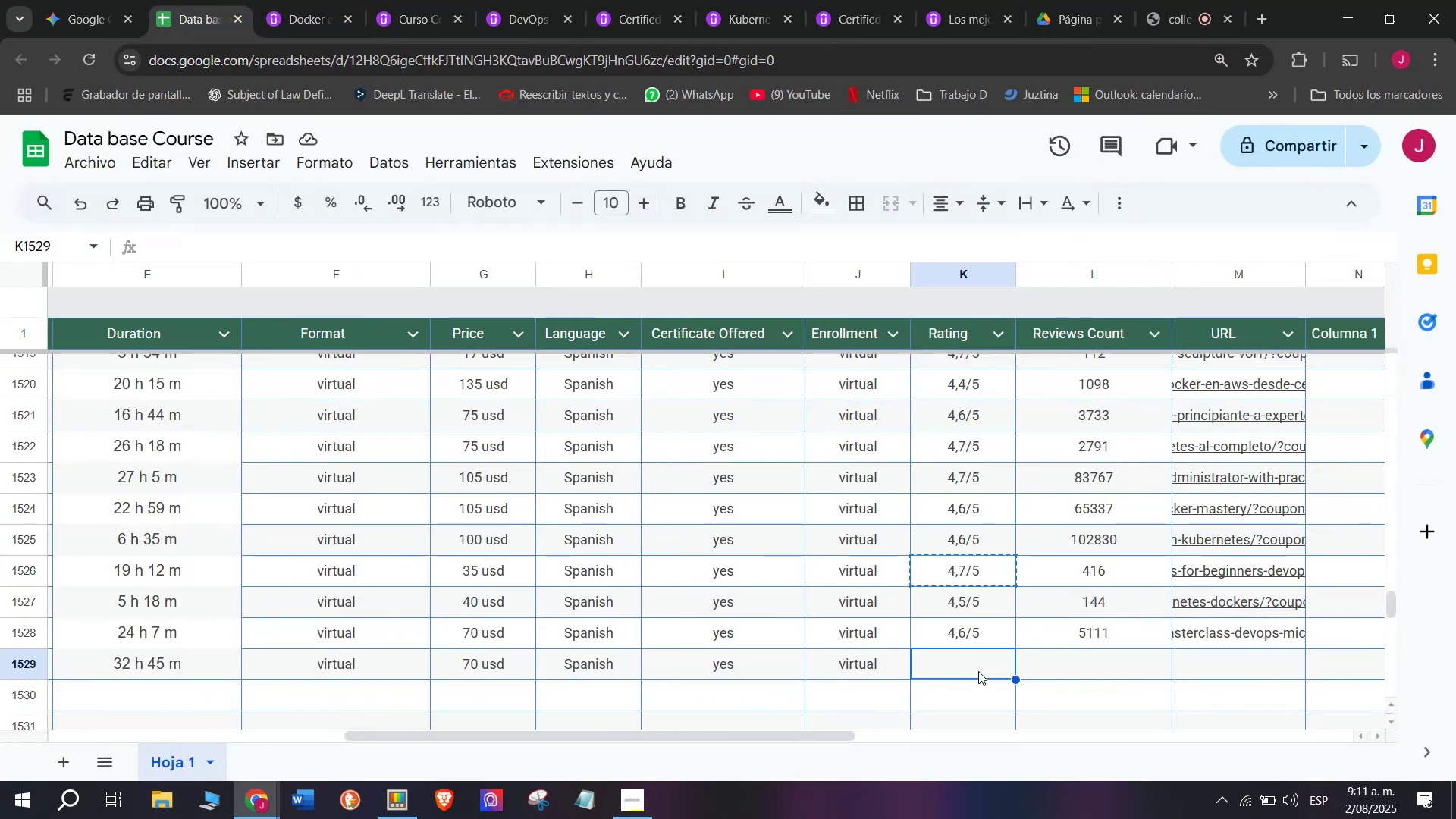 
key(Control+C)
 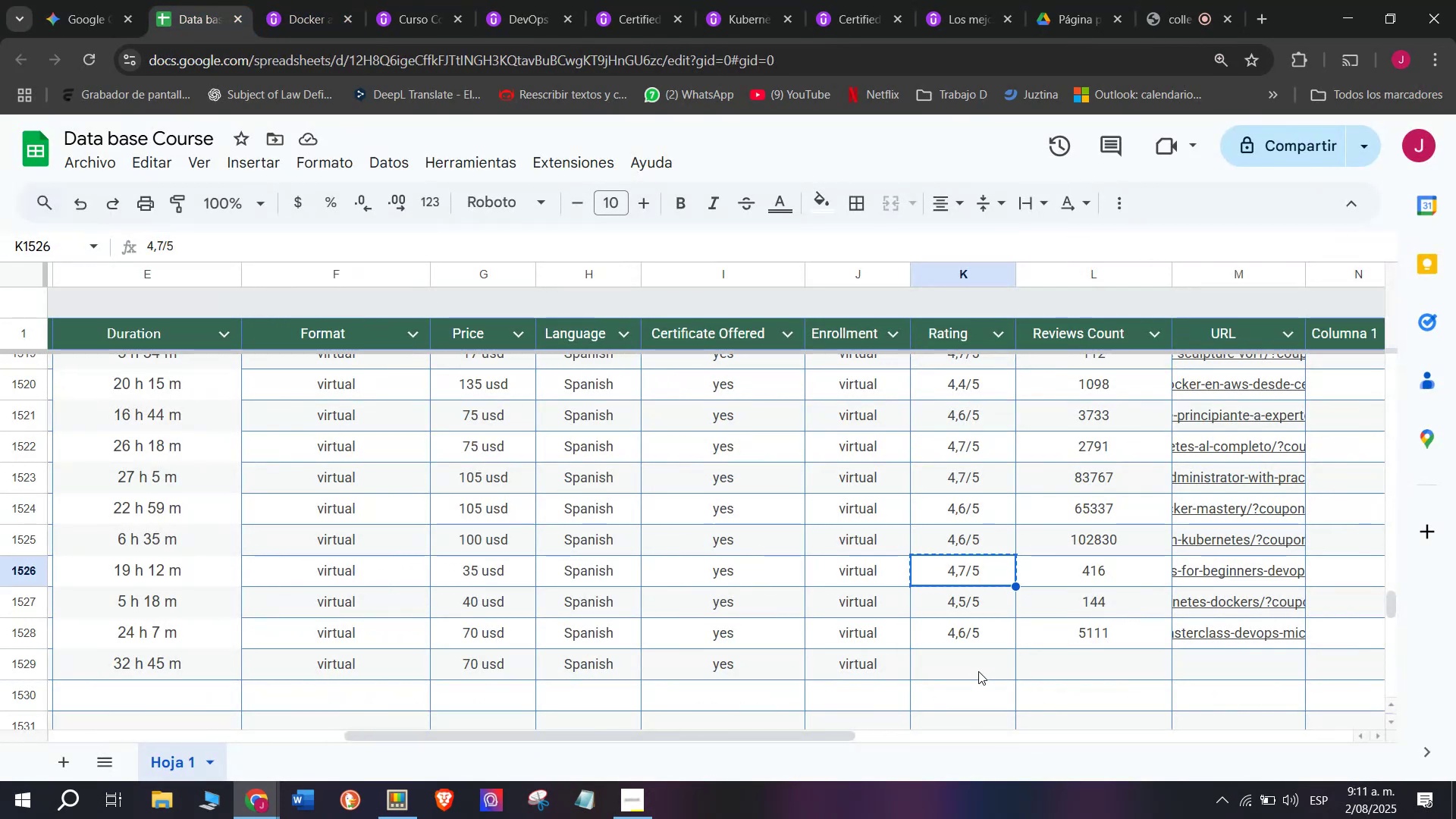 
left_click([978, 671])
 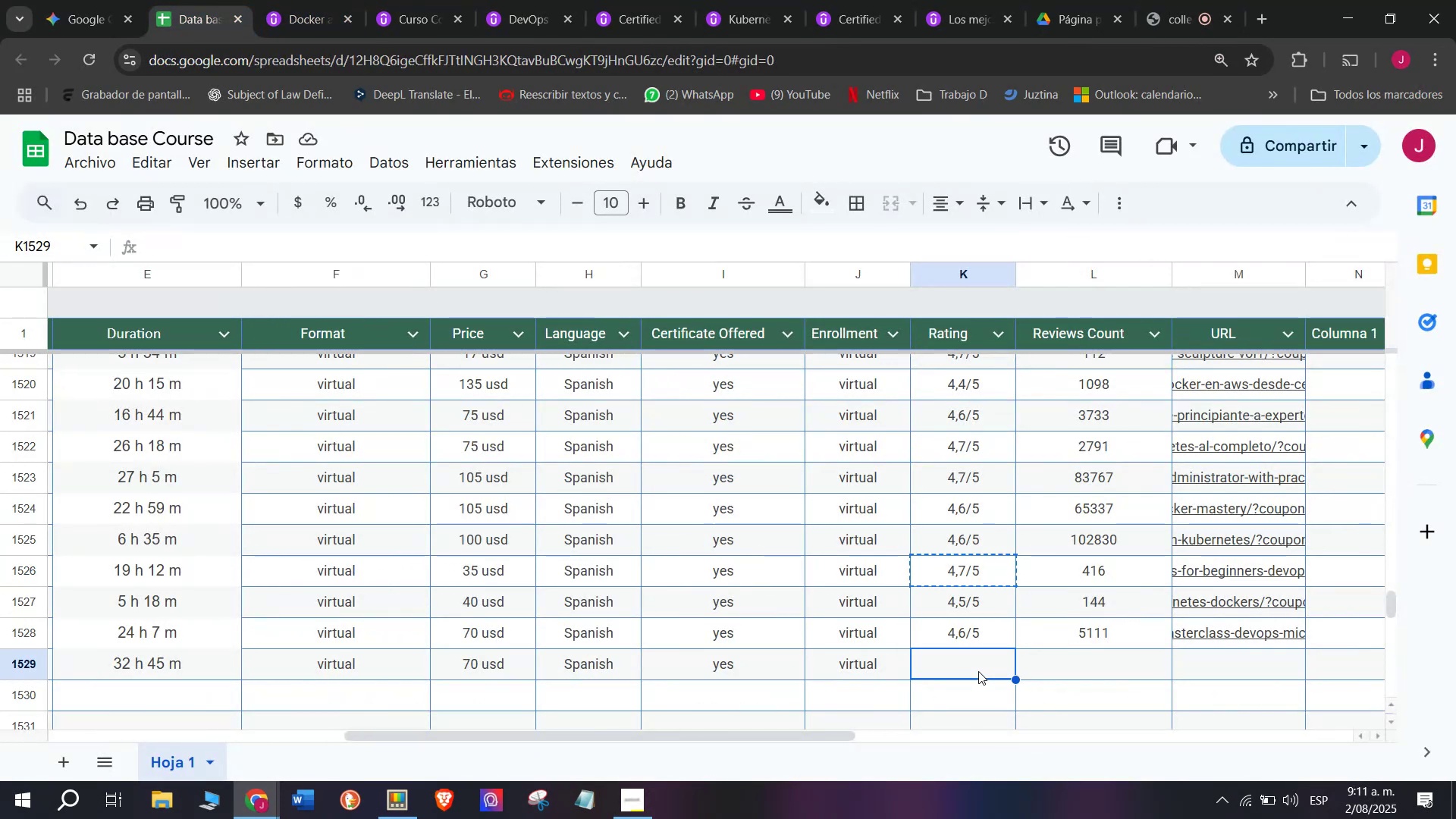 
key(Control+ControlLeft)
 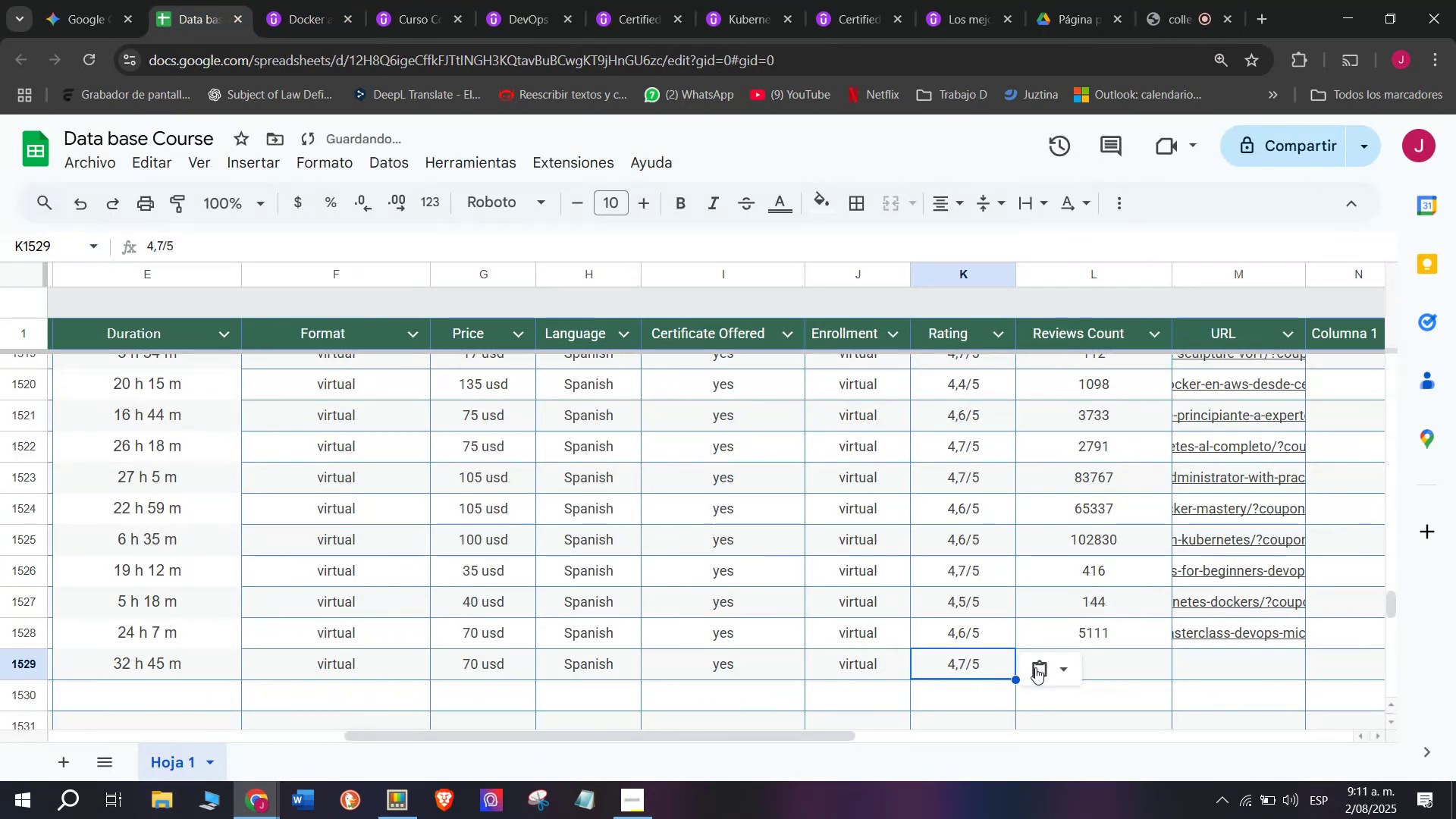 
key(Z)
 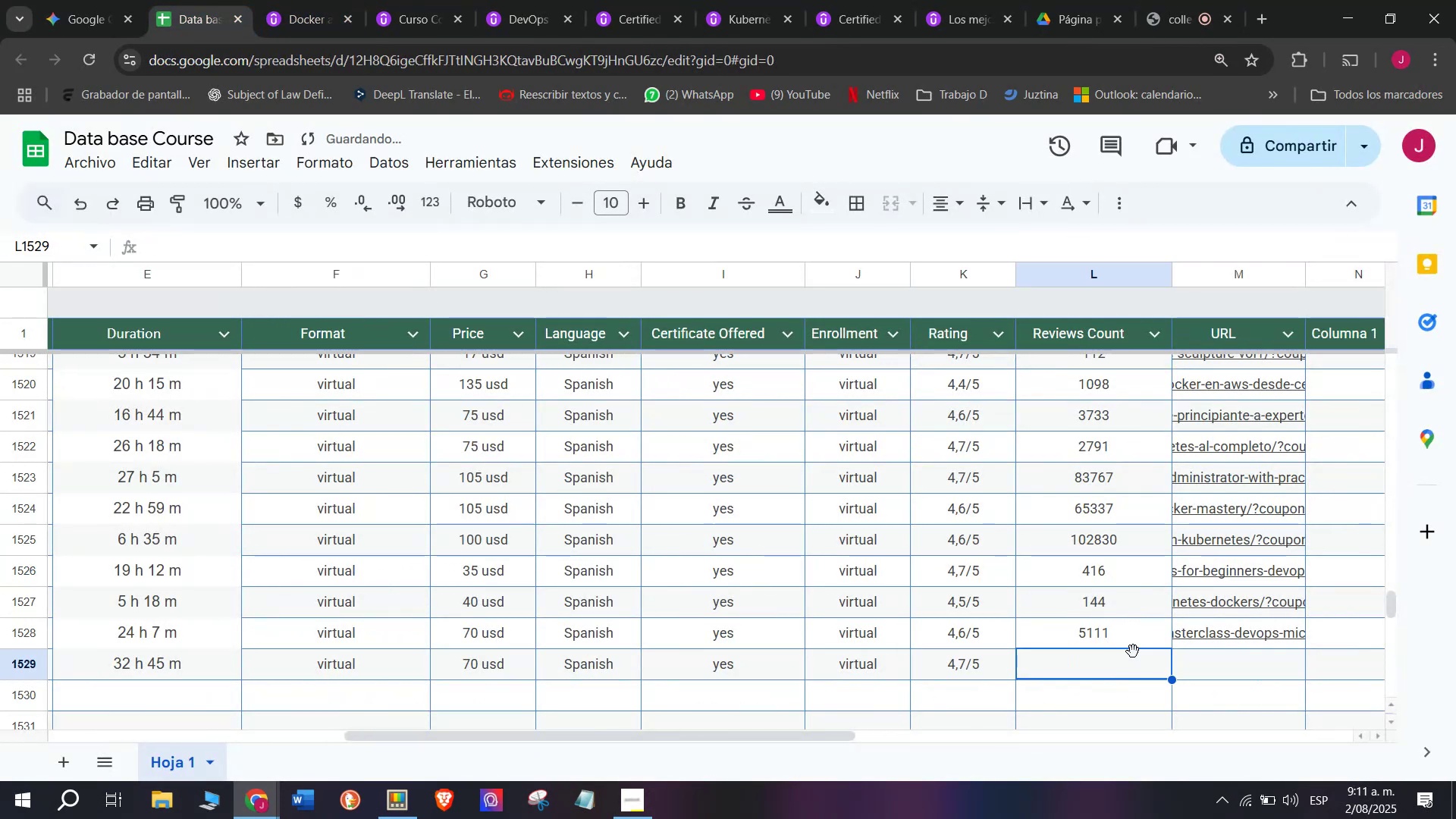 
key(Control+V)
 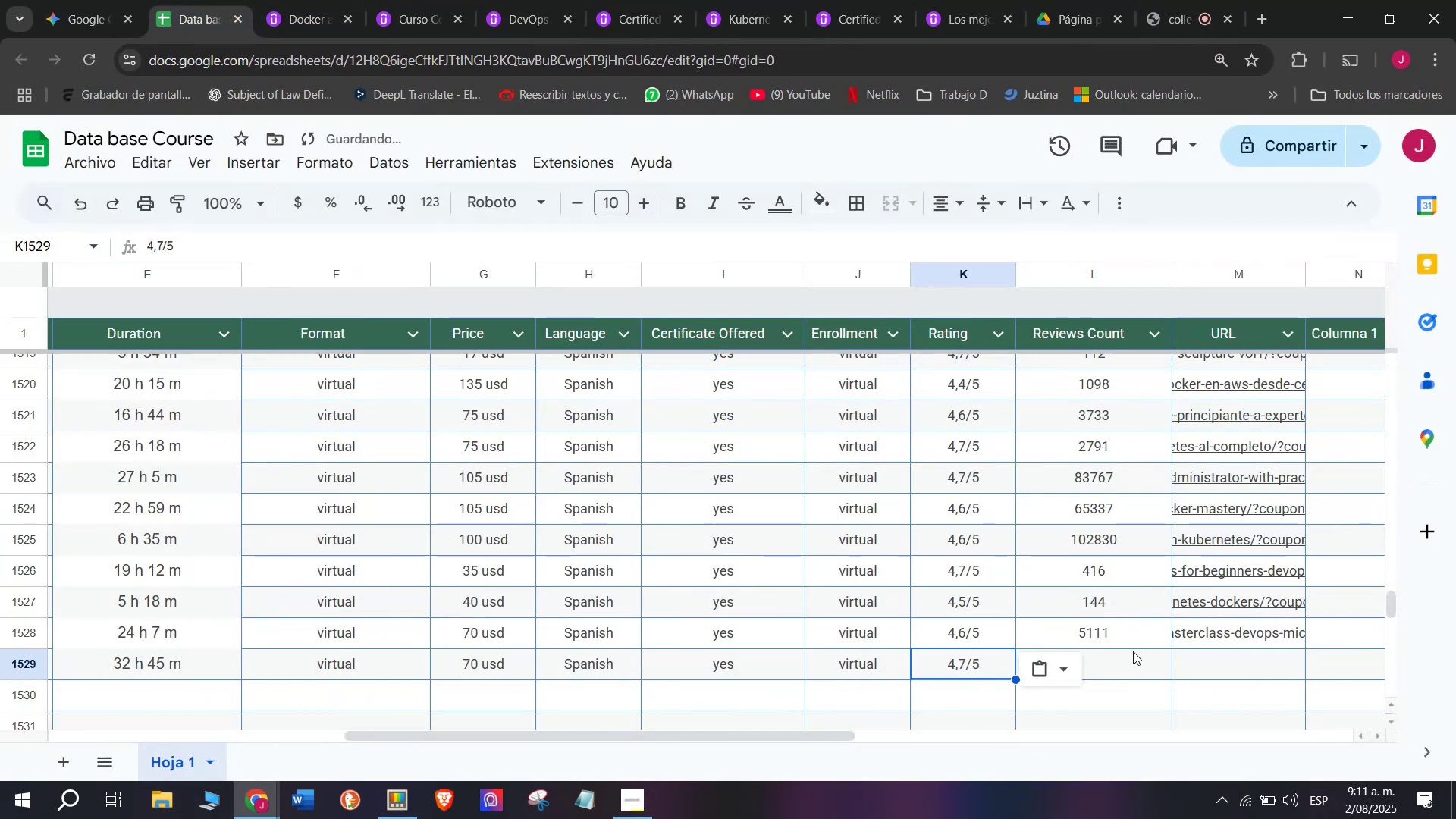 
double_click([1133, 651])
 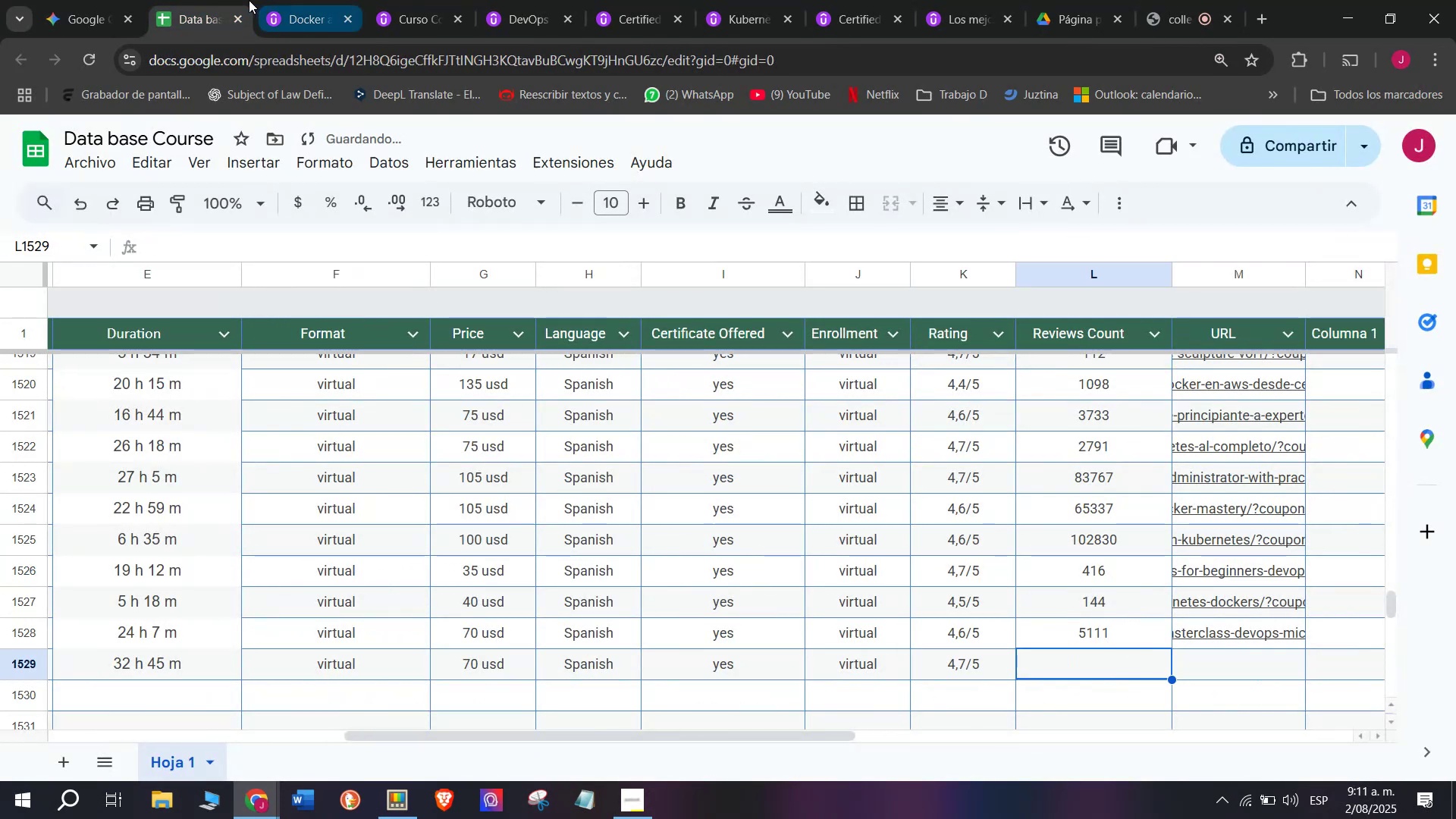 
left_click([306, 0])
 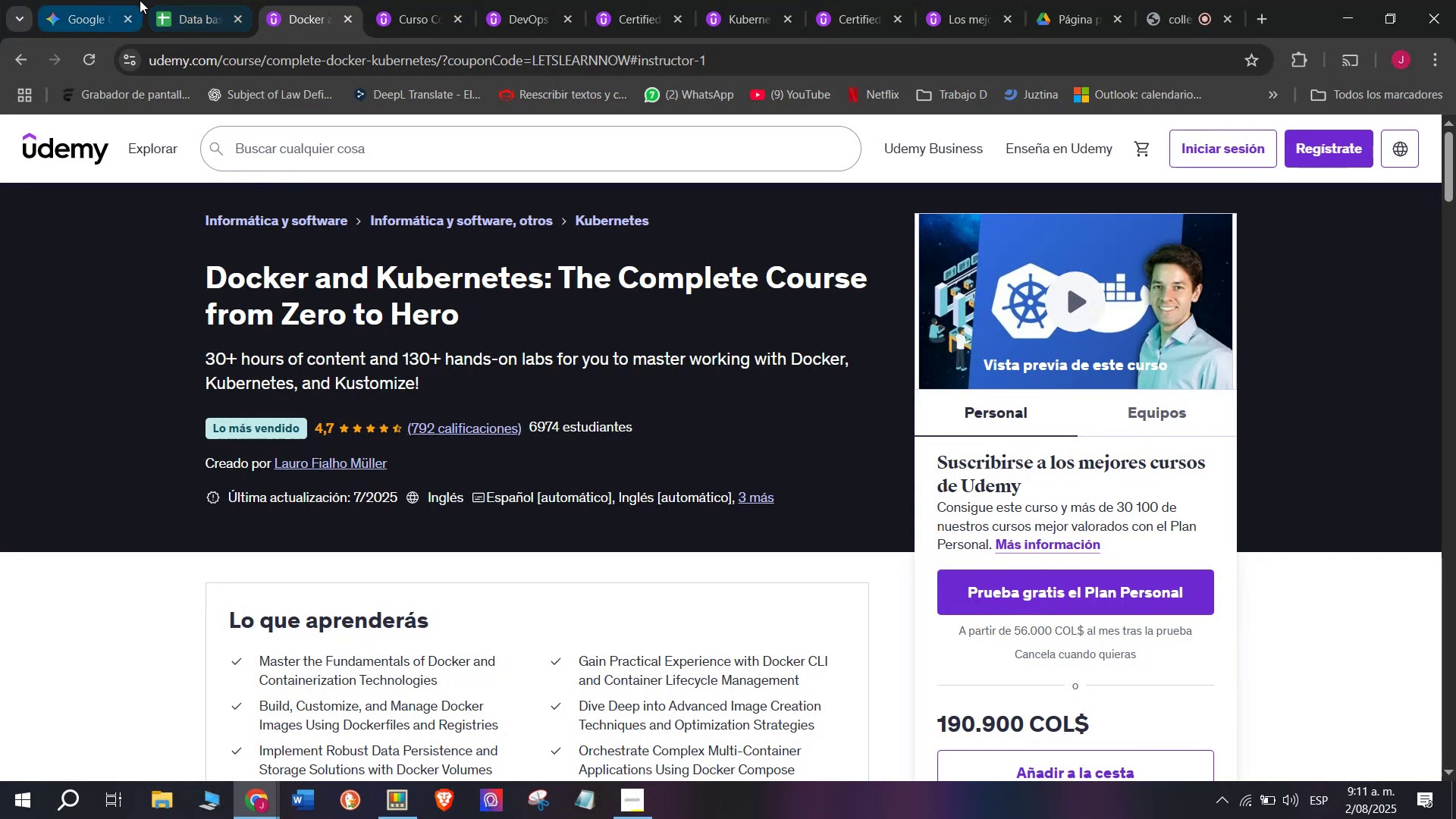 
left_click([193, 0])
 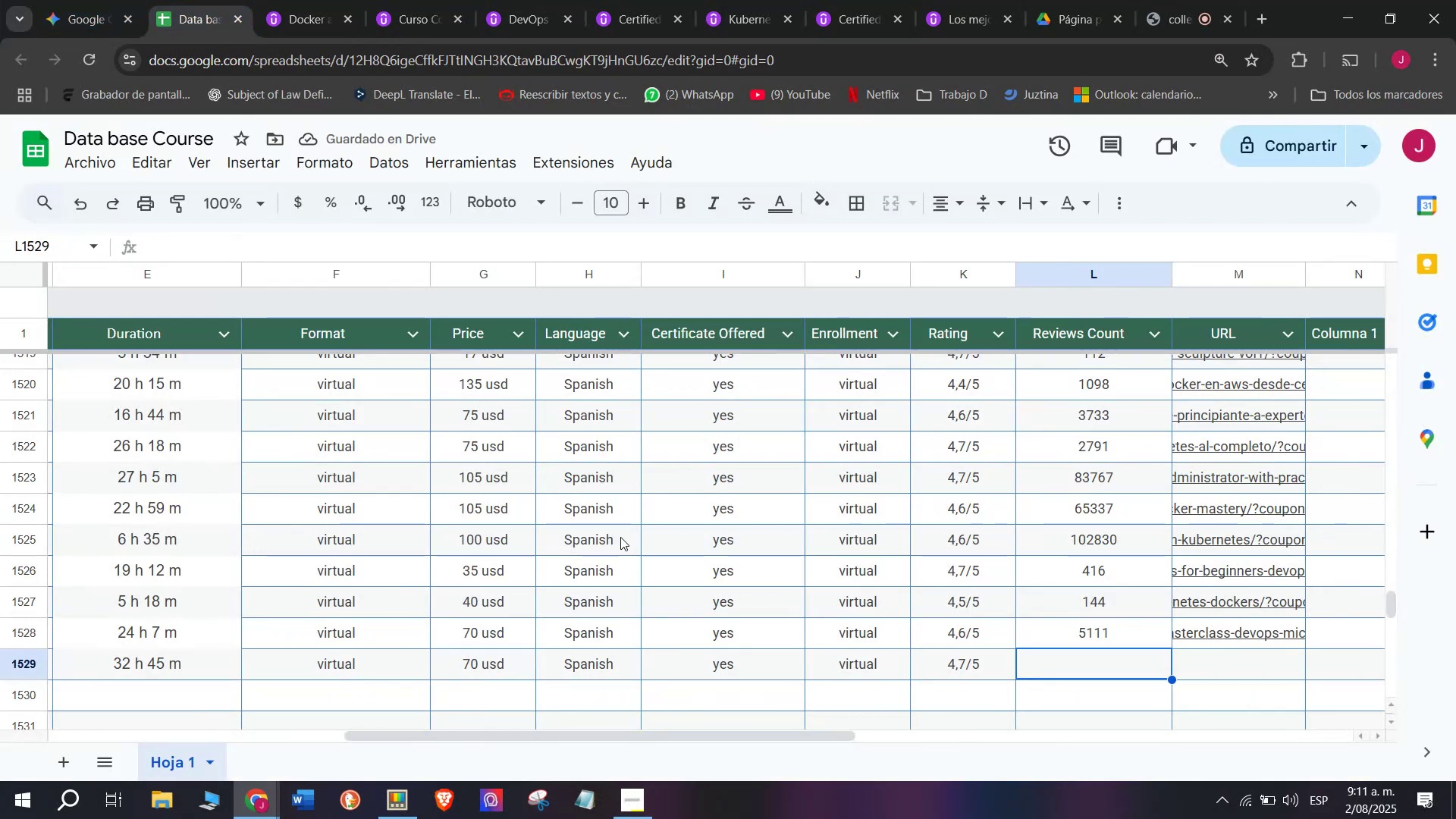 
type(792)
 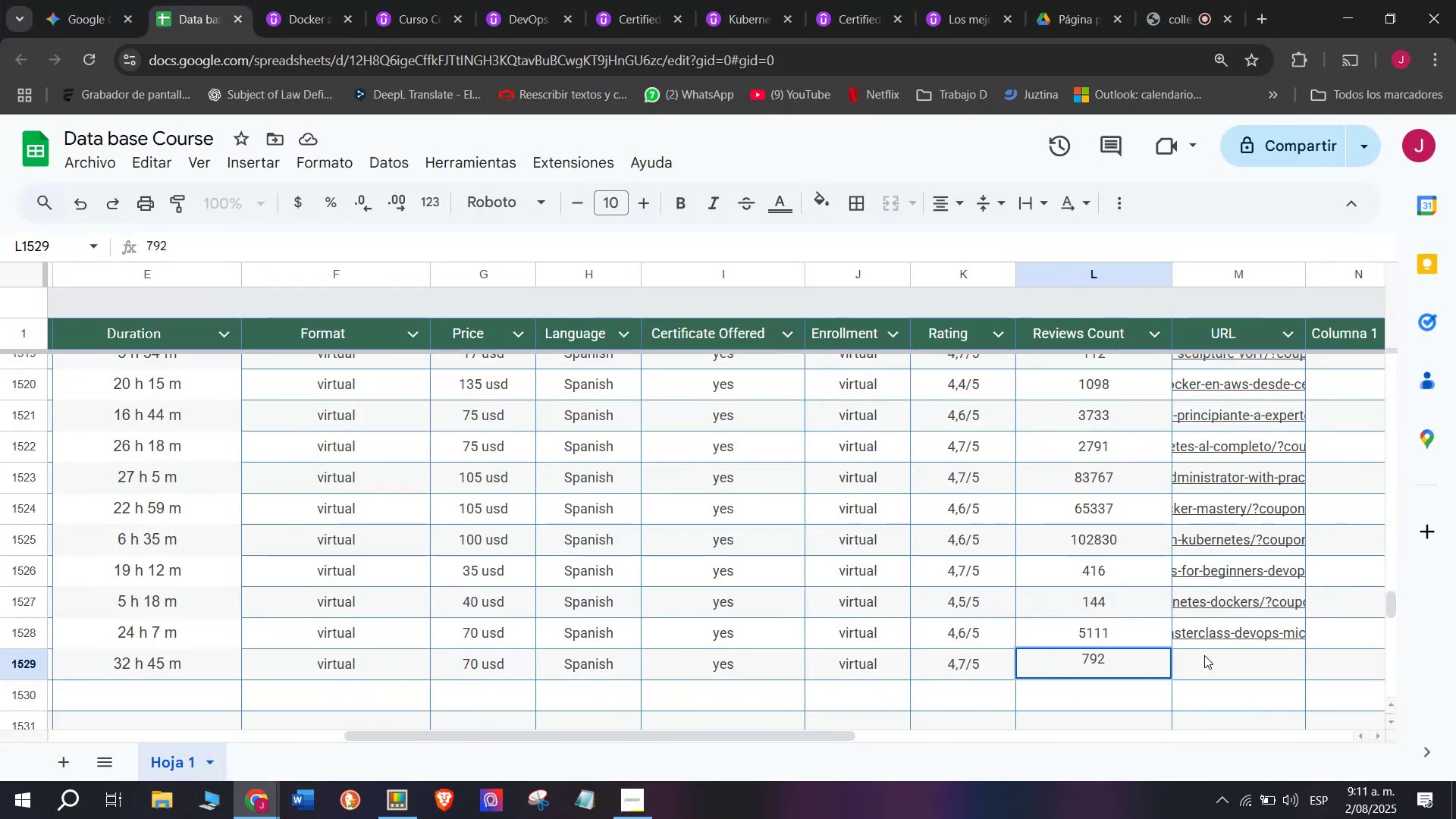 
left_click([1228, 664])
 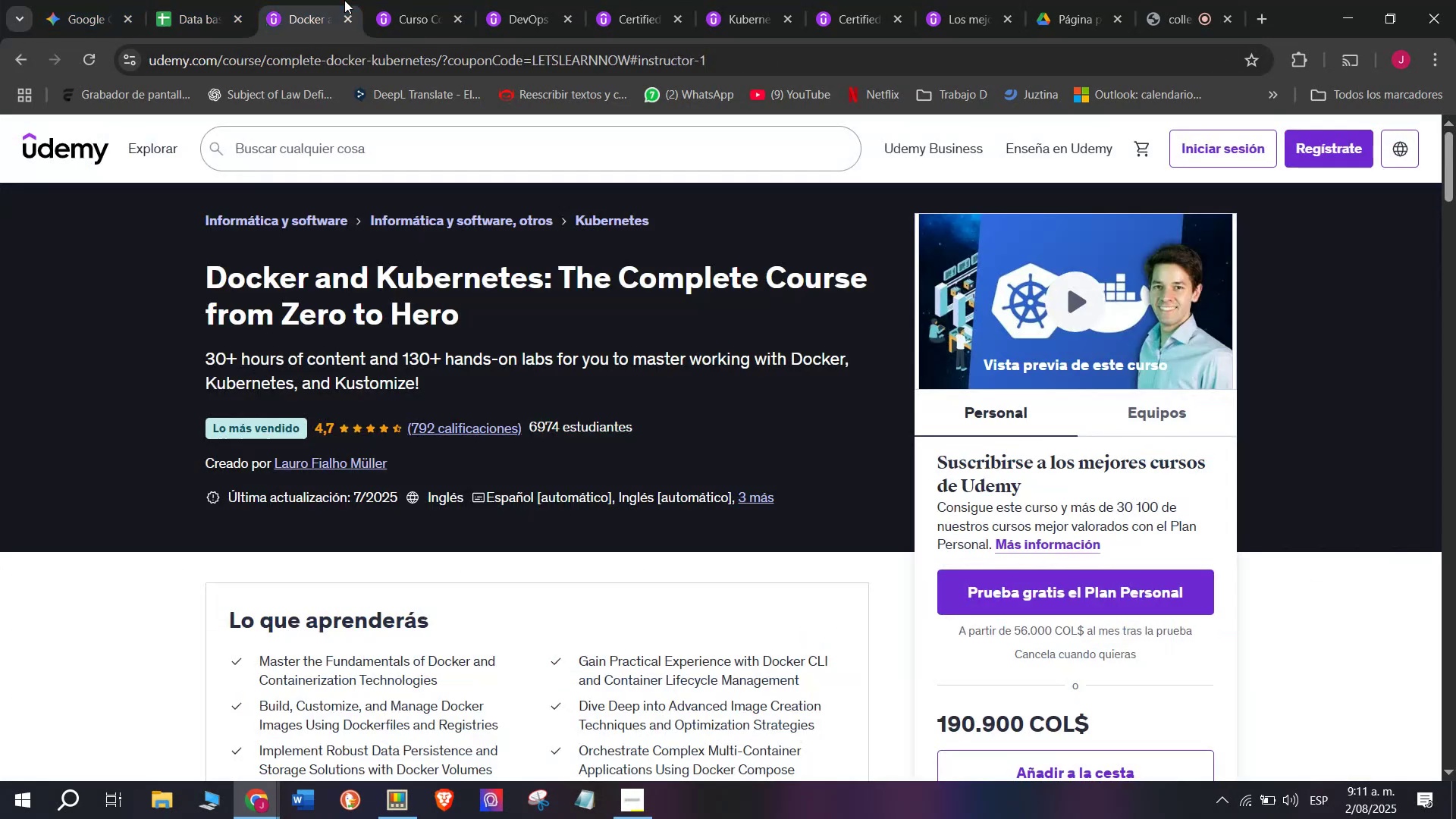 
double_click([321, 37])
 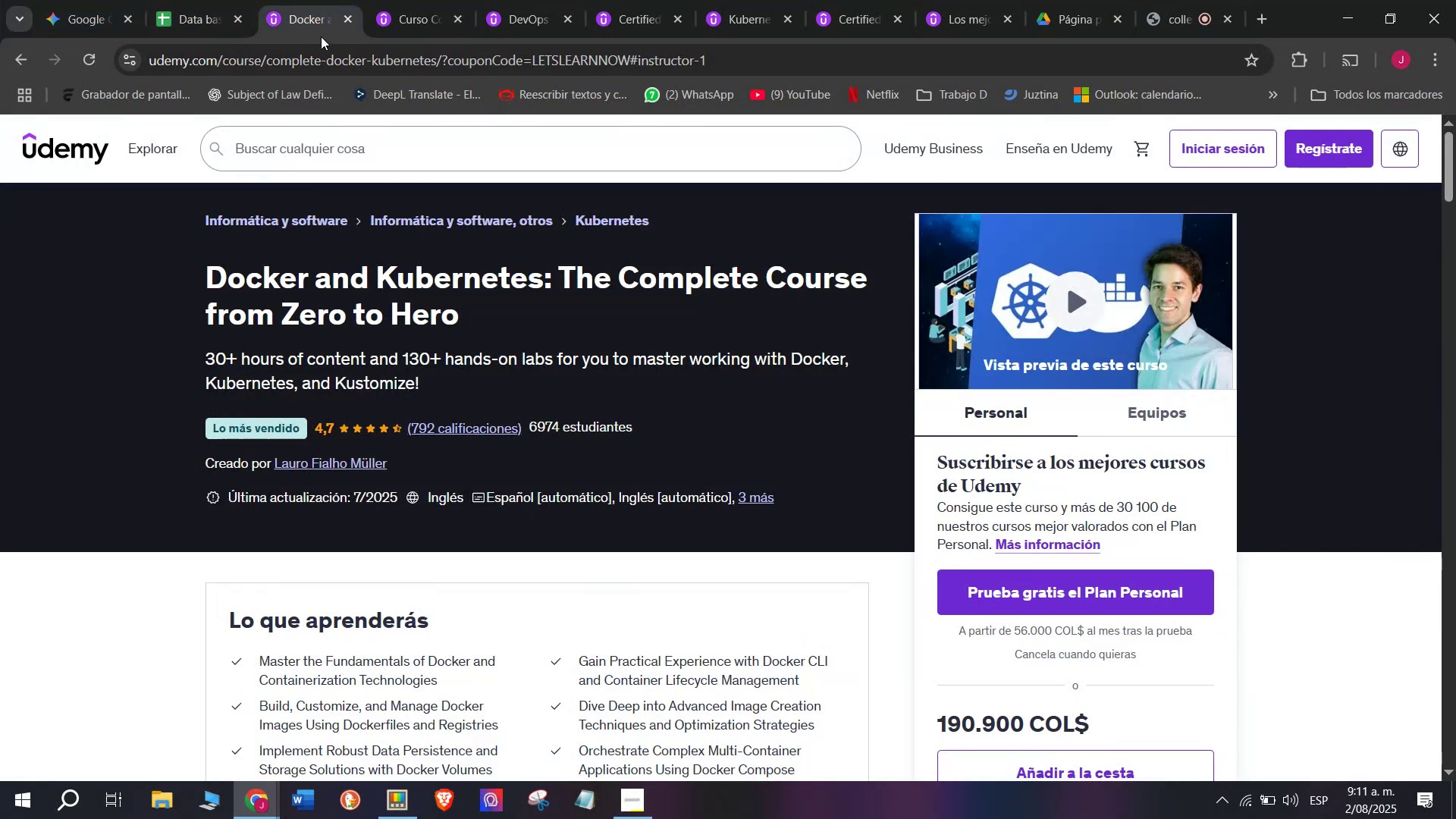 
triple_click([321, 36])
 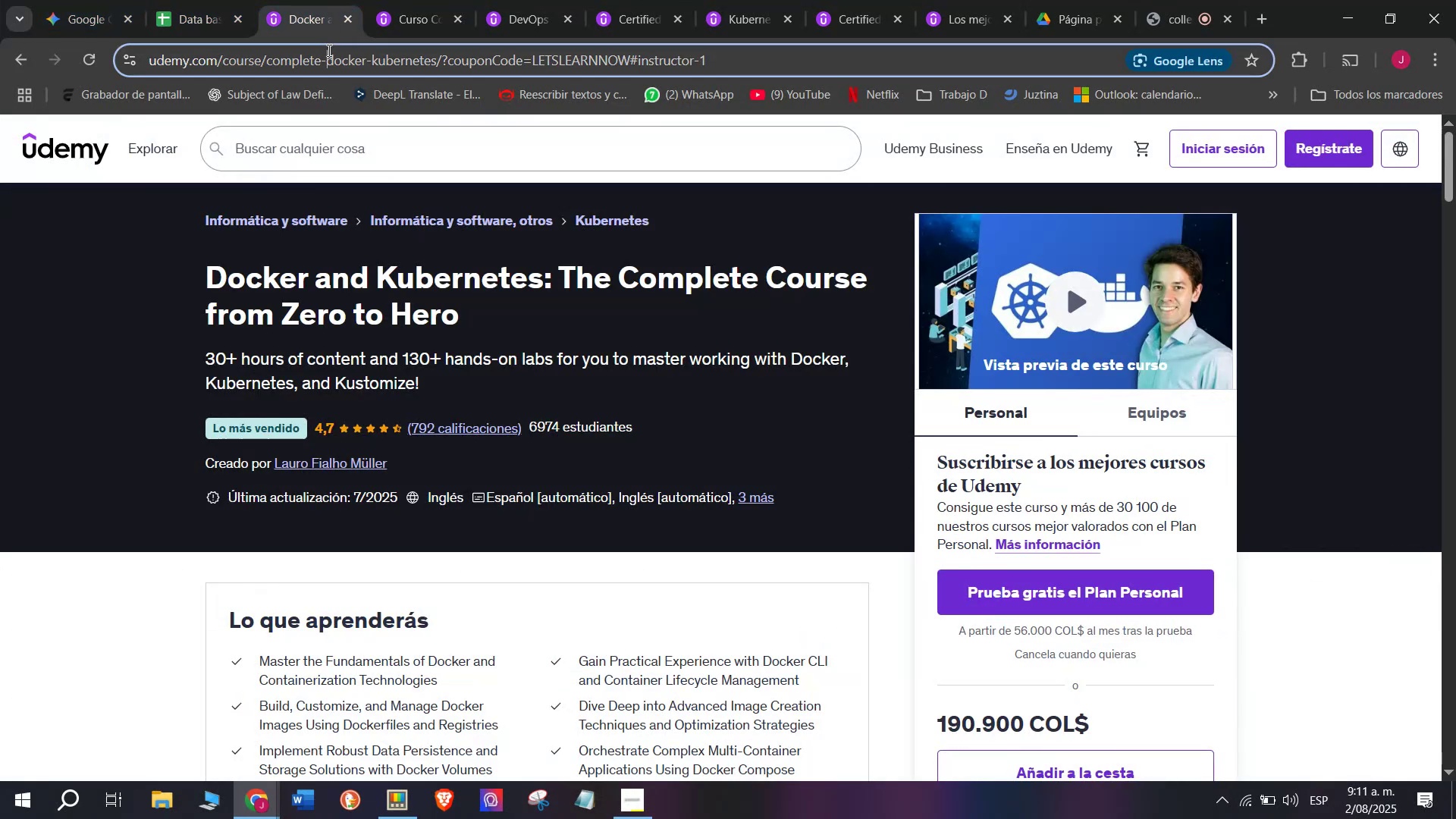 
triple_click([328, 50])
 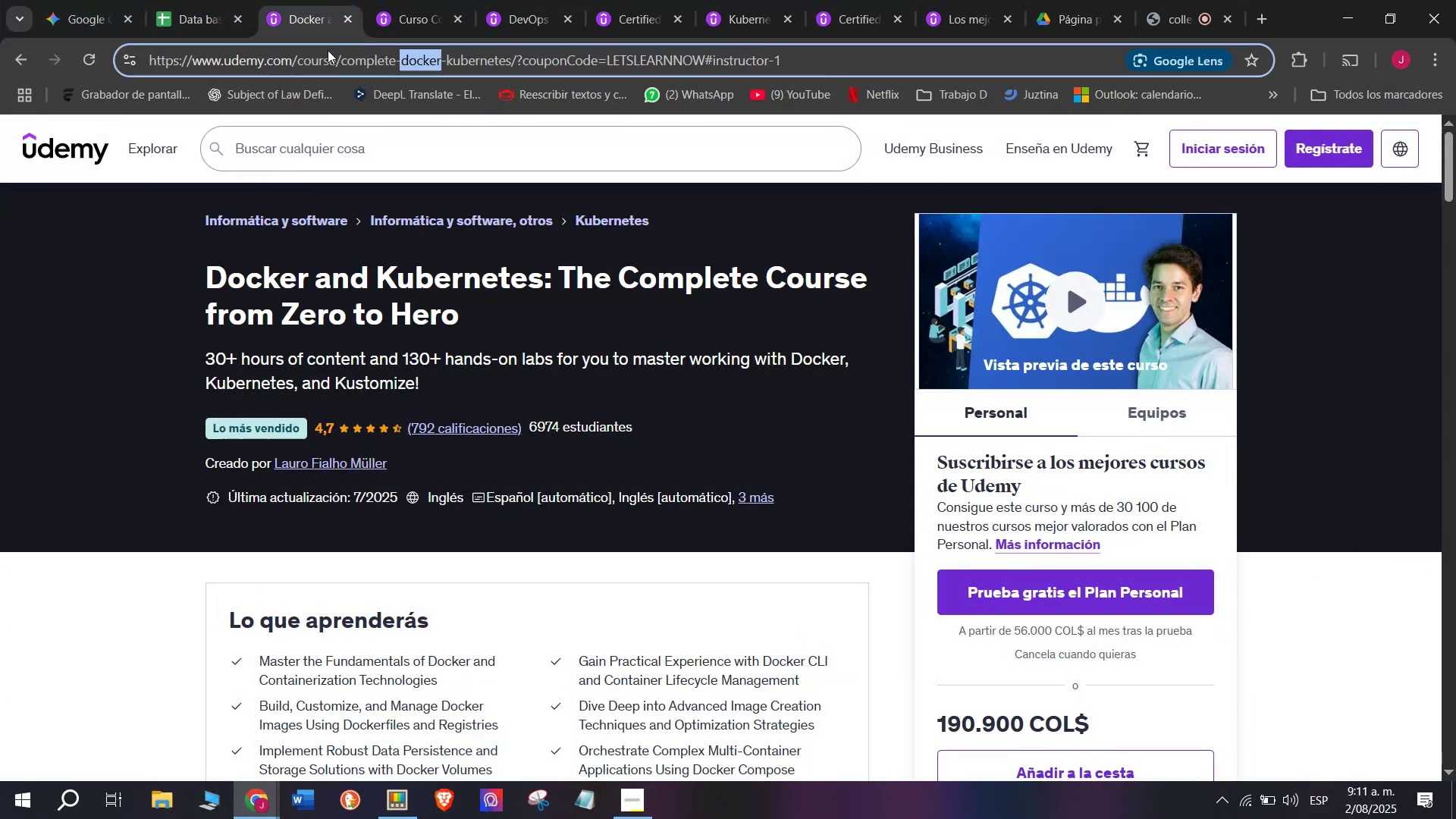 
triple_click([328, 50])
 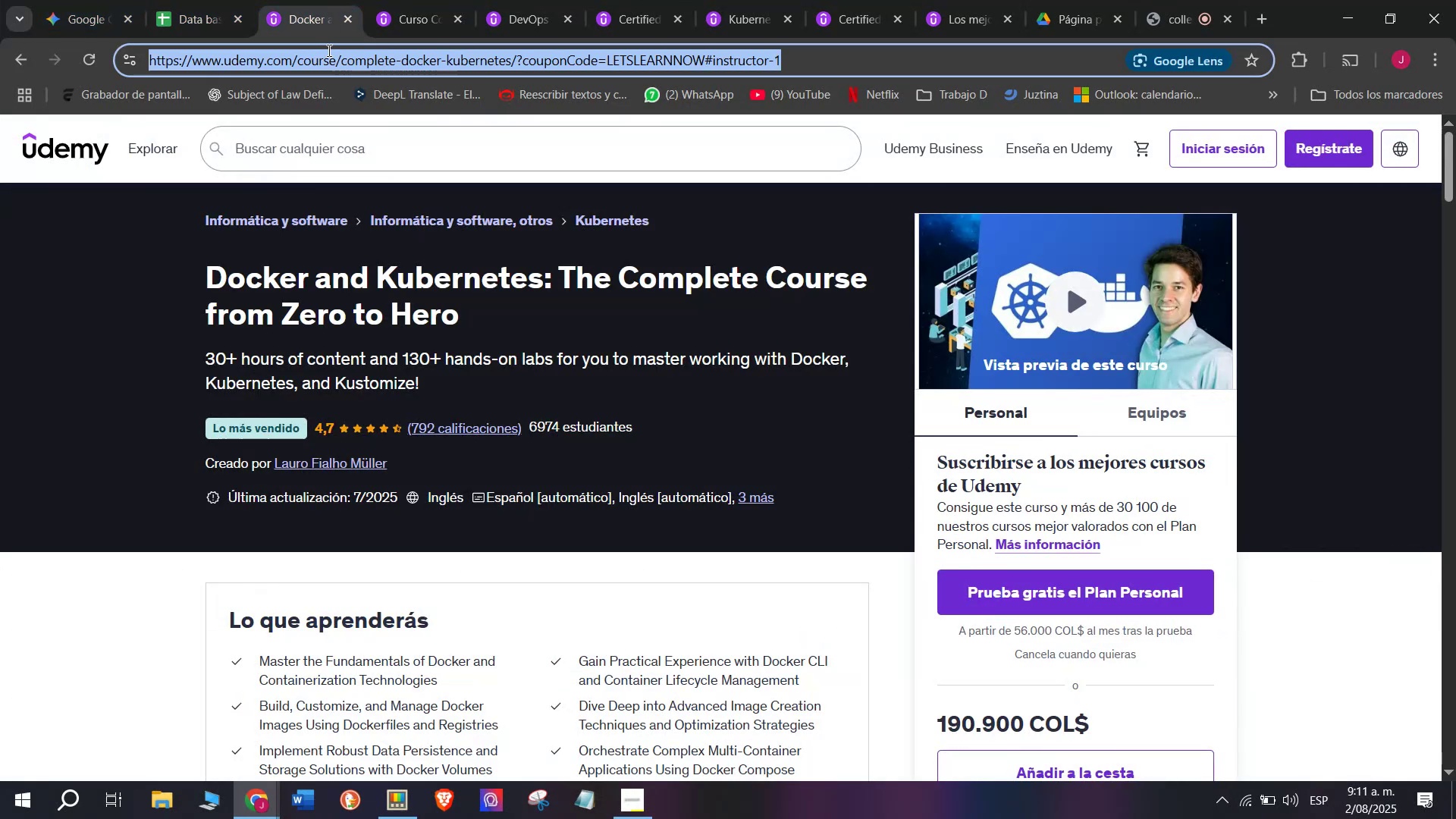 
triple_click([328, 50])
 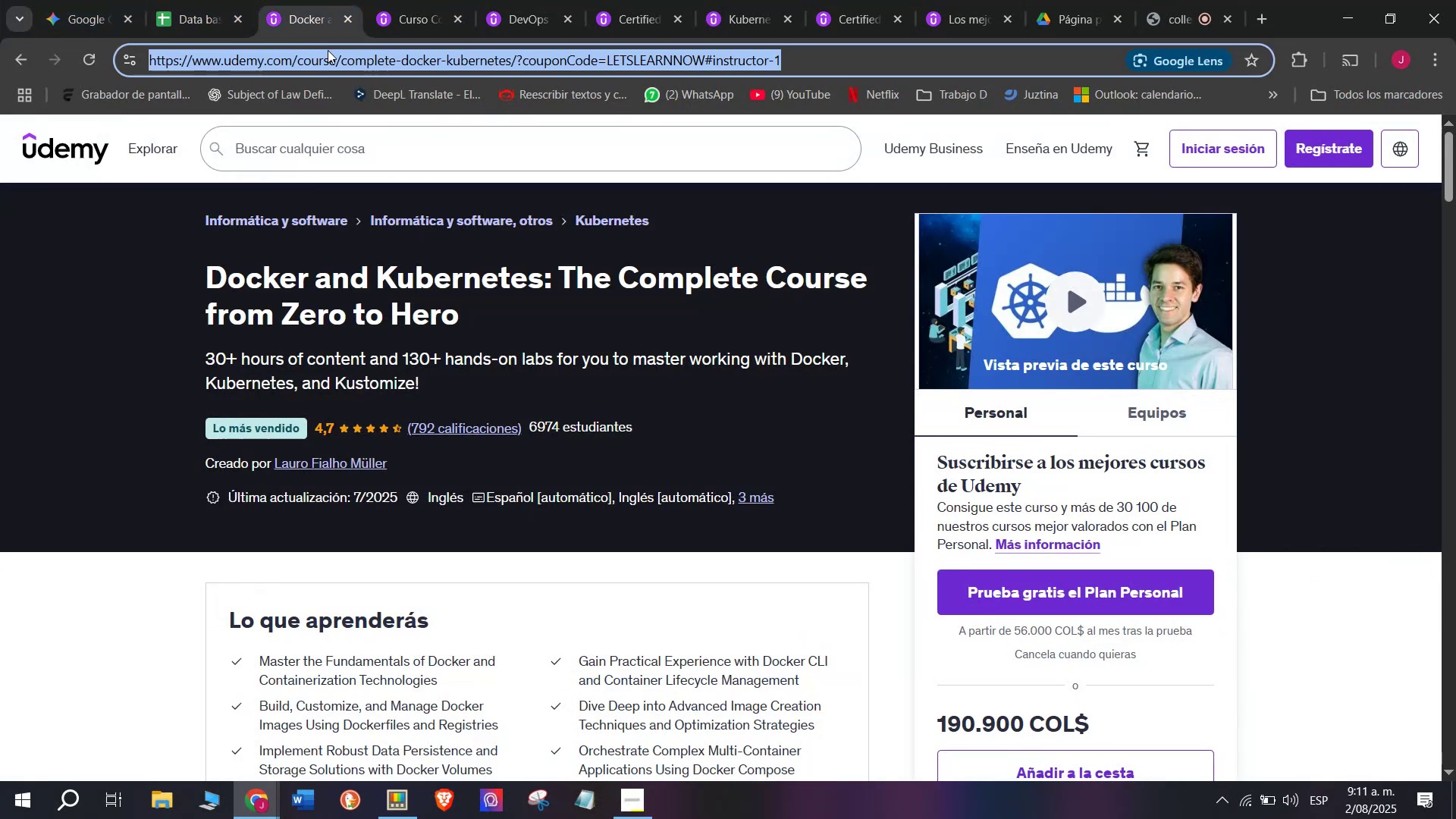 
key(Break)
 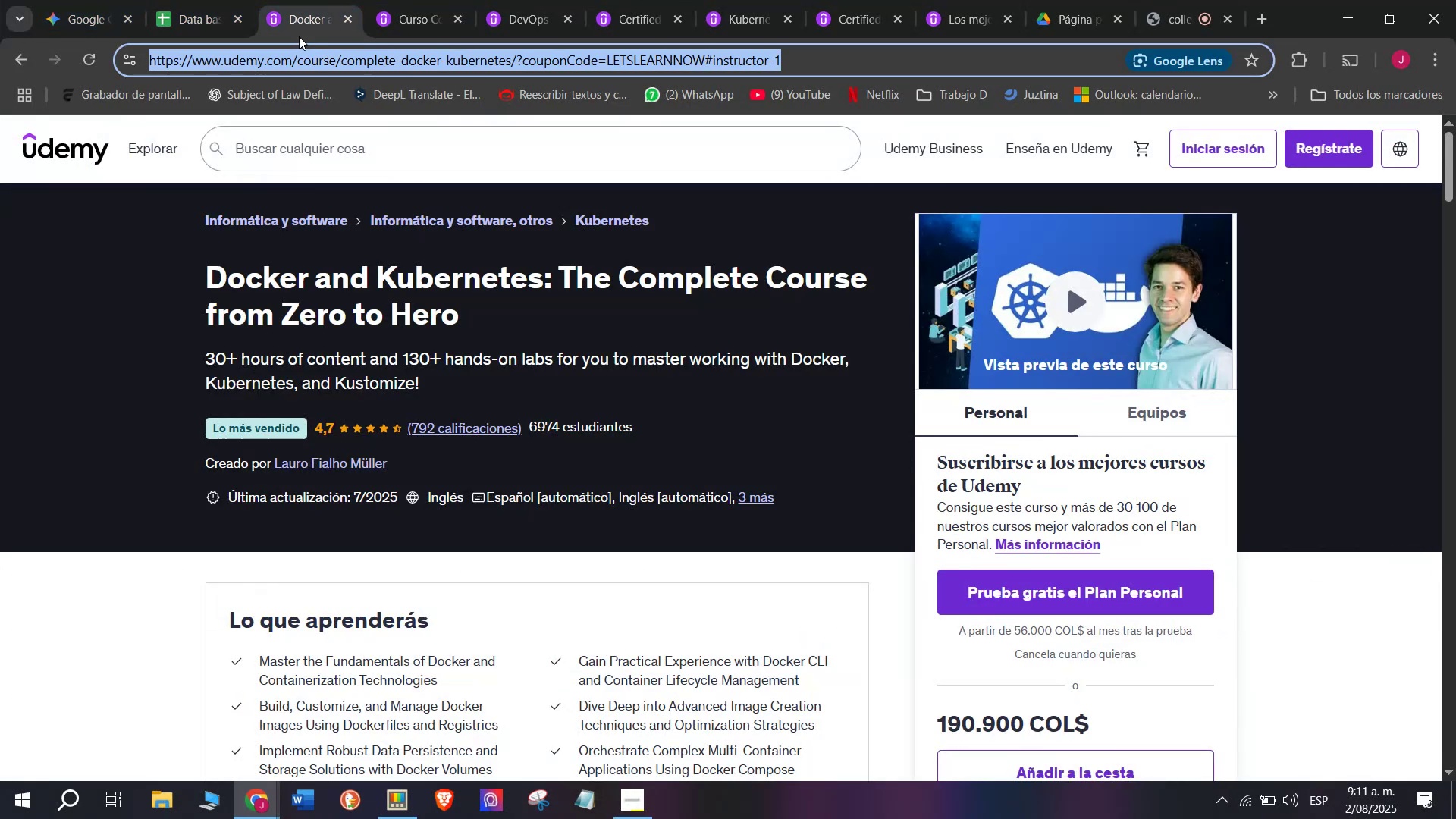 
key(Control+ControlLeft)
 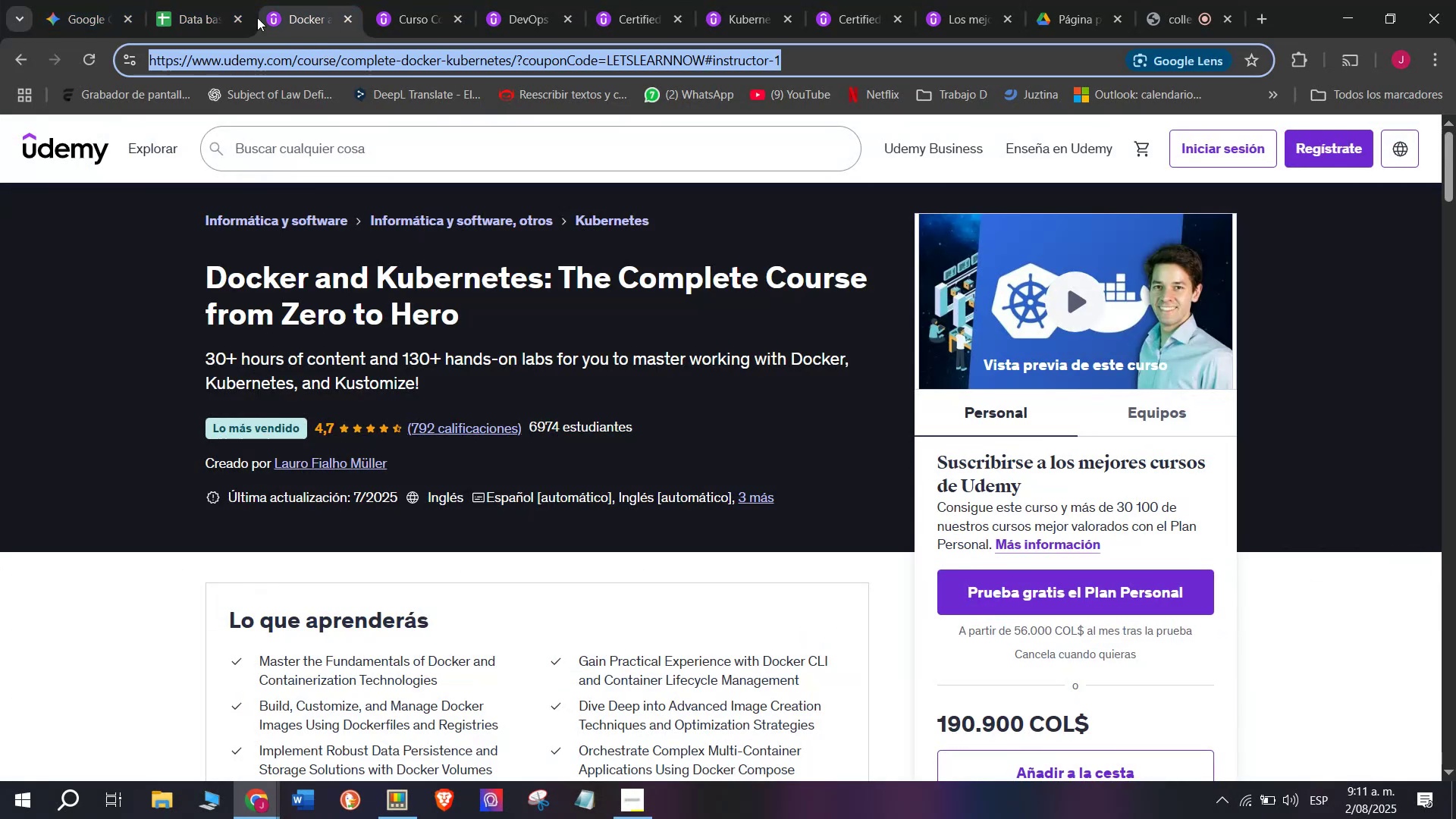 
key(Control+C)
 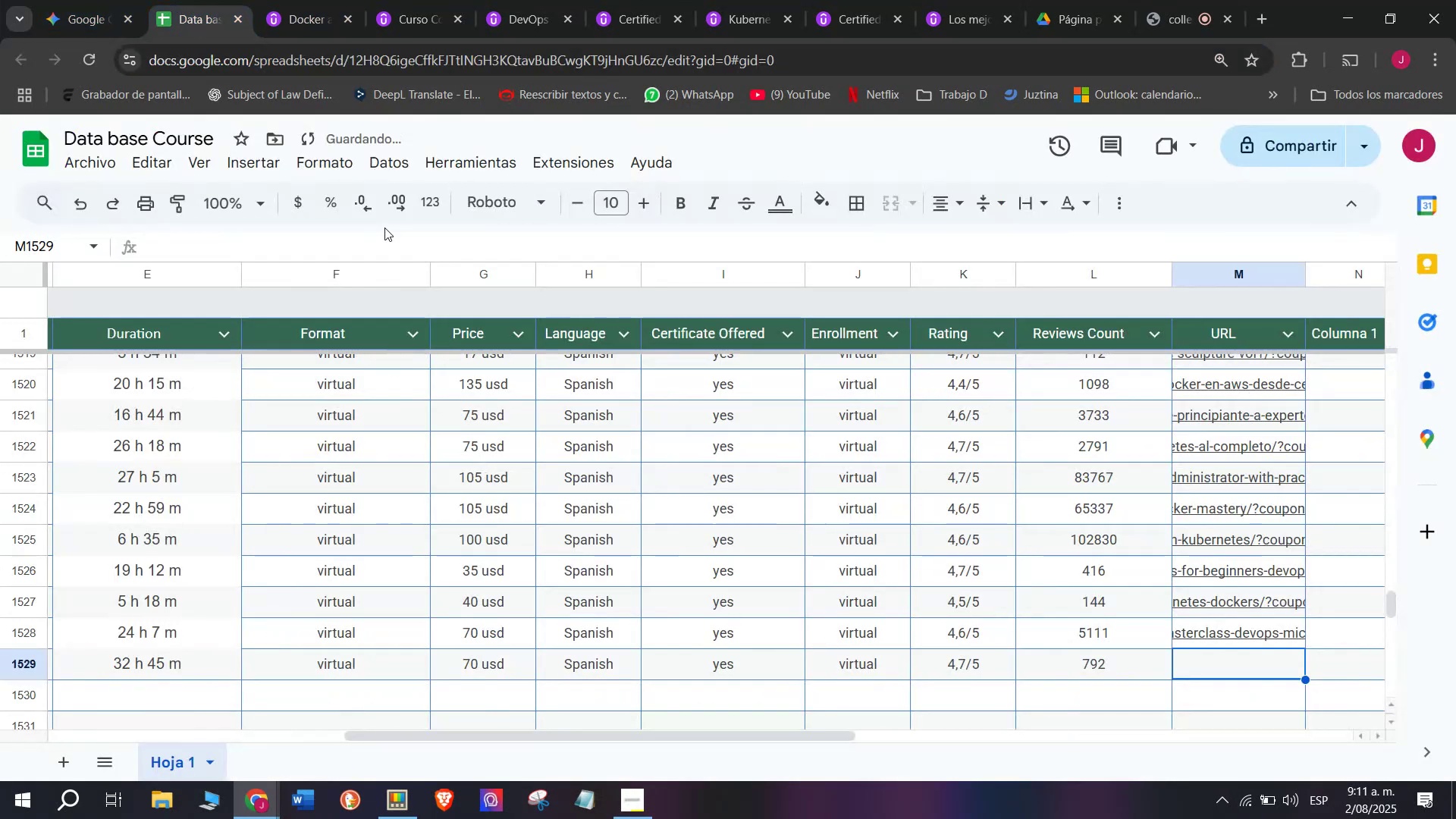 
key(Z)
 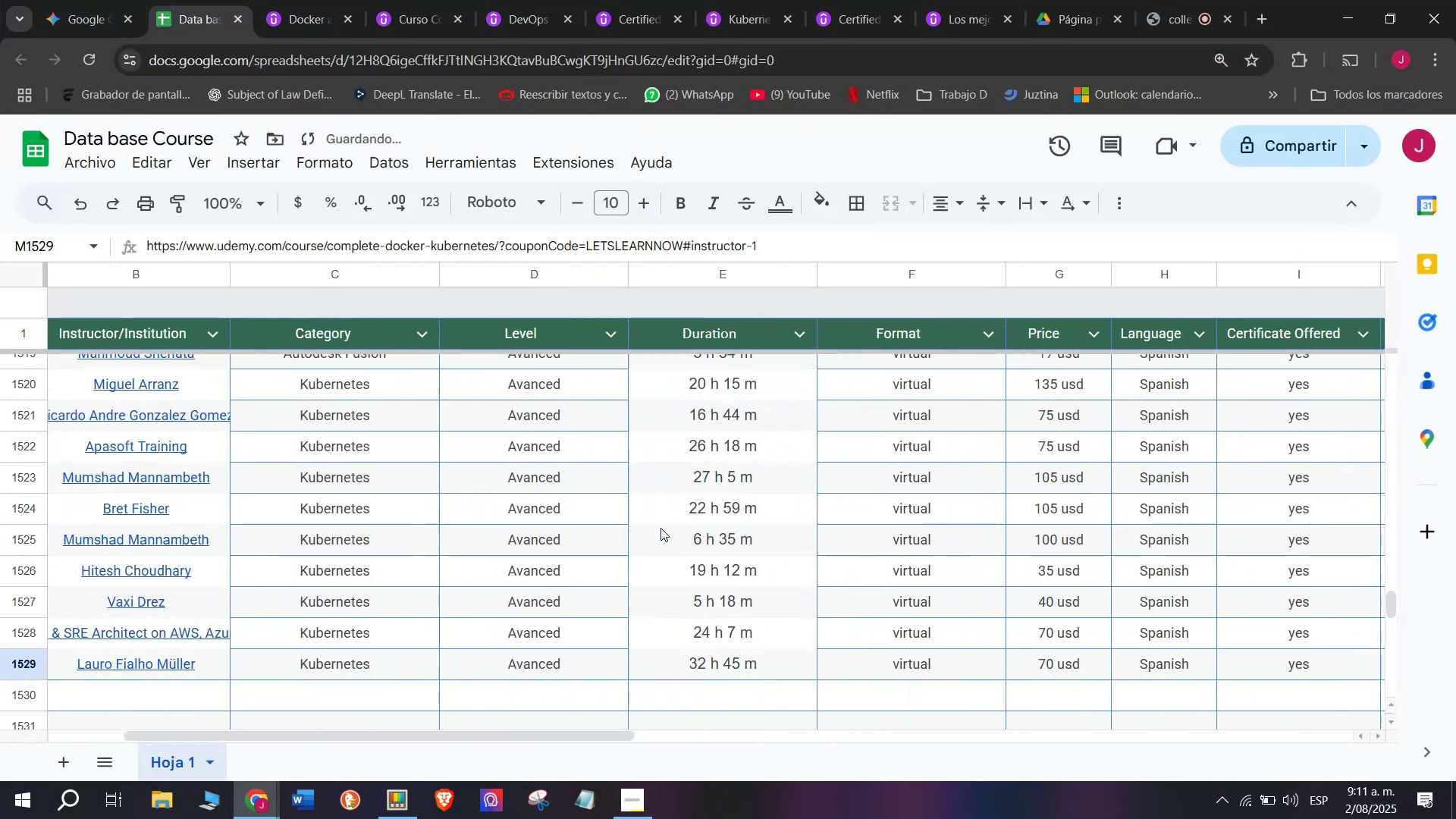 
key(Control+ControlLeft)
 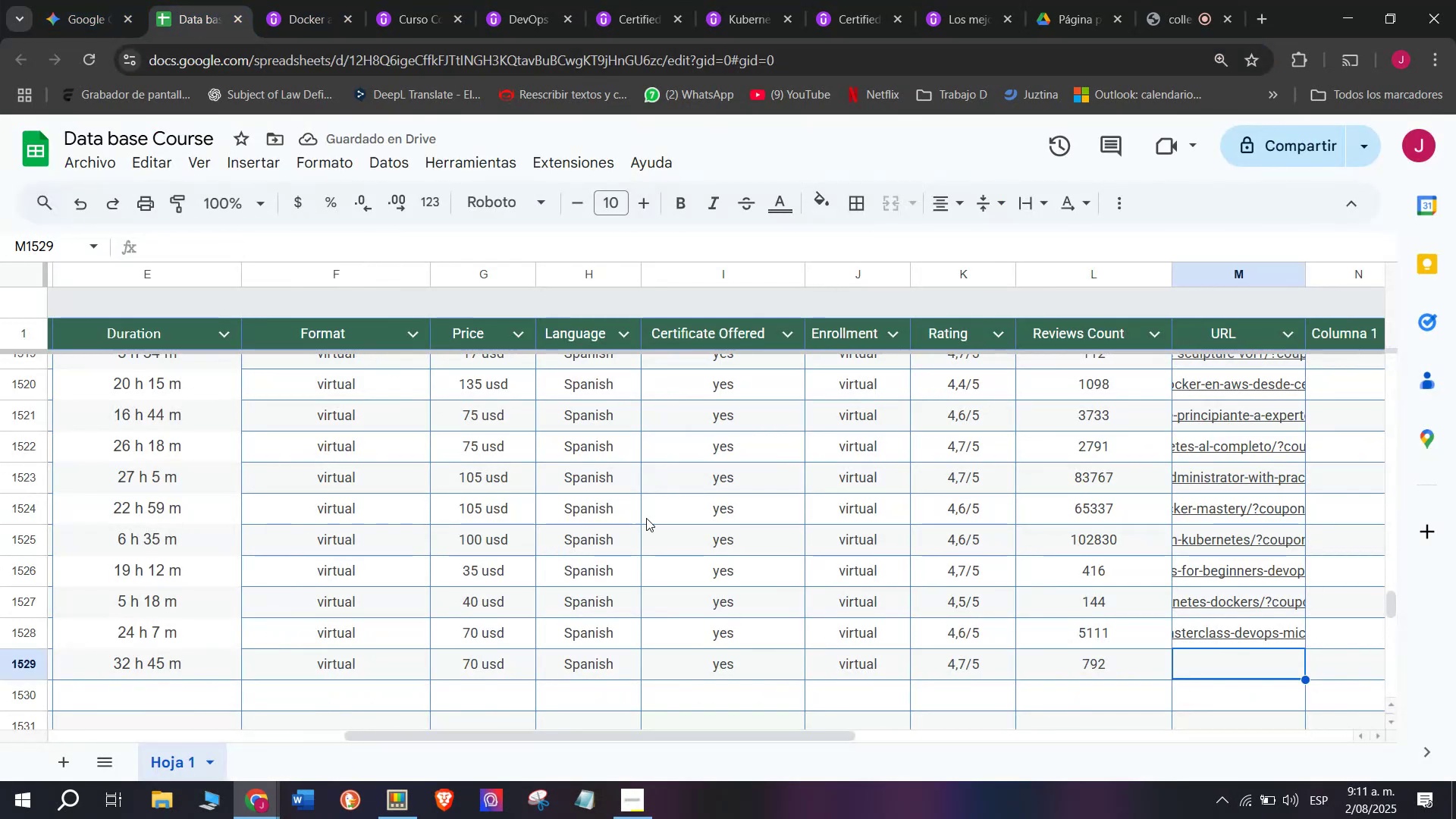 
key(Control+V)
 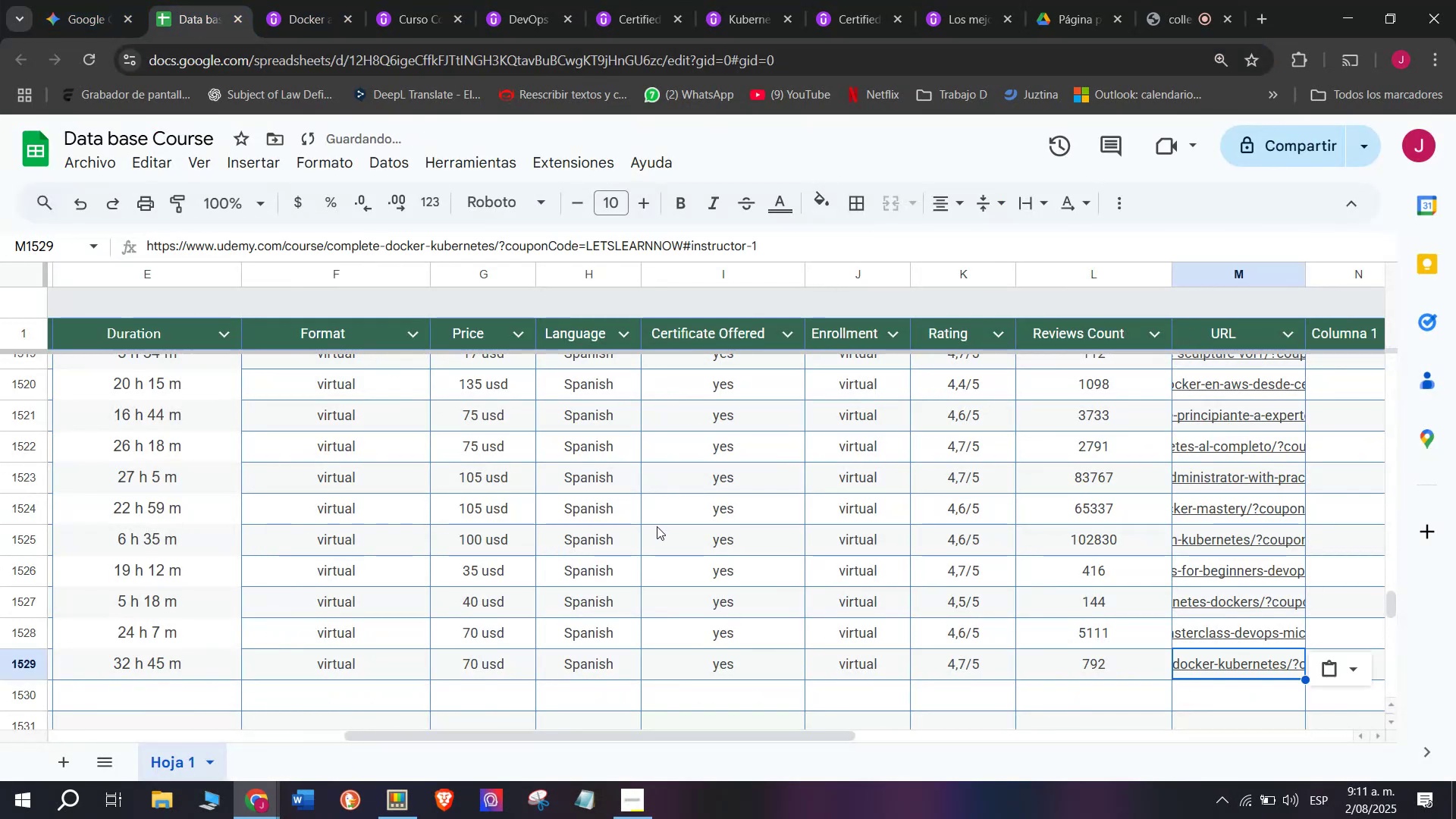 
scroll: coordinate [231, 634], scroll_direction: up, amount: 4.0
 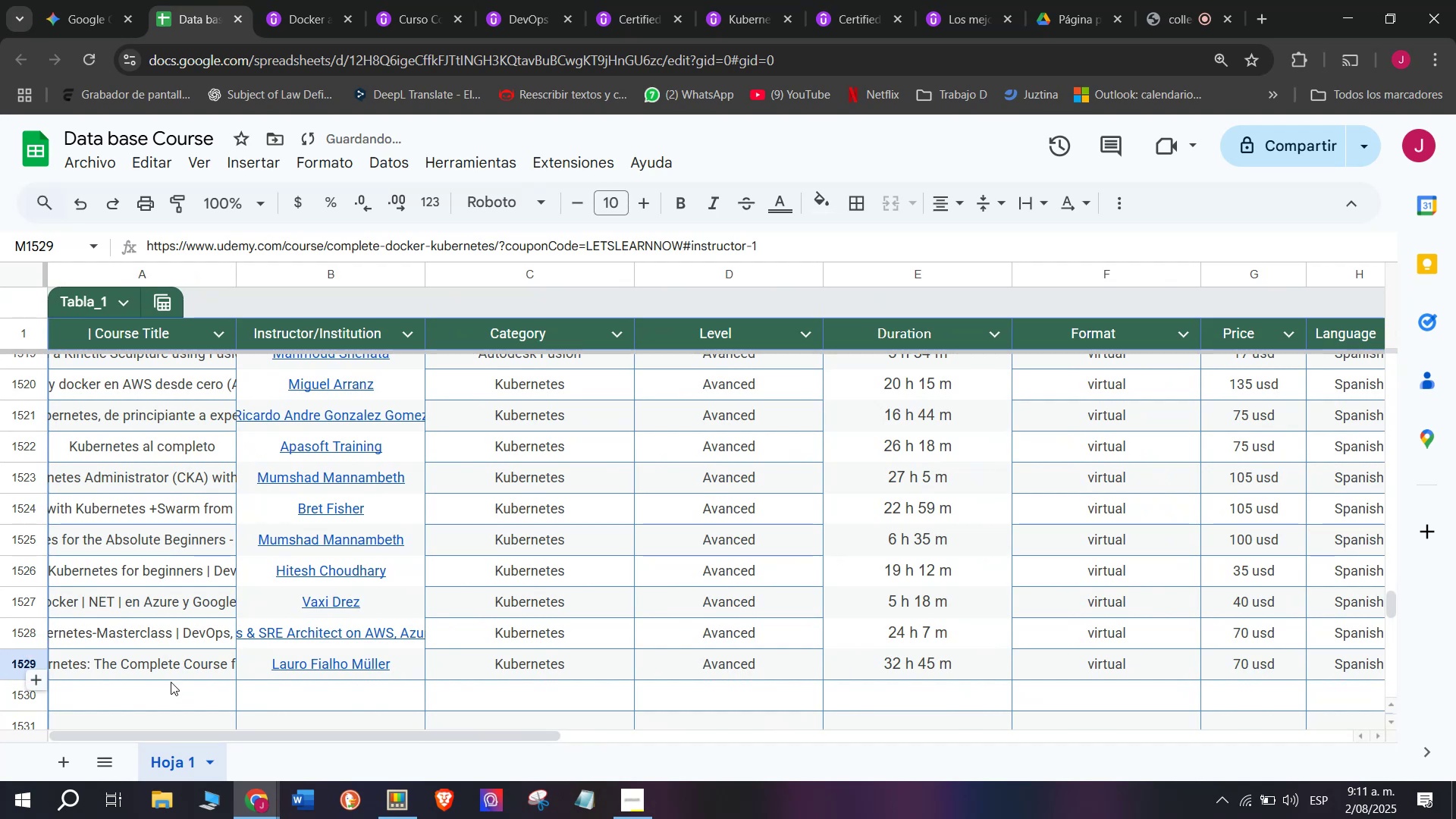 
left_click([171, 682])
 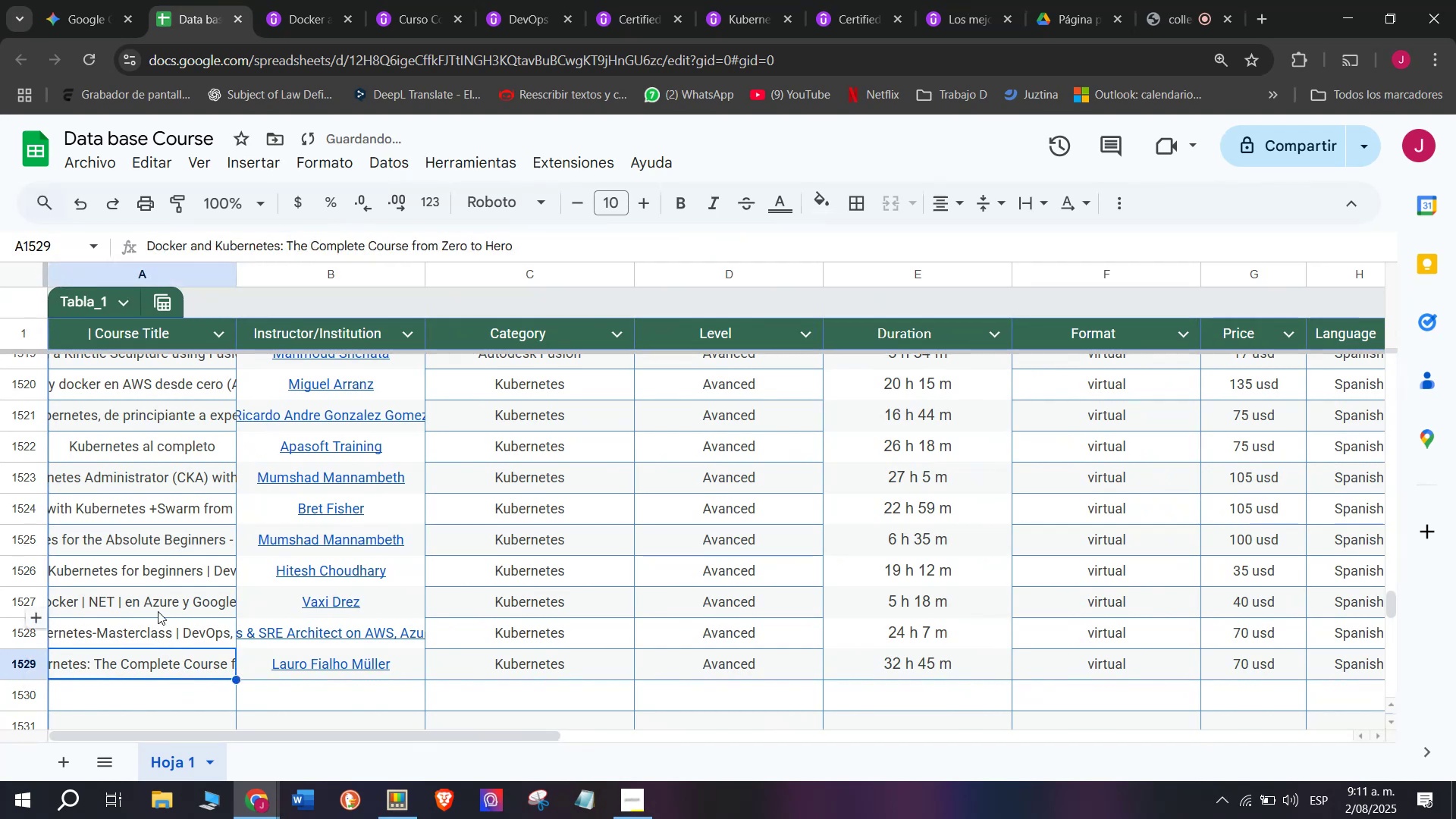 
scroll: coordinate [155, 602], scroll_direction: down, amount: 1.0
 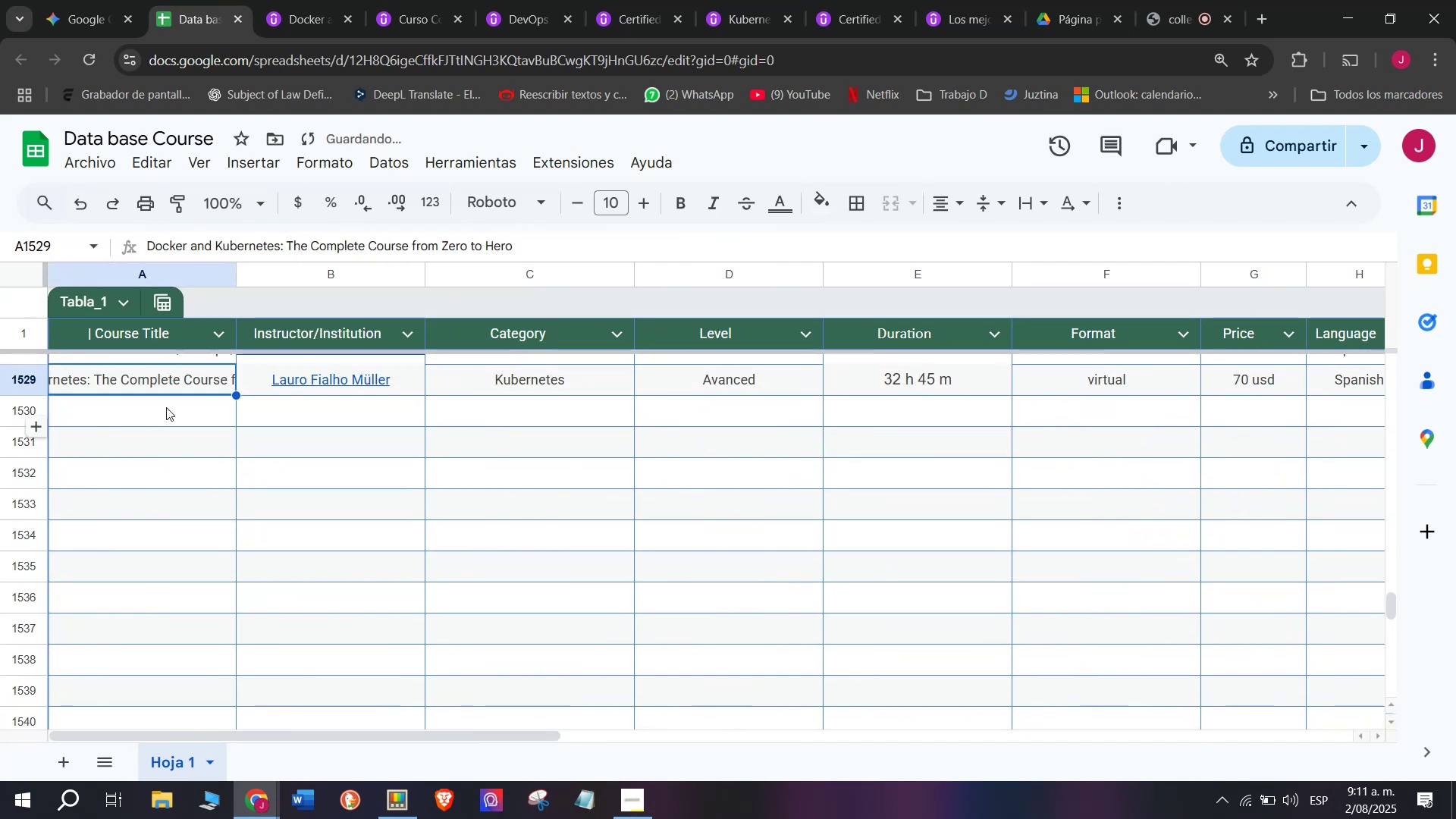 
left_click([166, 406])
 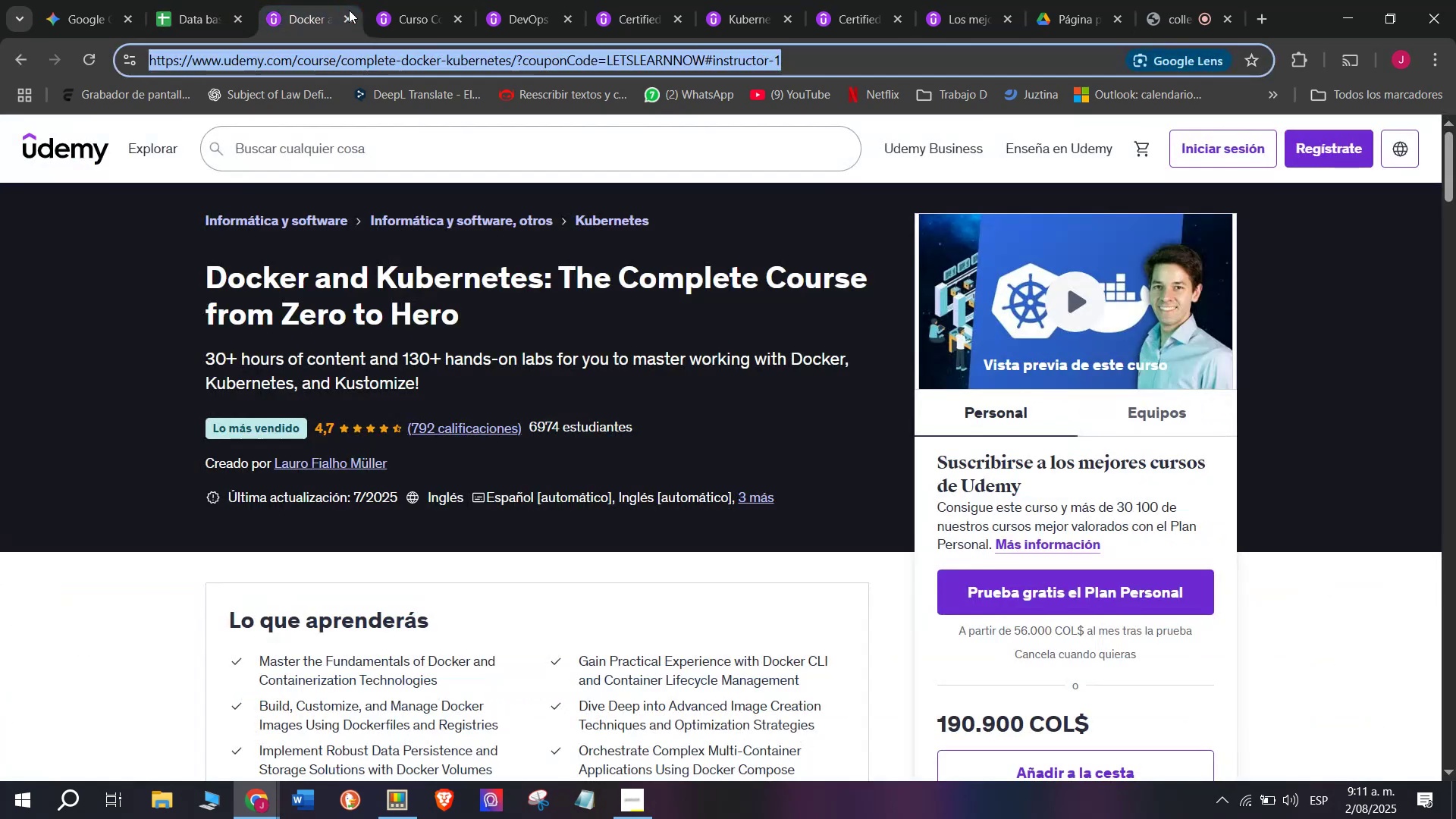 
left_click([353, 12])
 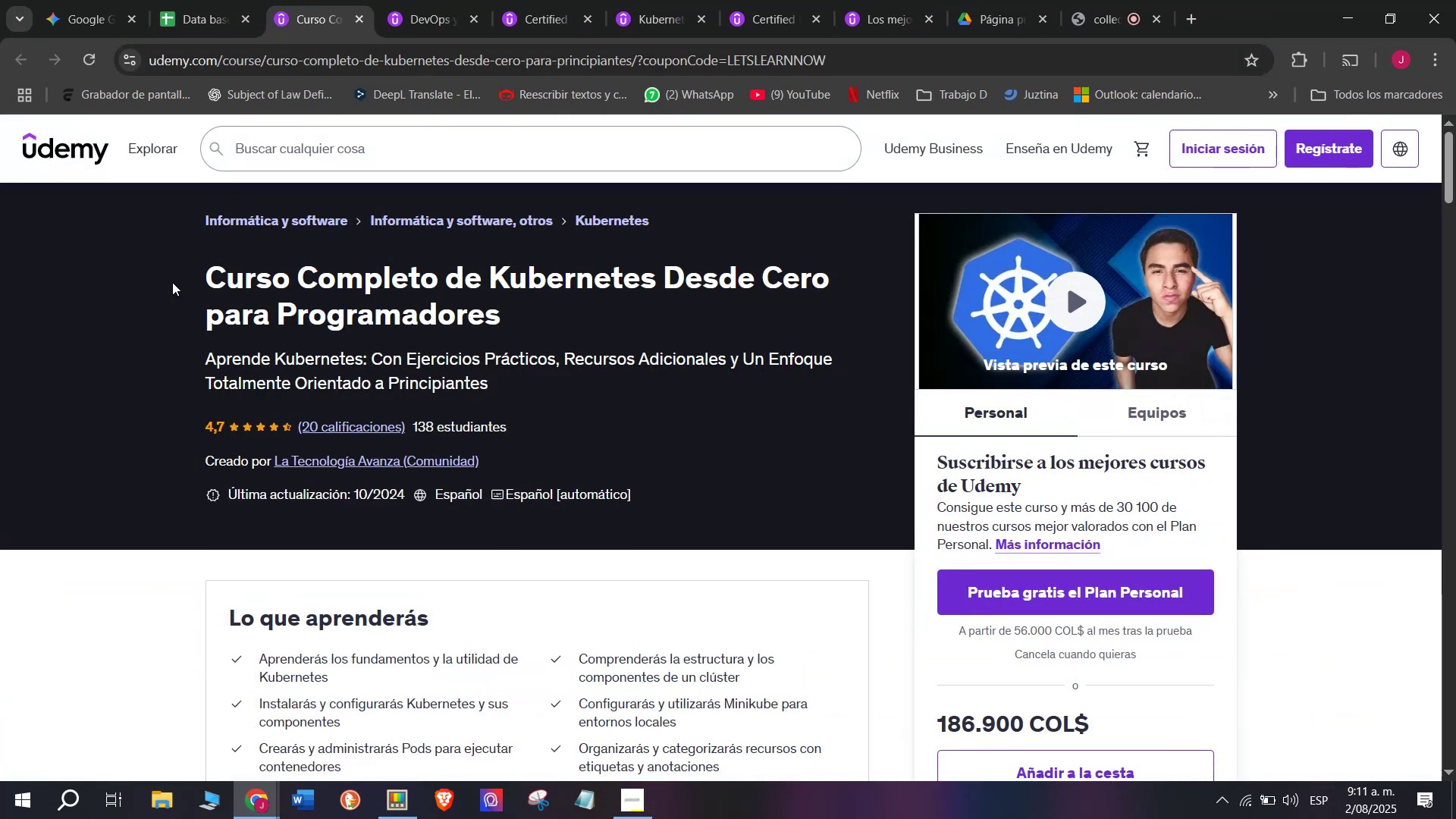 
left_click_drag(start_coordinate=[187, 262], to_coordinate=[575, 303])
 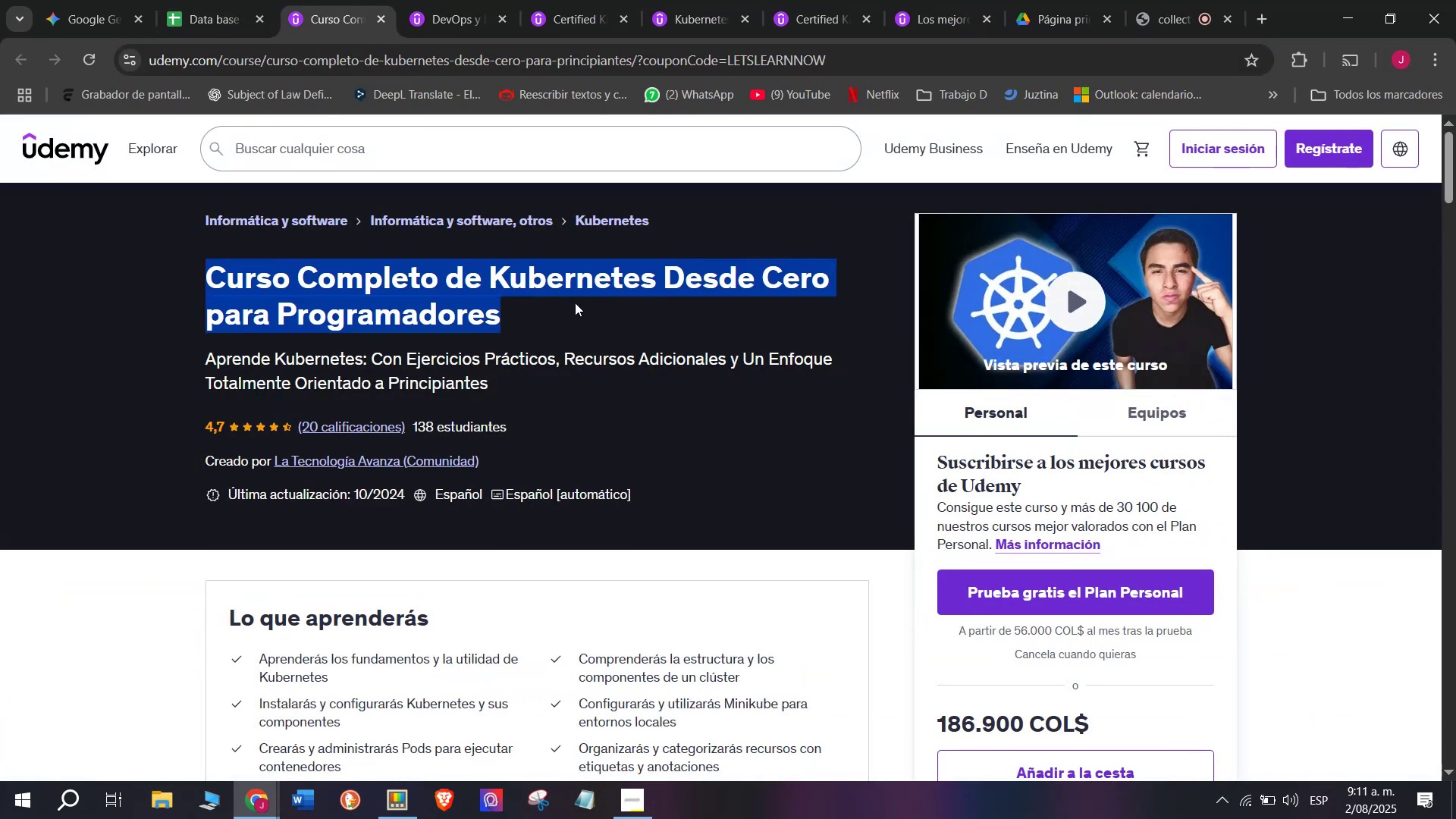 
key(Break)
 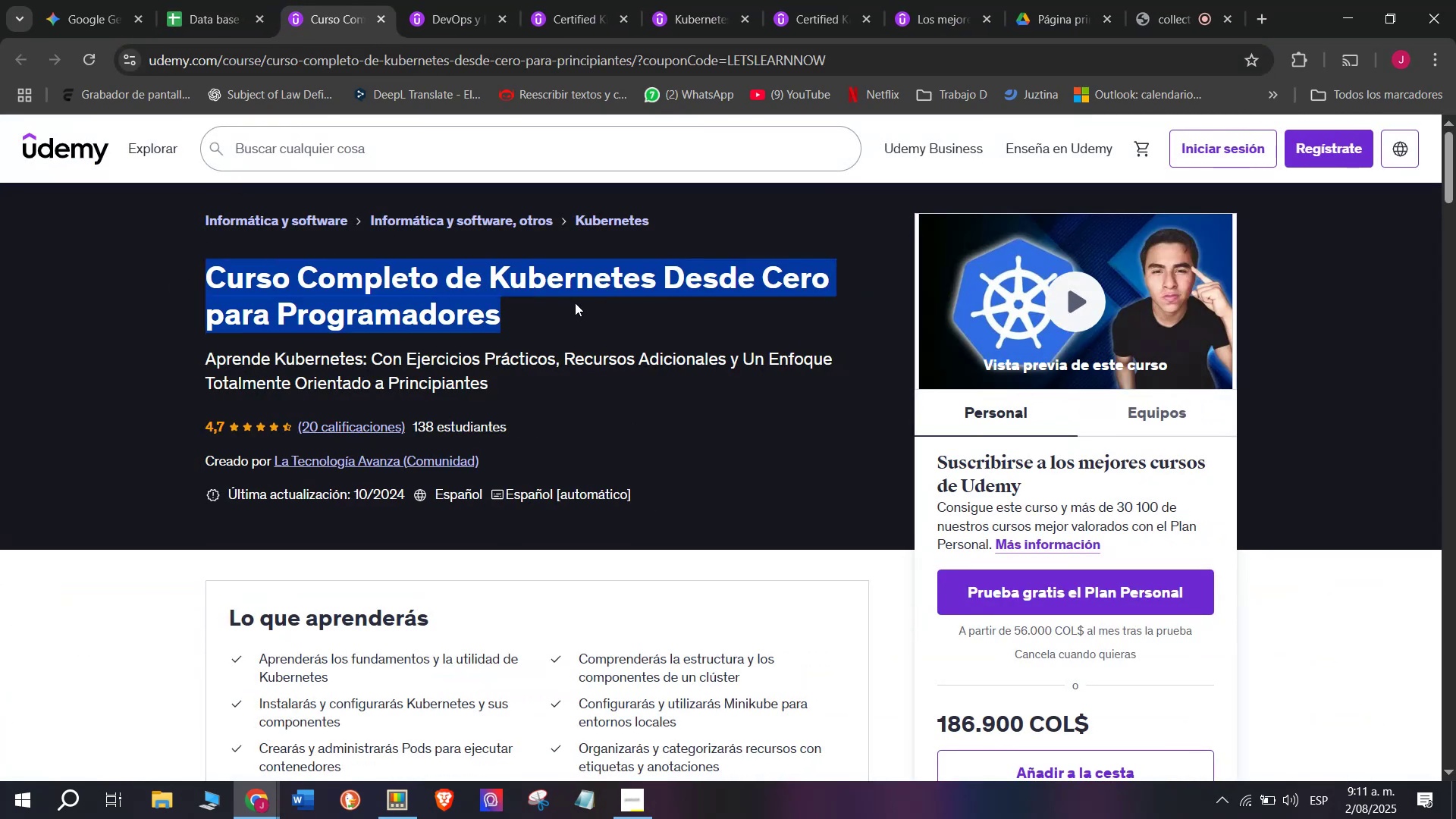 
key(Control+ControlLeft)
 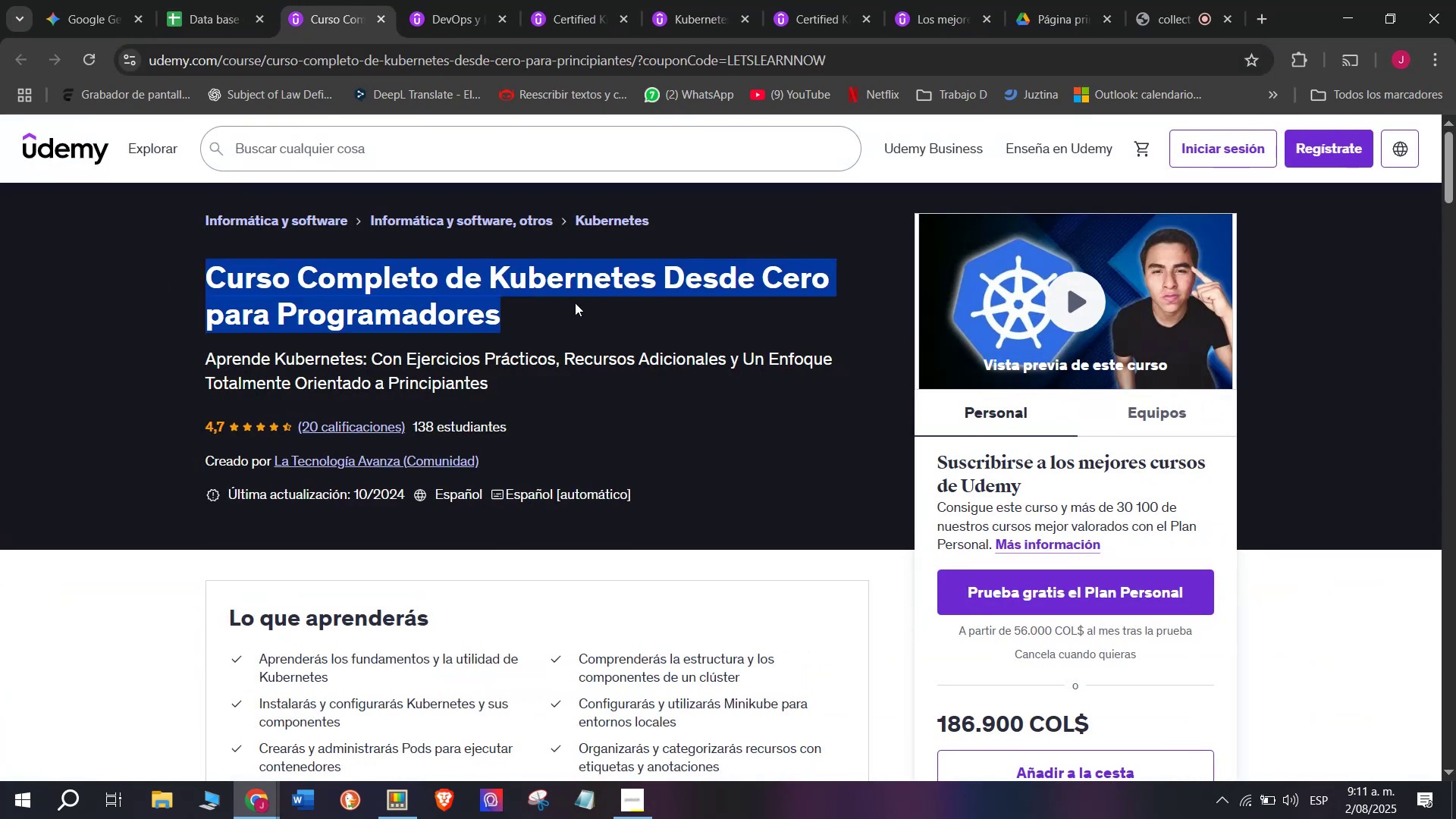 
key(Control+C)
 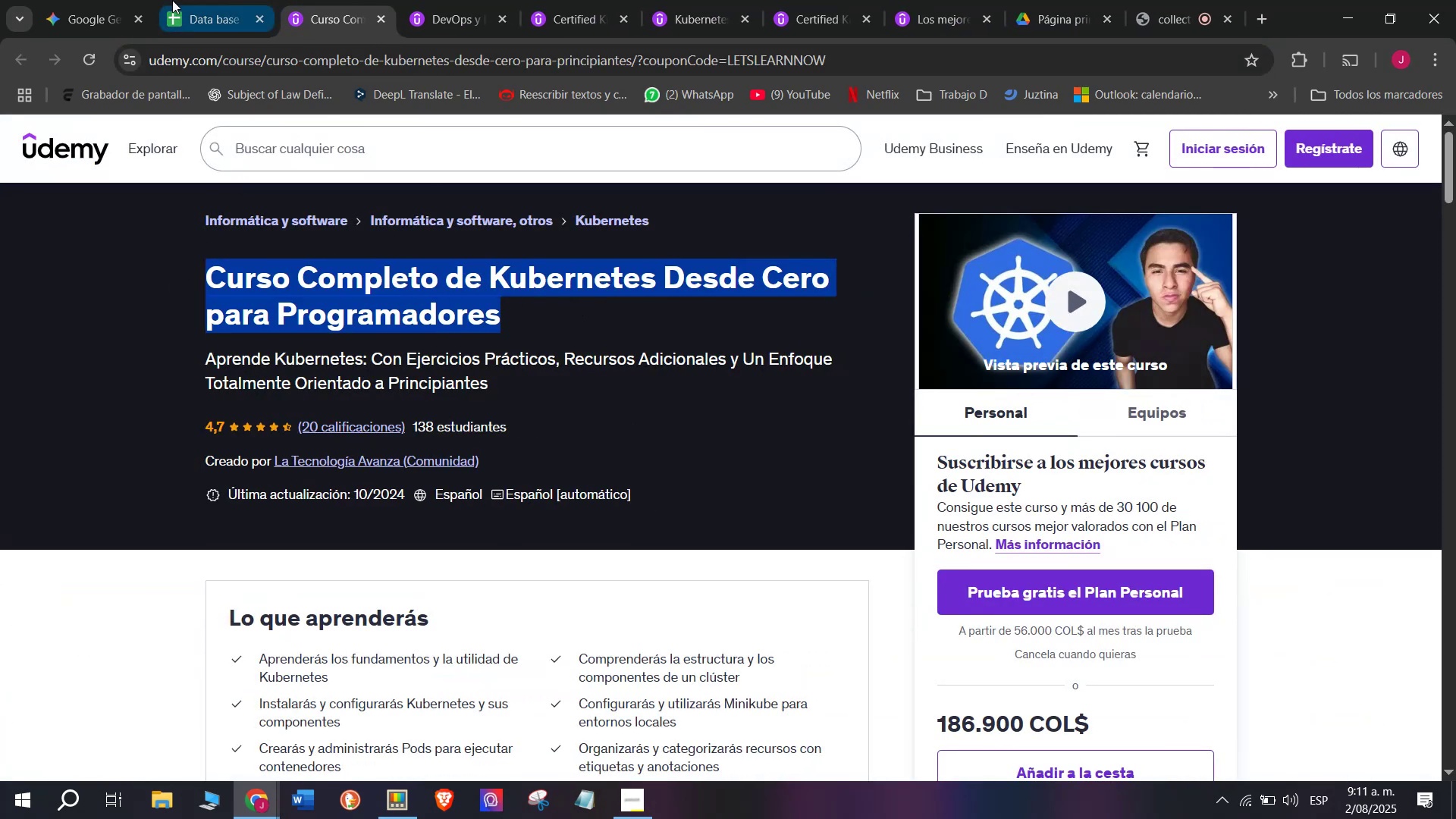 
left_click([176, 0])
 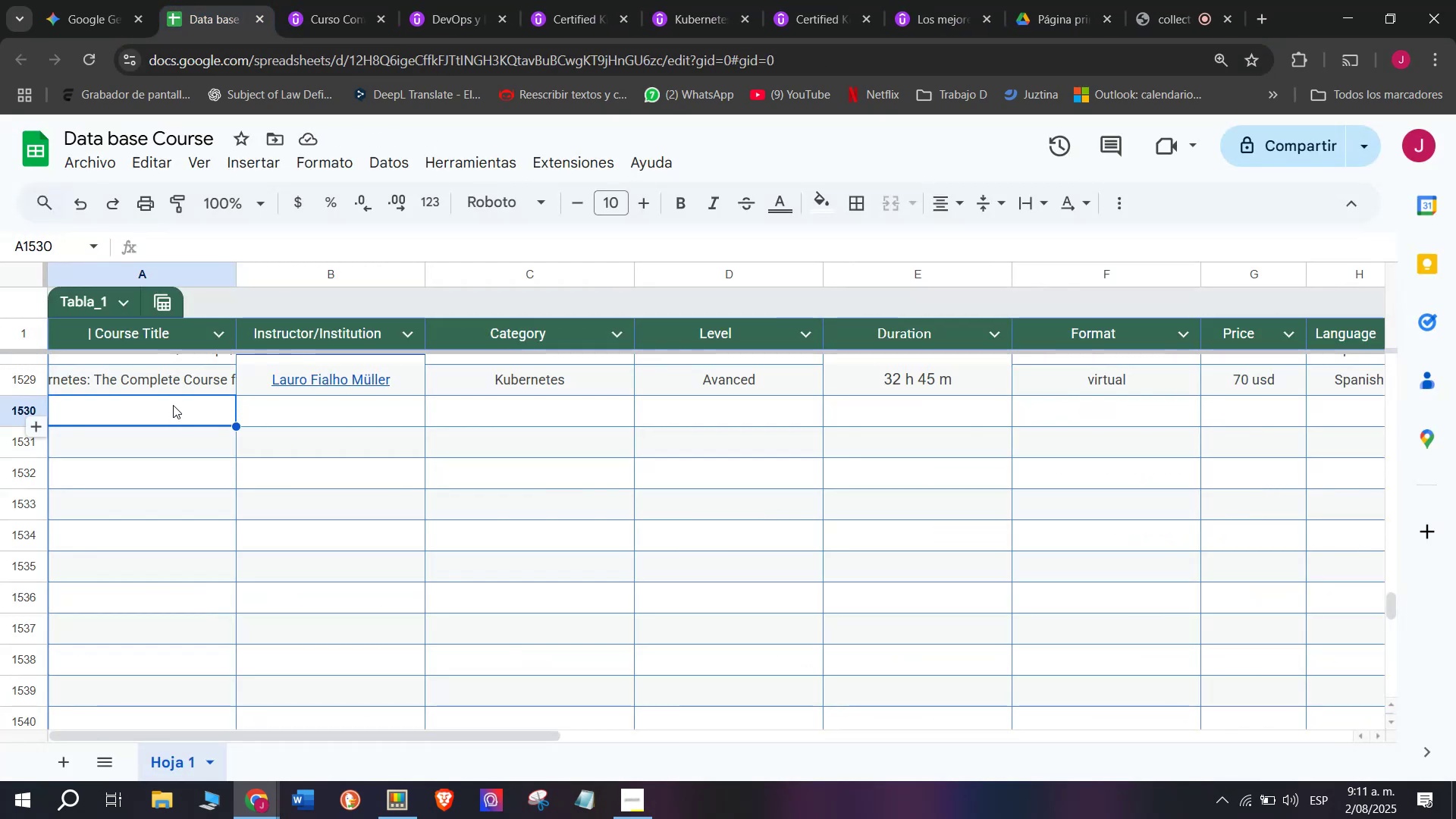 
double_click([171, 402])
 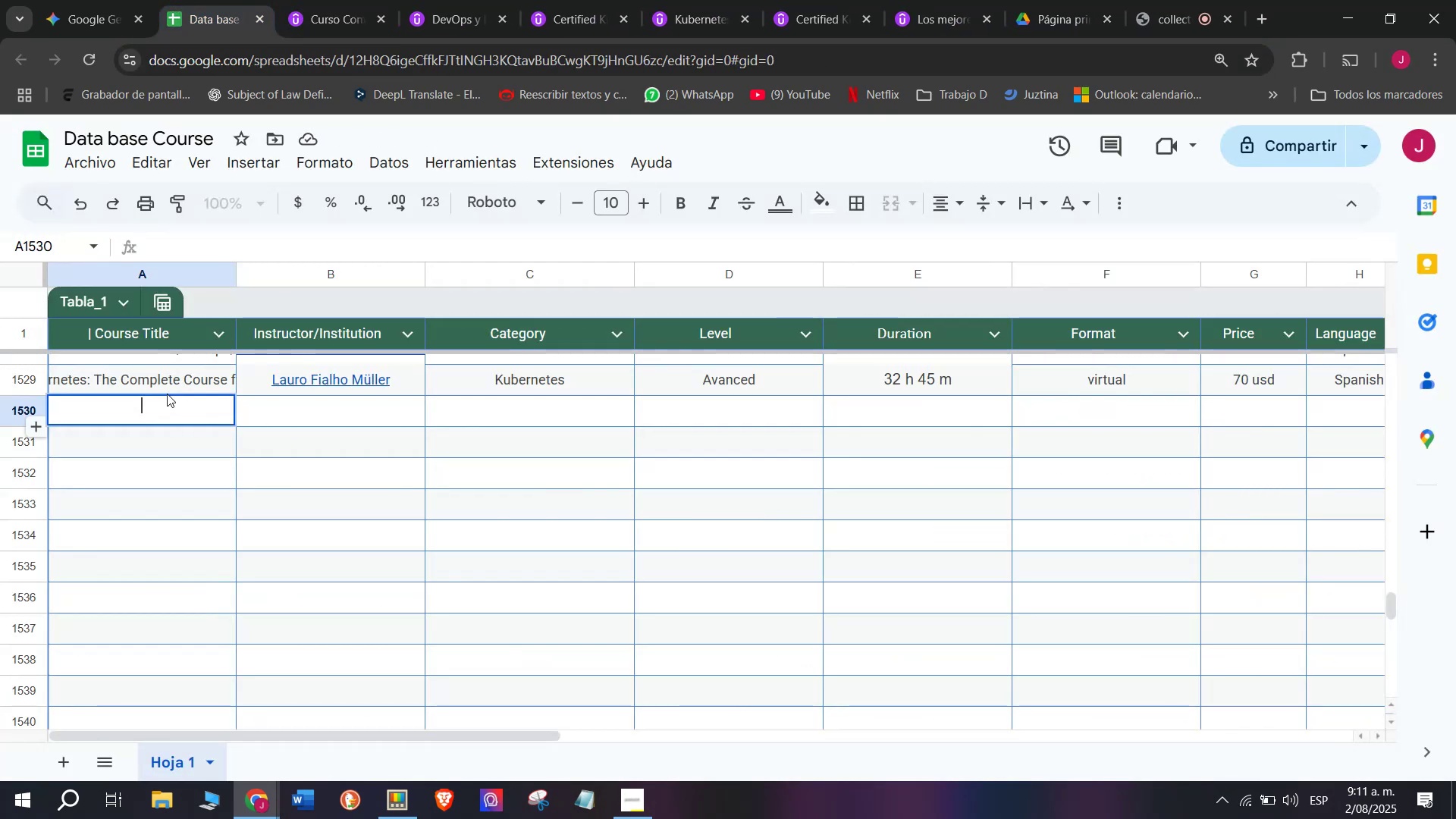 
key(Z)
 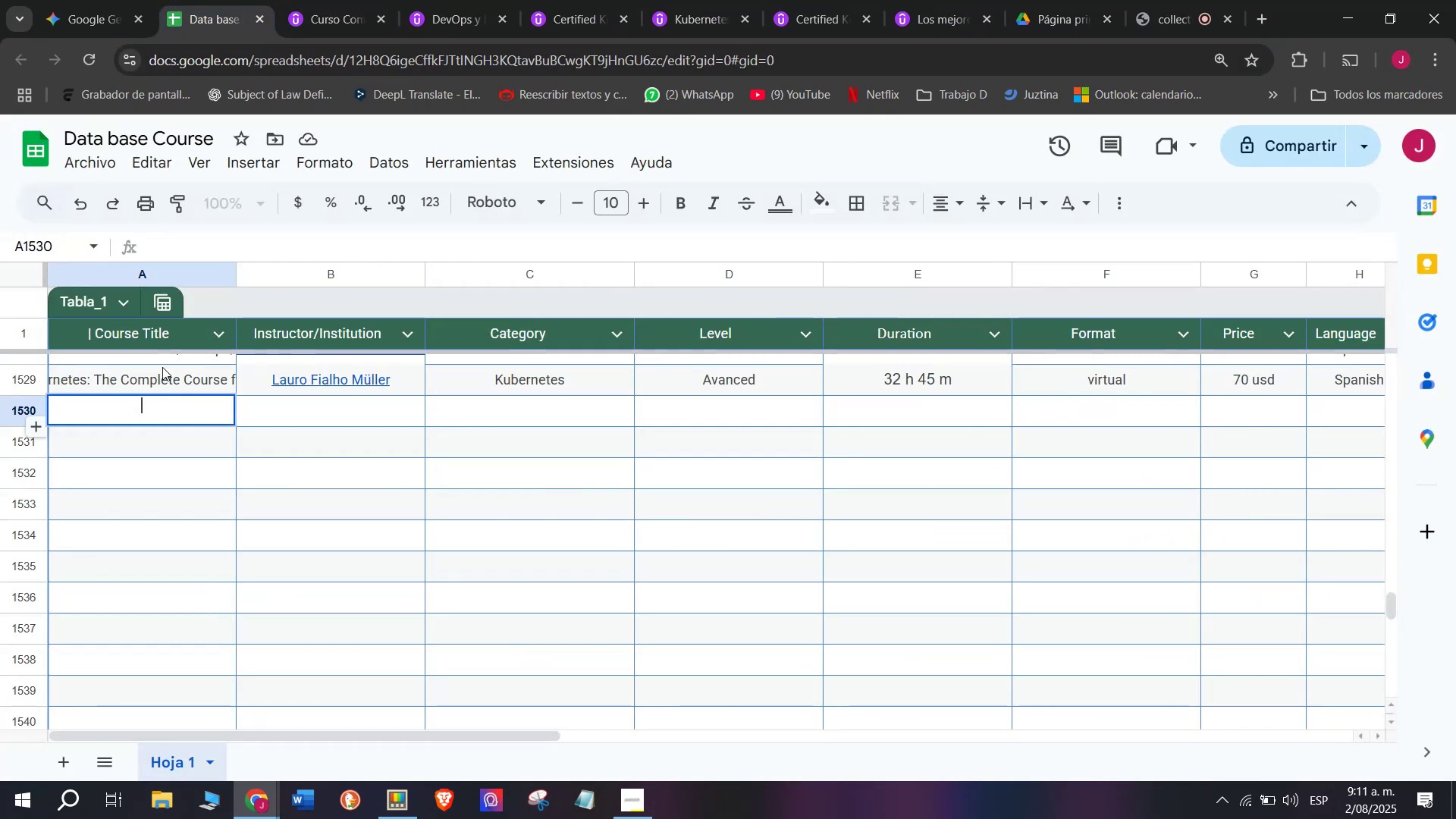 
key(Control+ControlLeft)
 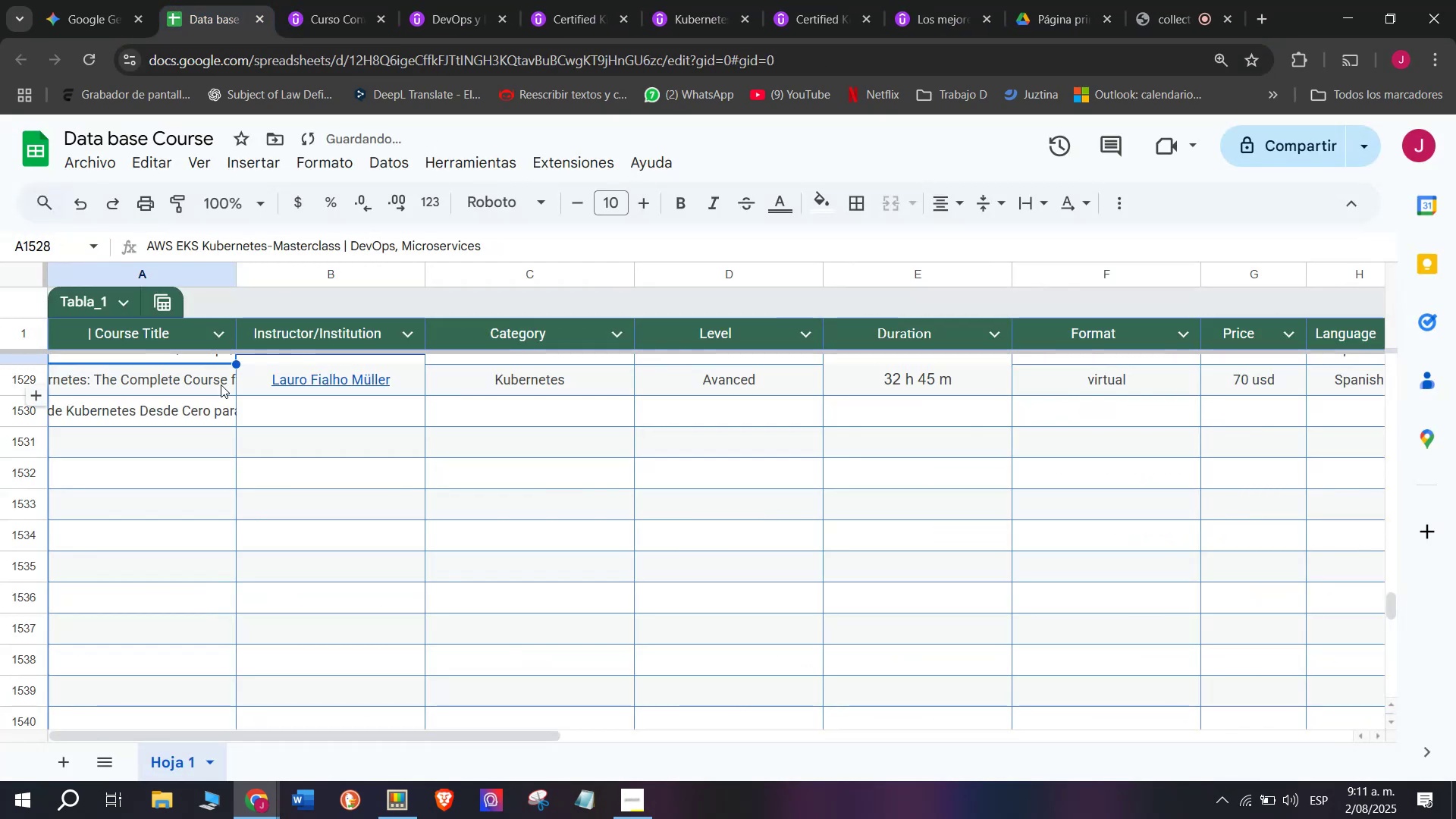 
key(Control+V)
 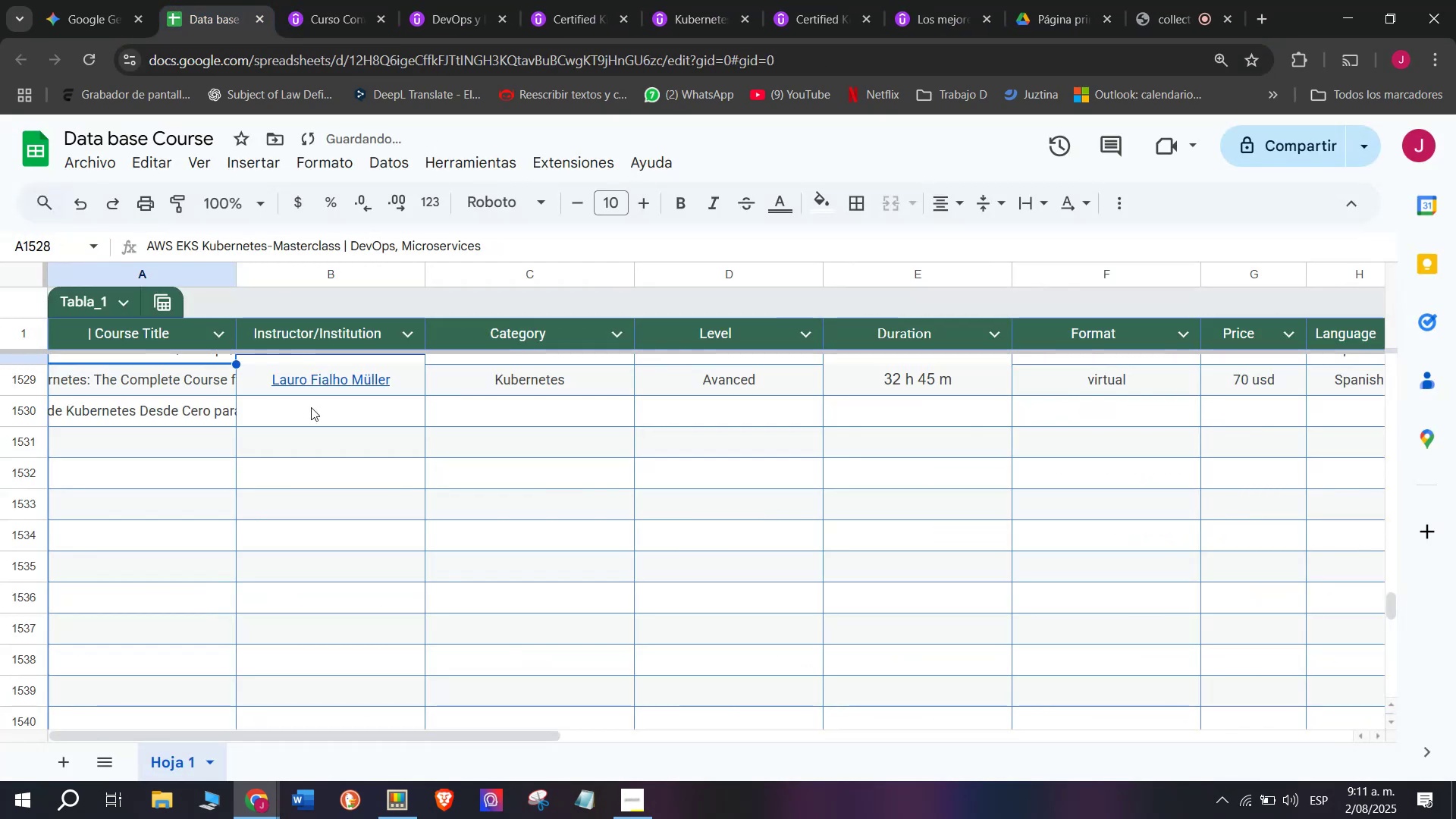 
double_click([315, 408])
 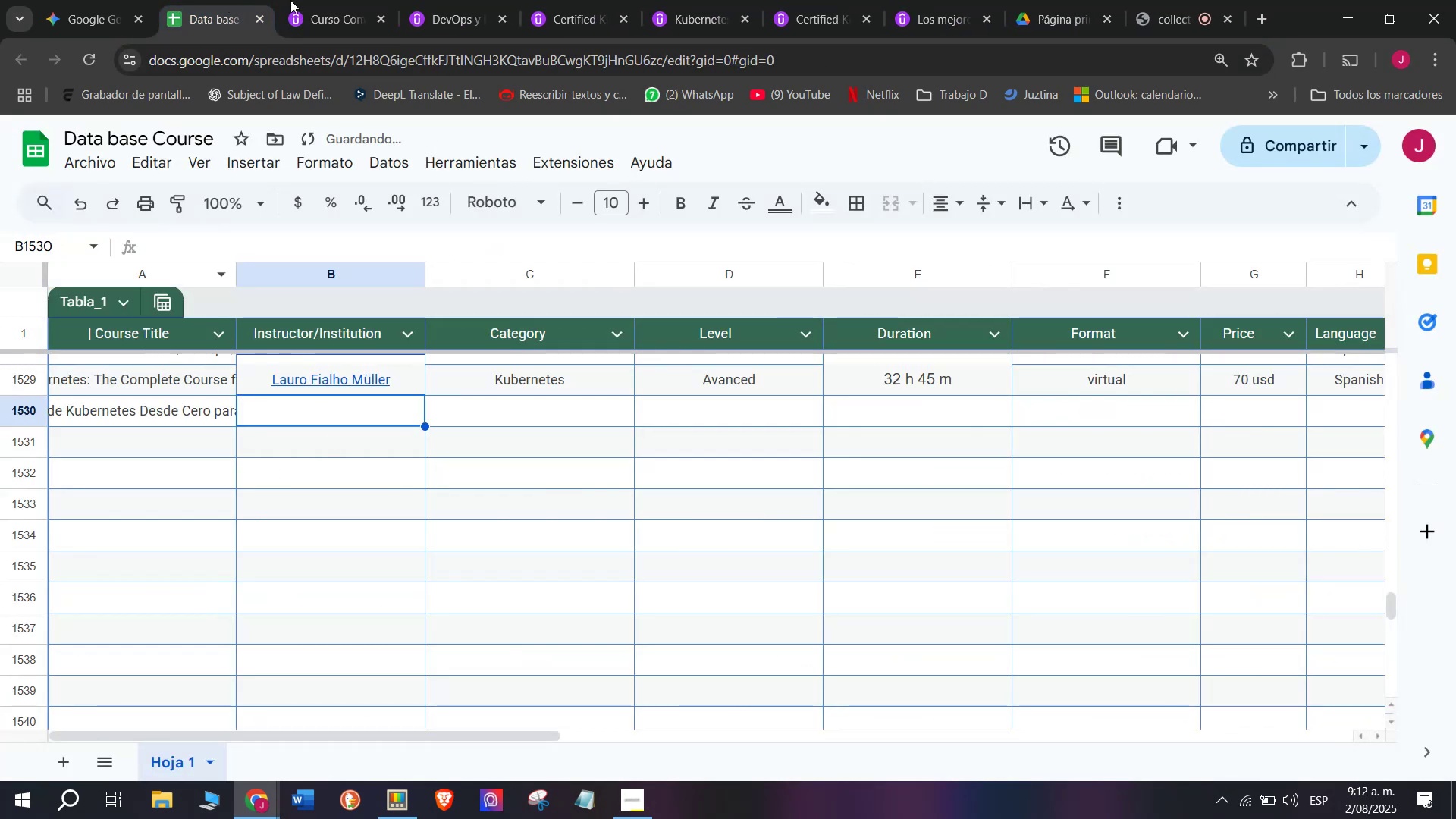 
left_click([368, 0])
 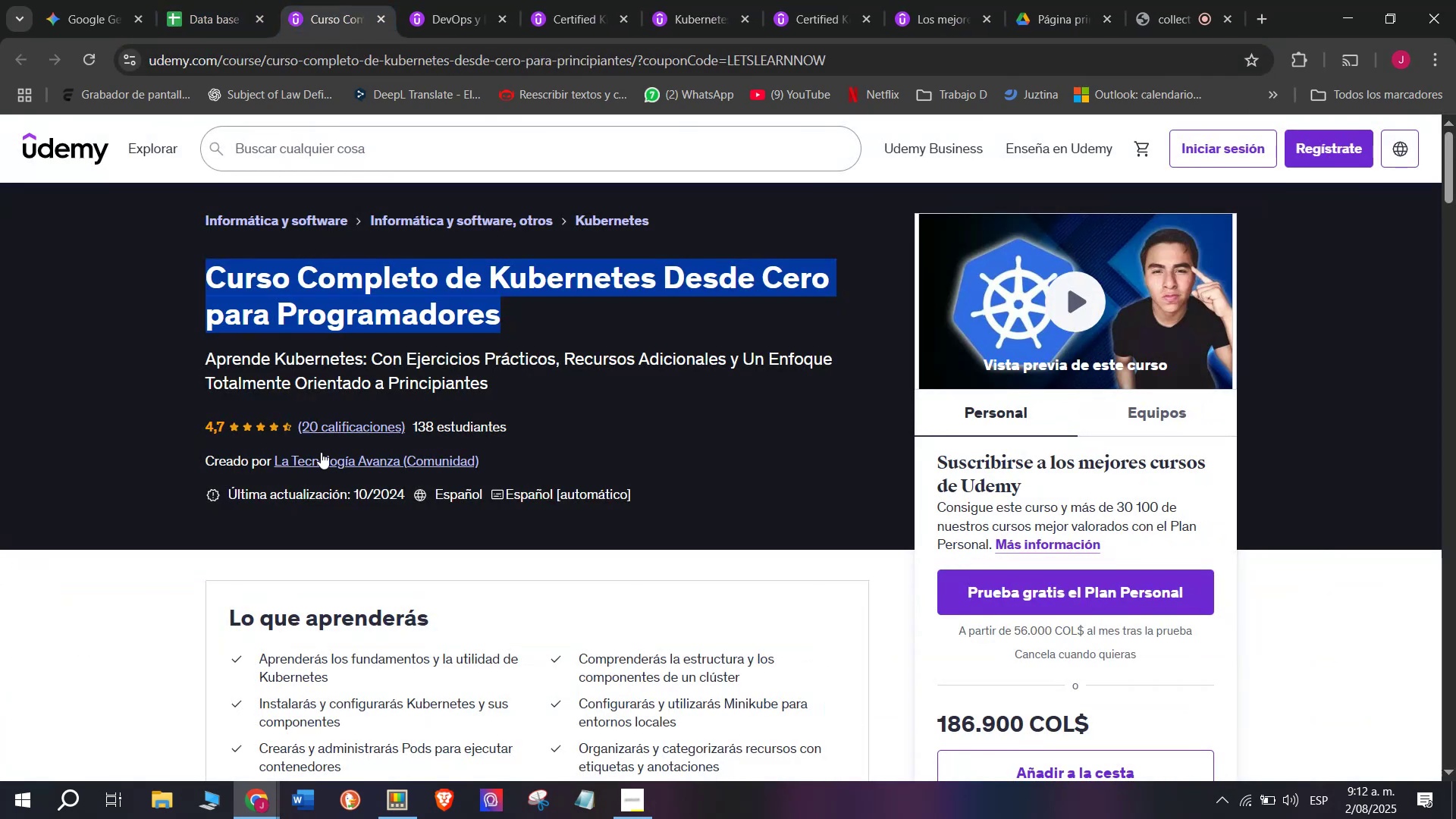 
left_click([321, 452])
 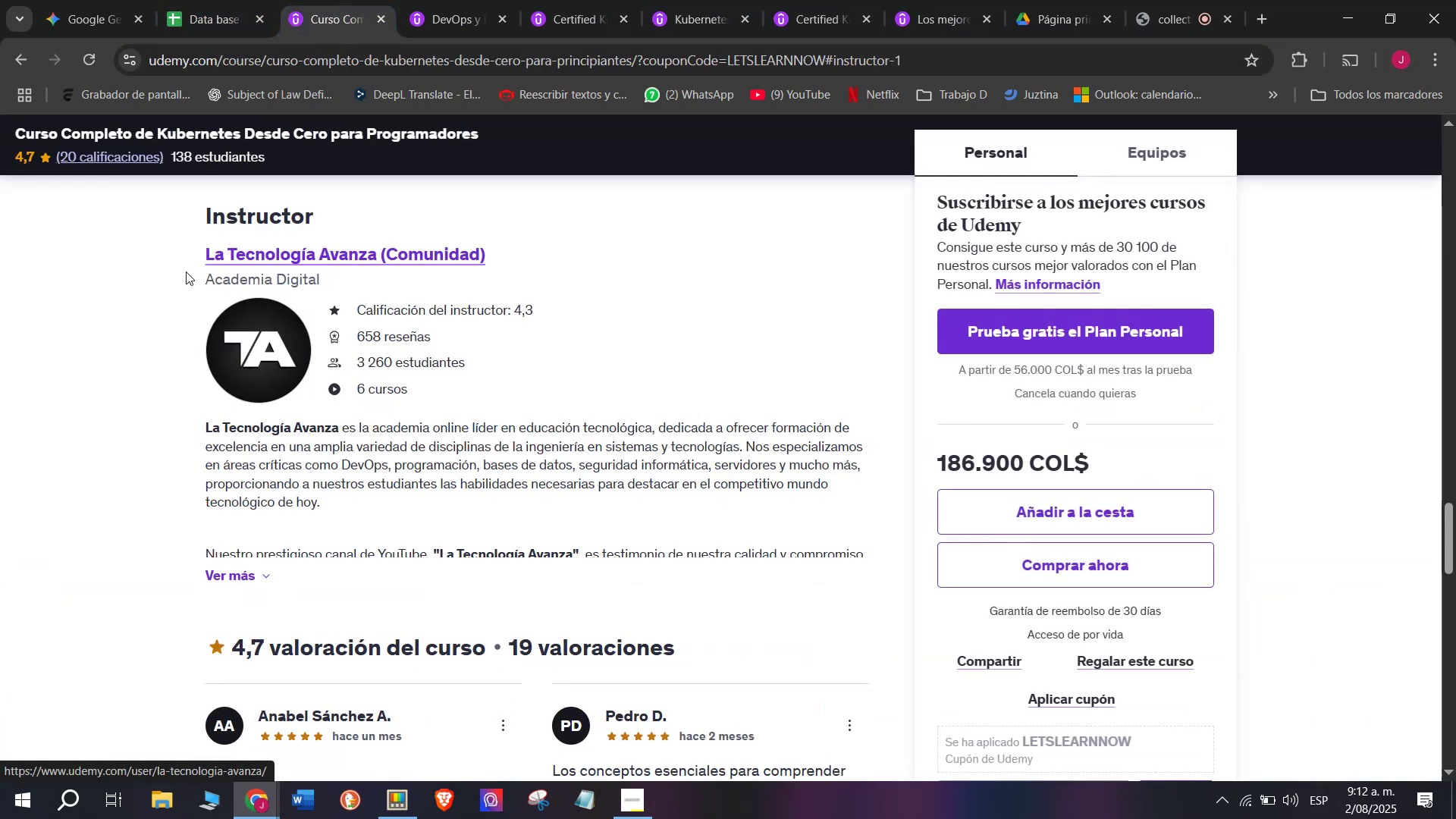 
left_click_drag(start_coordinate=[185, 263], to_coordinate=[513, 243])
 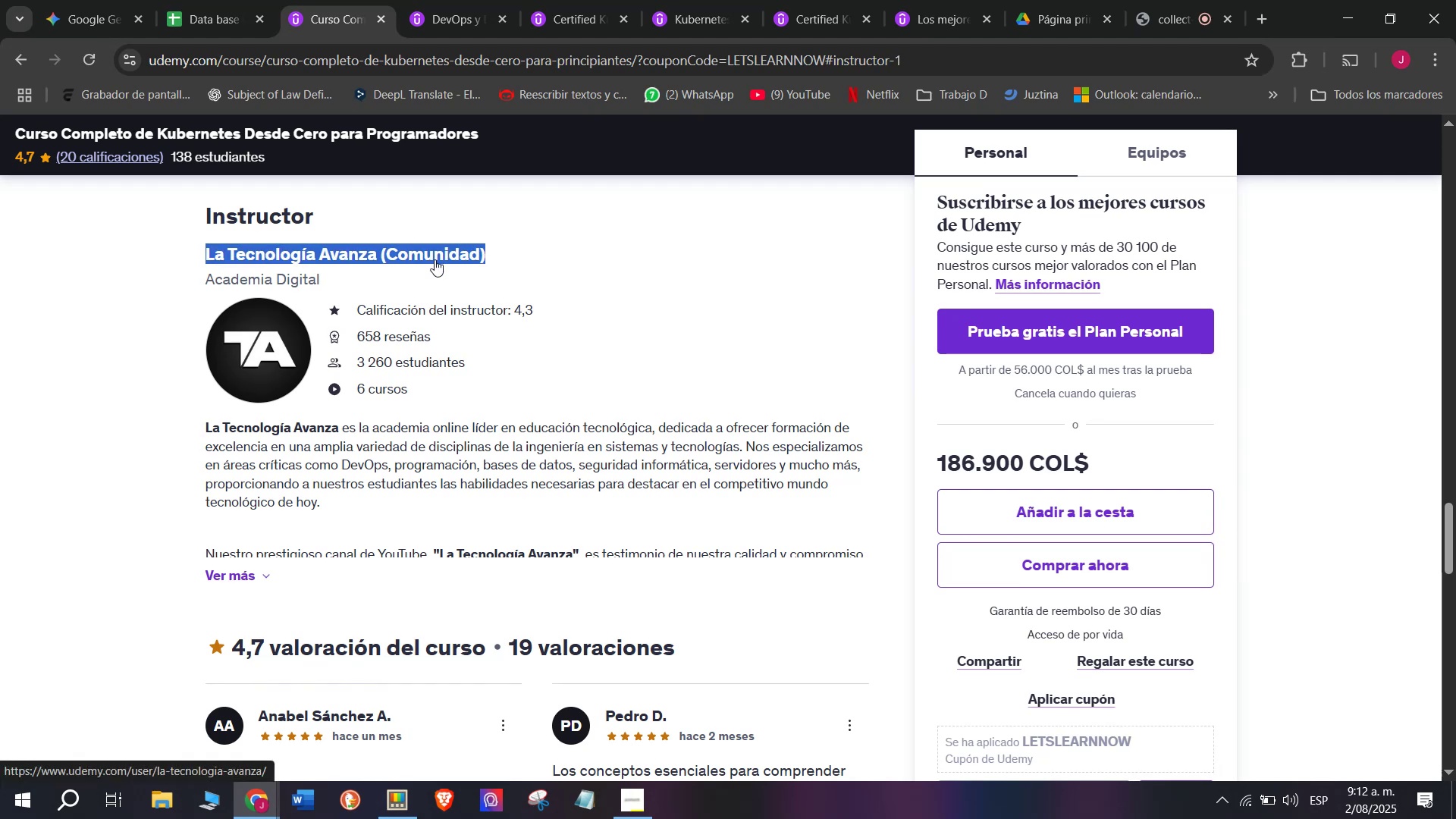 
right_click([435, 259])
 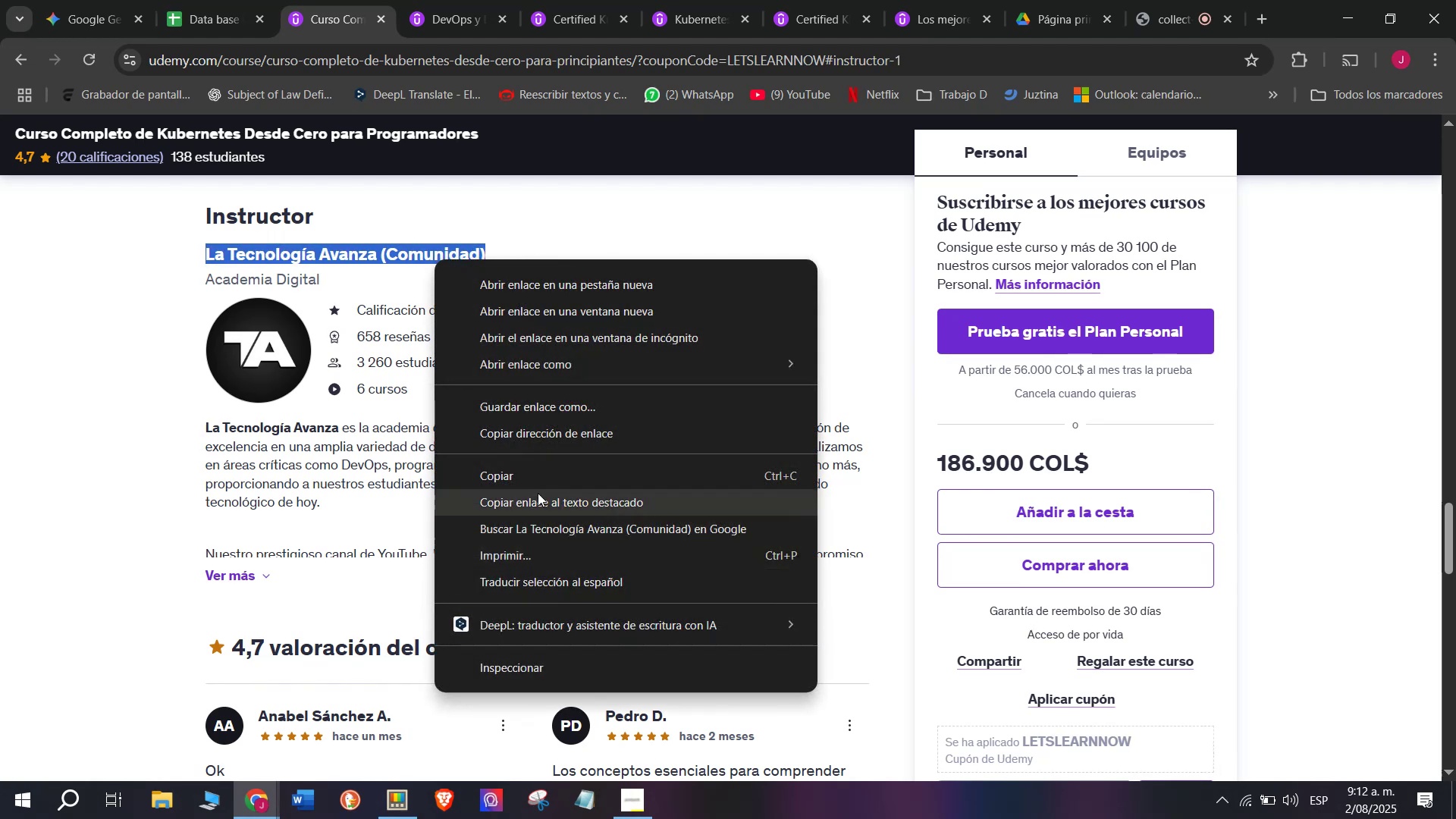 
left_click([545, 475])
 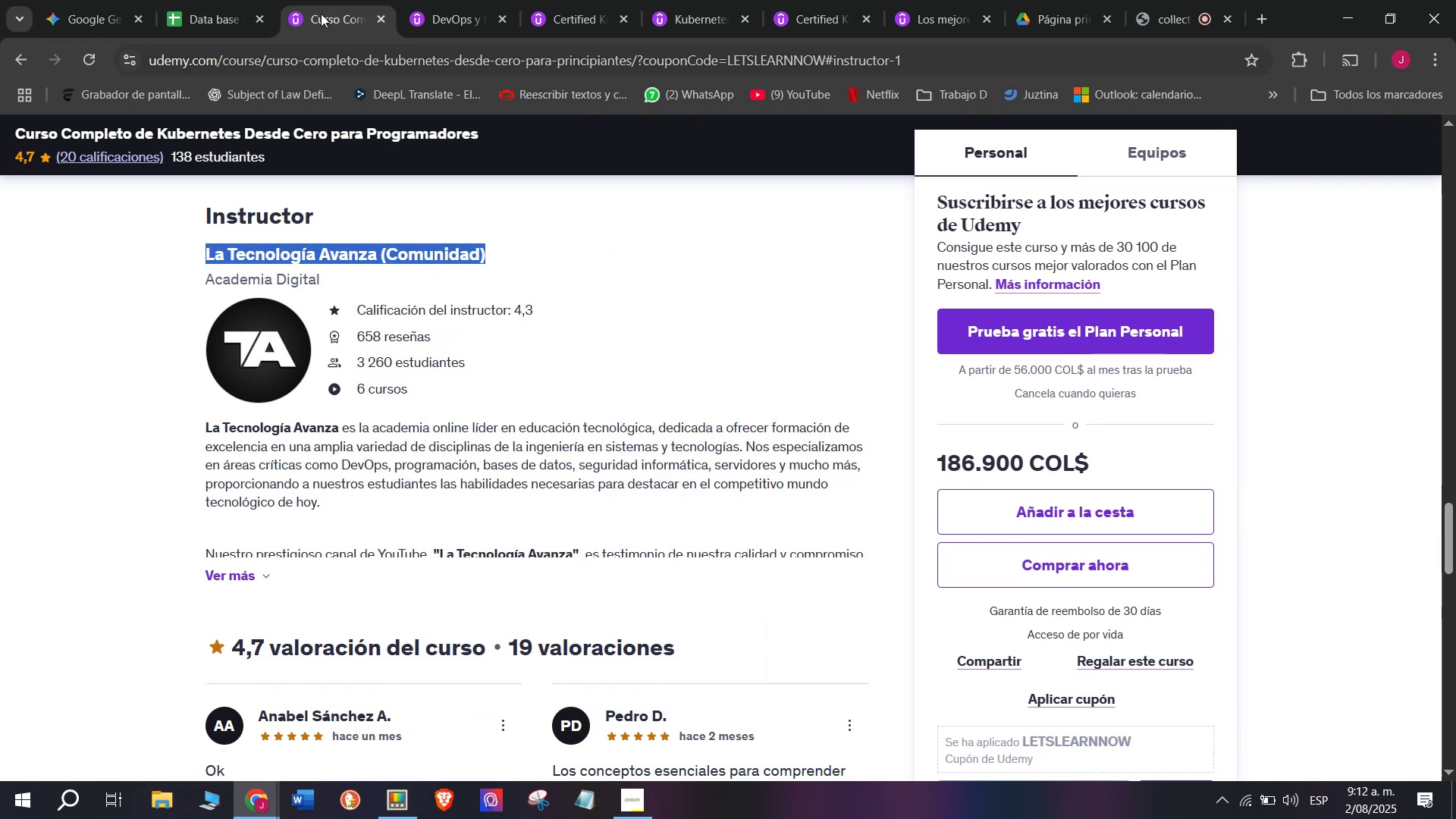 
left_click([209, 0])
 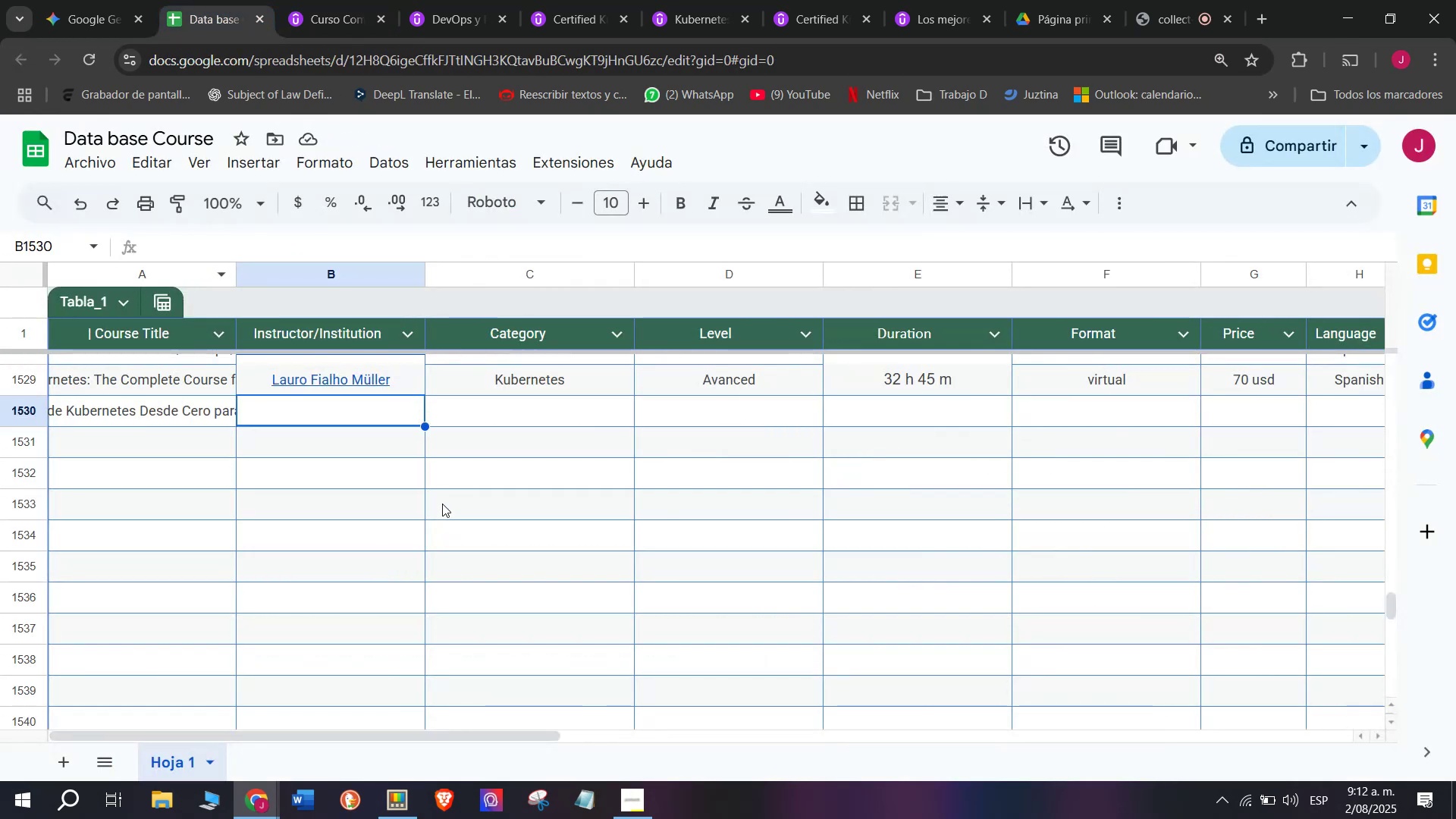 
key(Control+ControlLeft)
 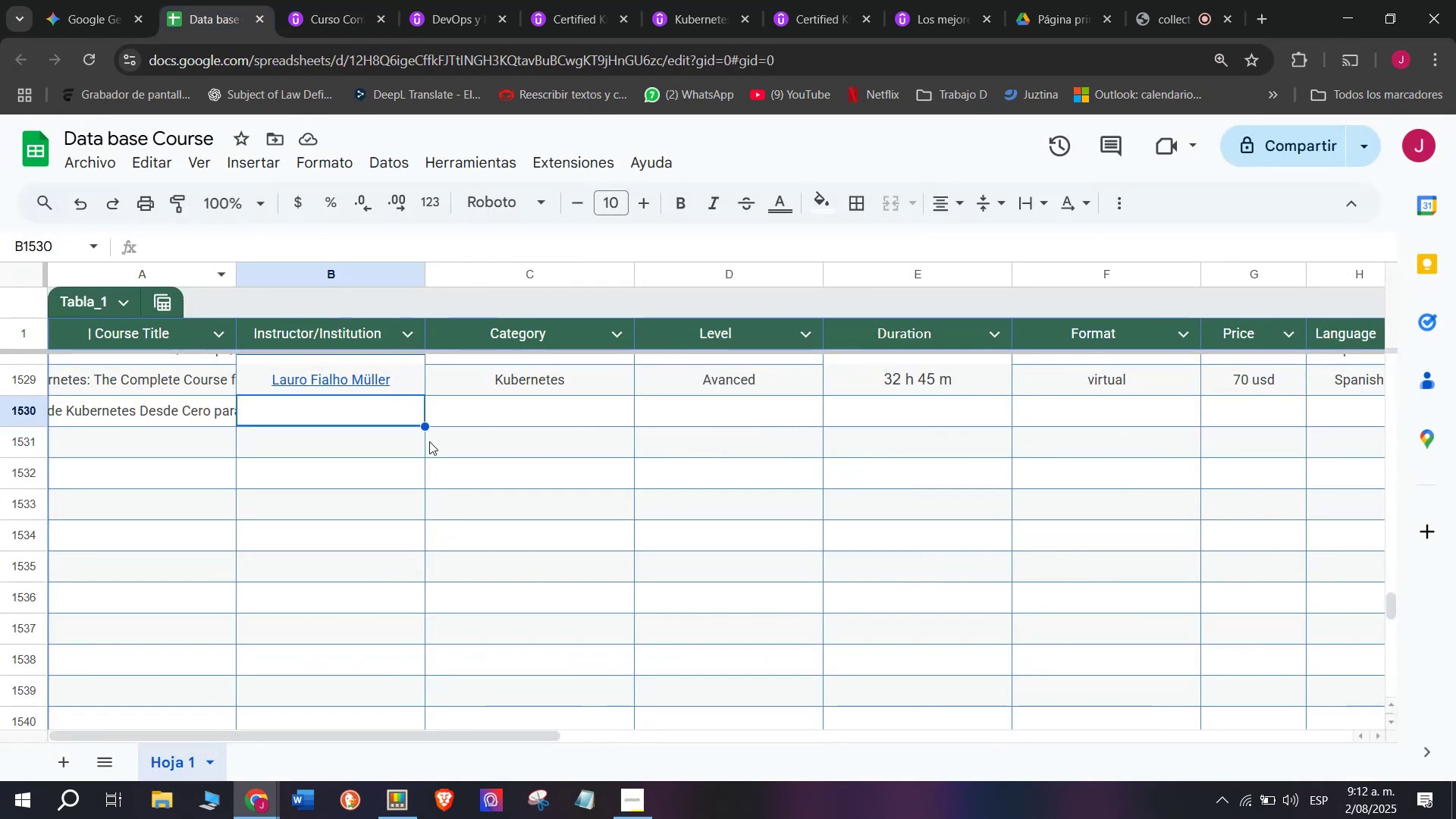 
key(Z)
 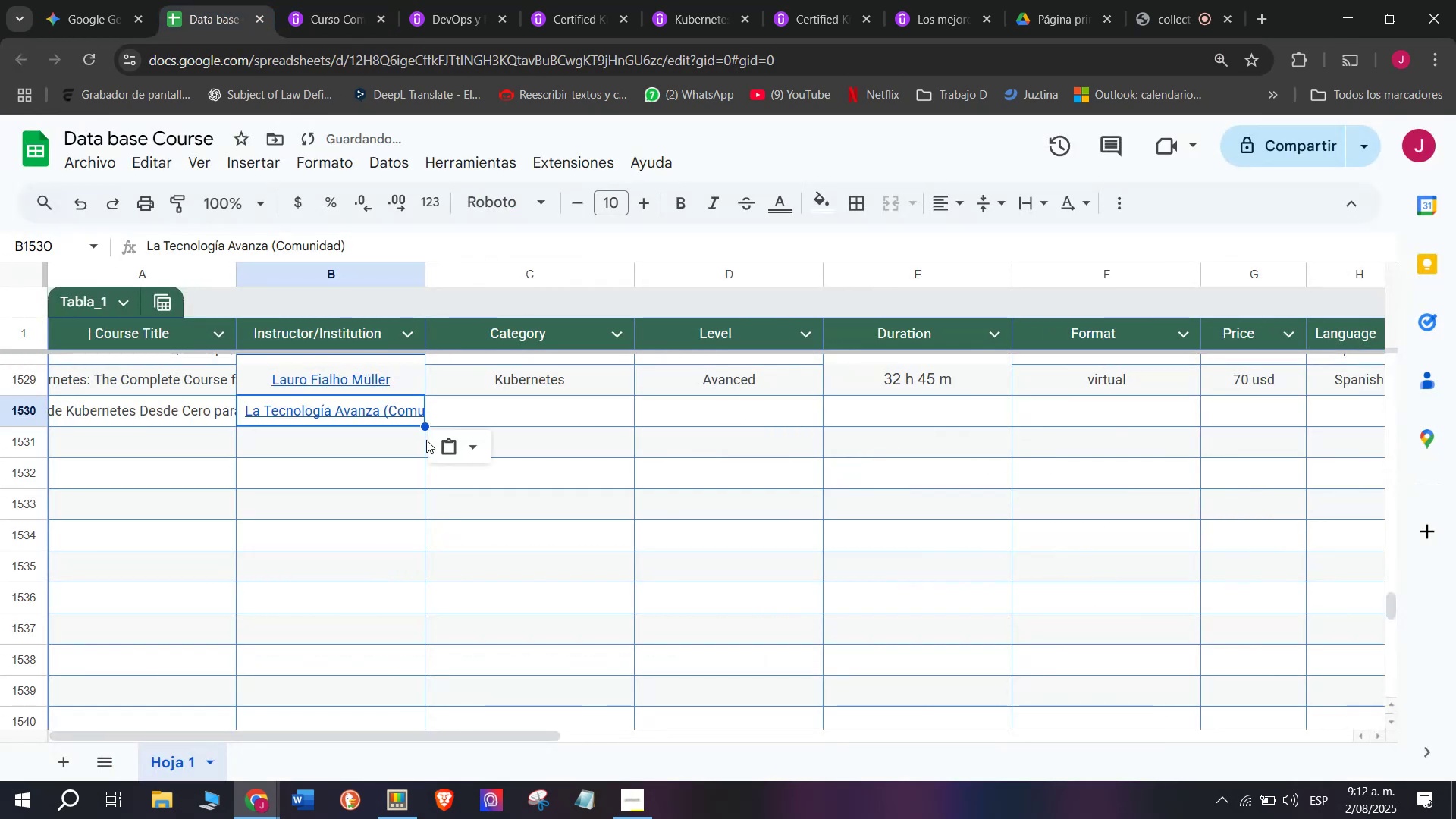 
key(Control+V)
 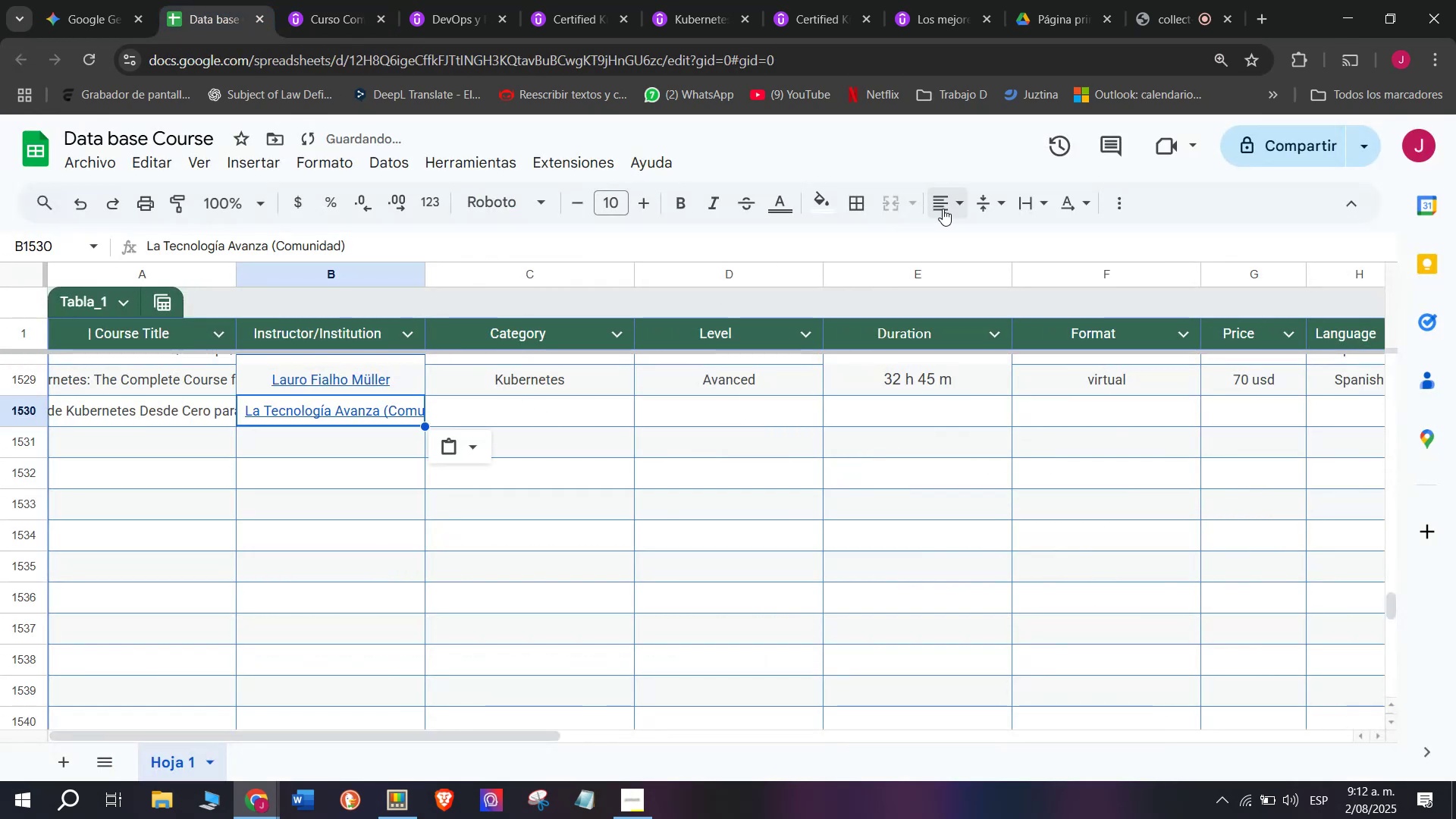 
double_click([983, 252])
 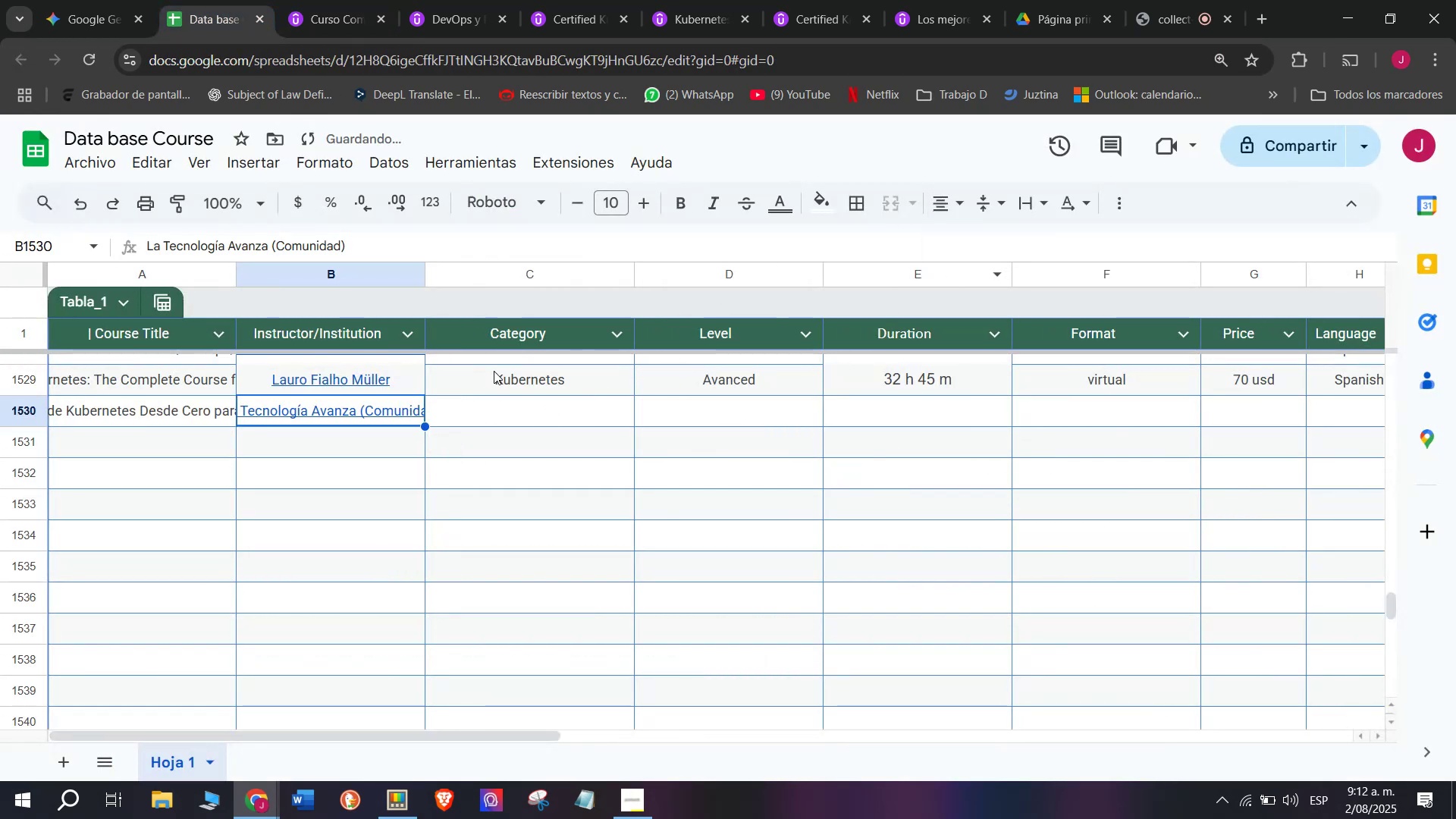 
left_click([494, 369])
 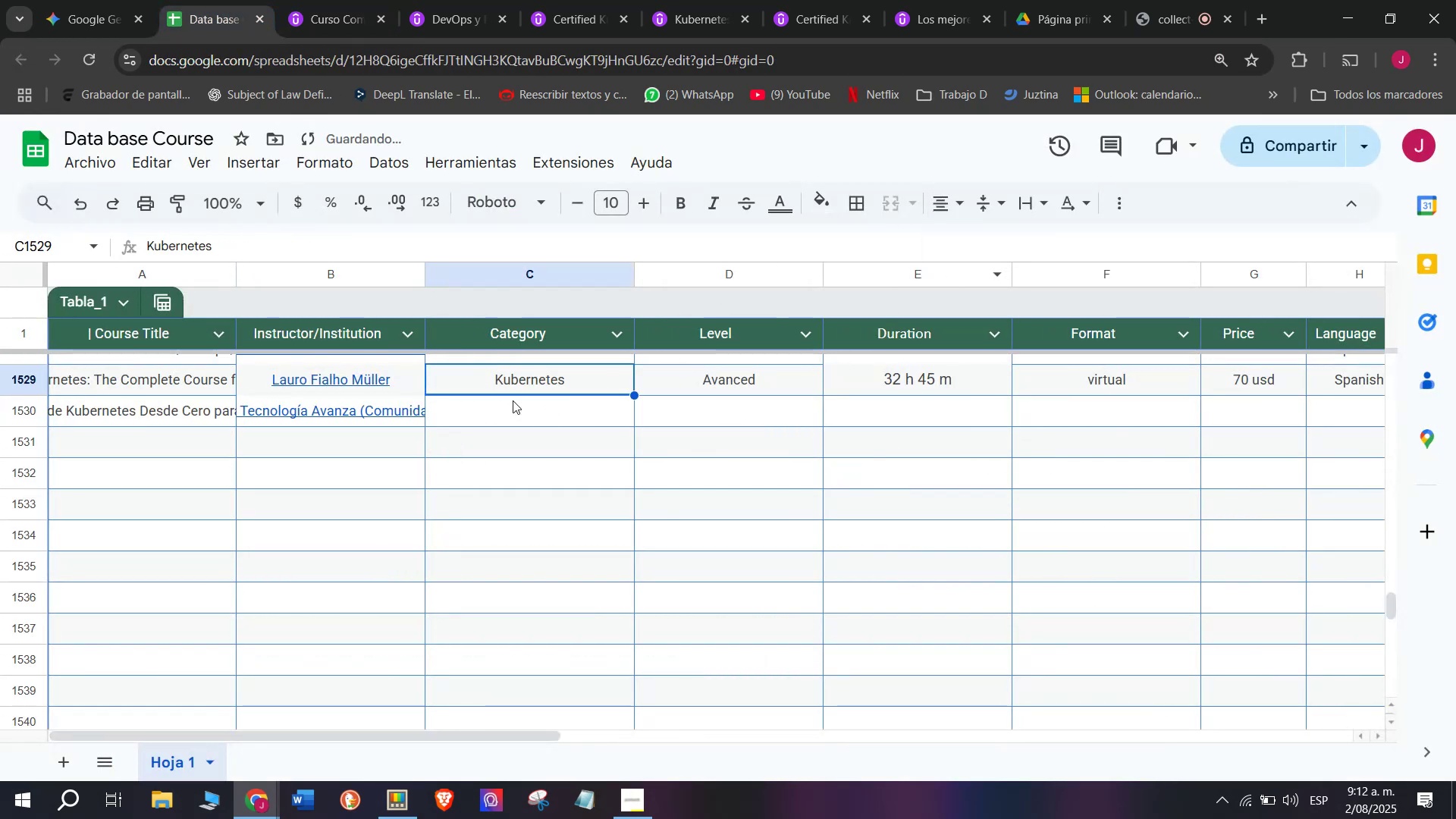 
key(Break)
 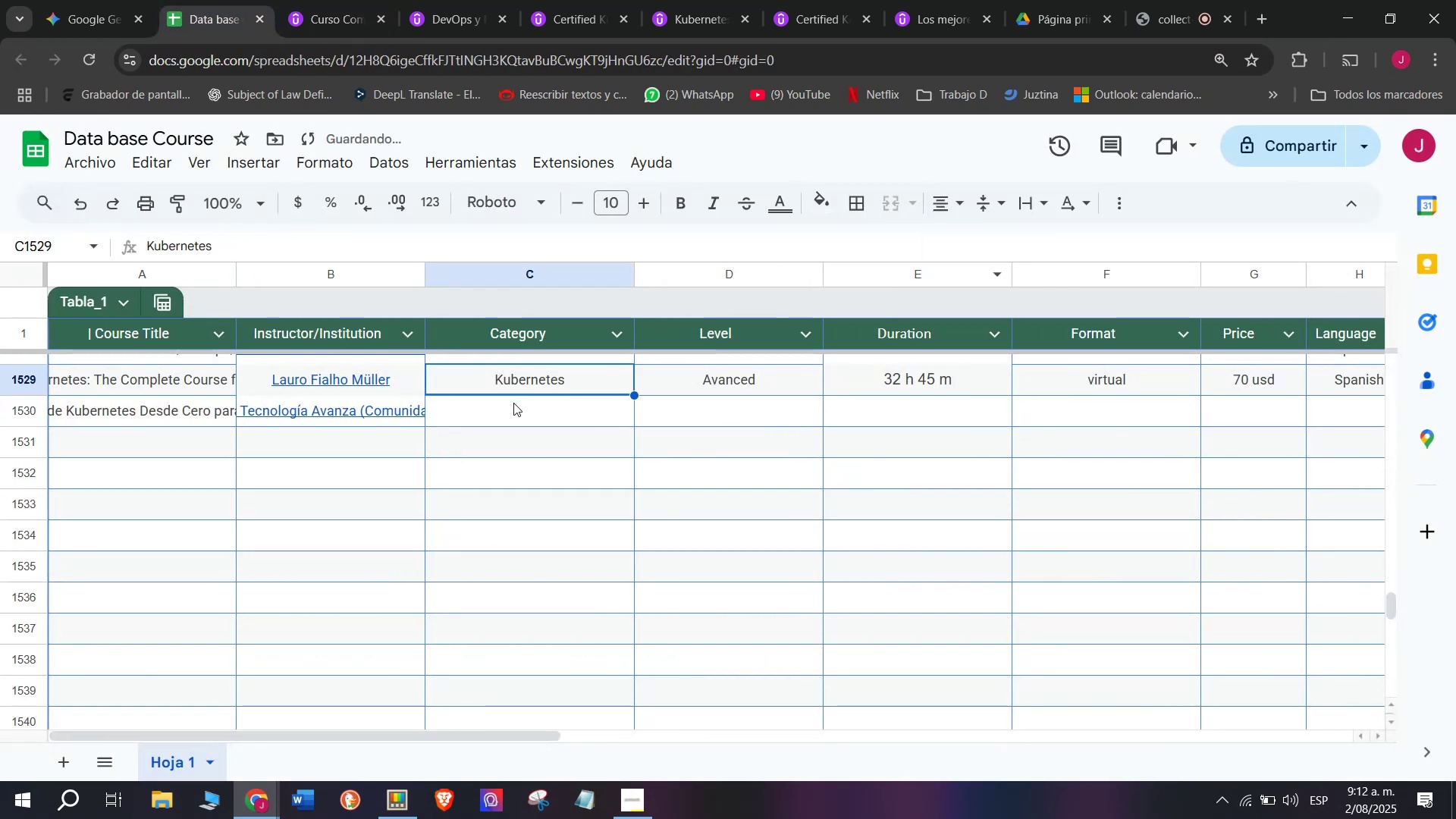 
key(Control+ControlLeft)
 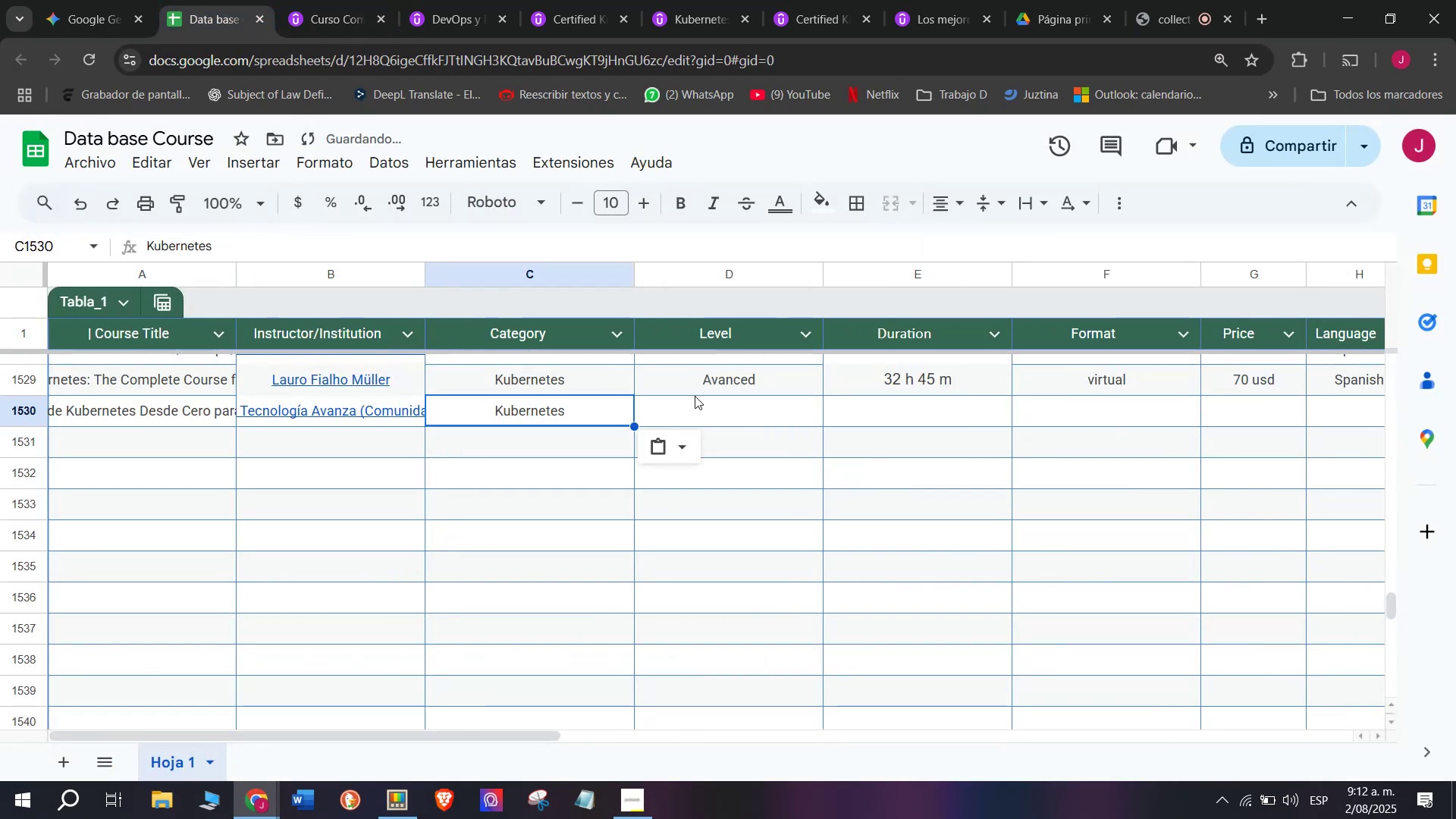 
key(Control+C)
 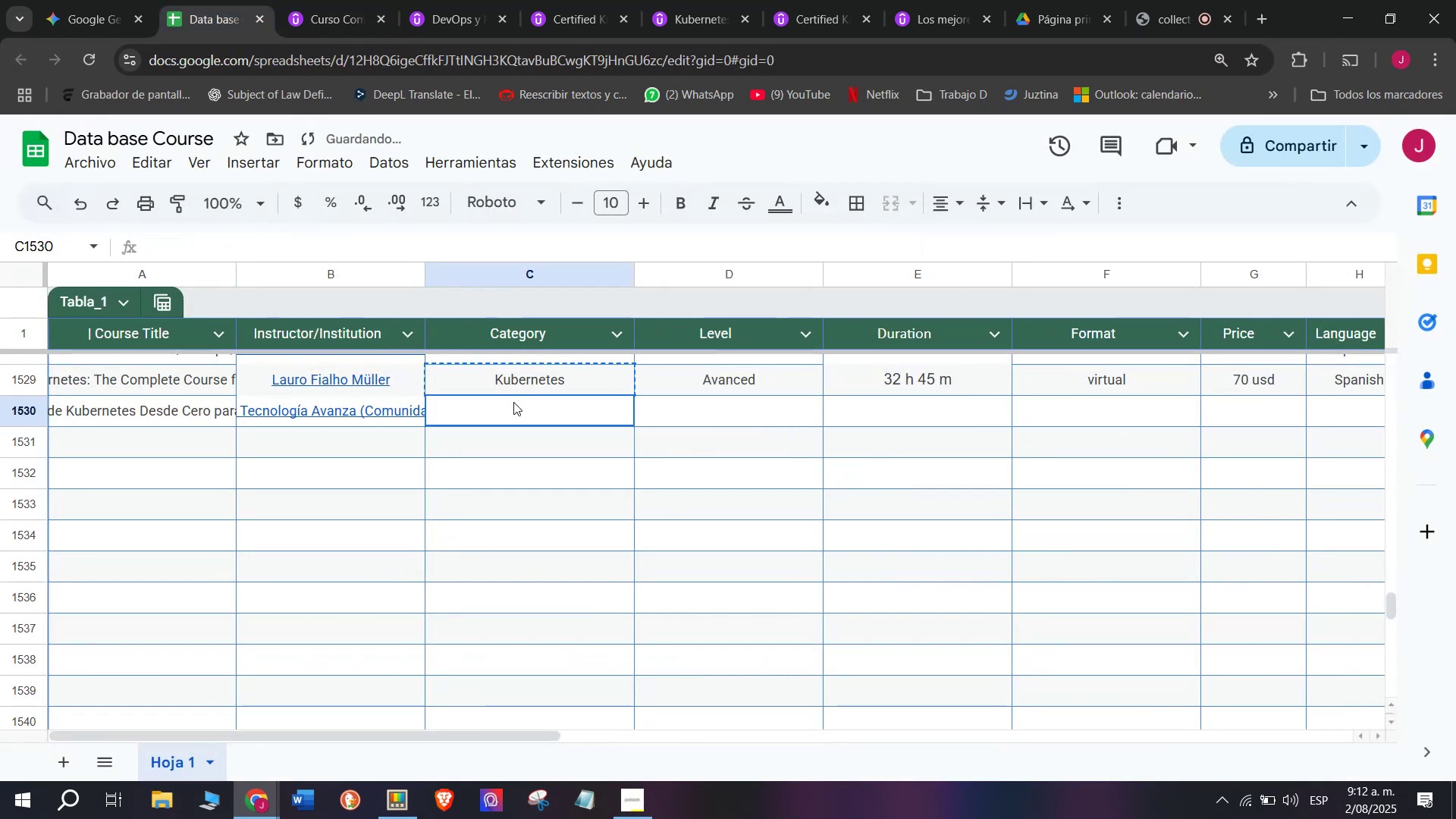 
key(Z)
 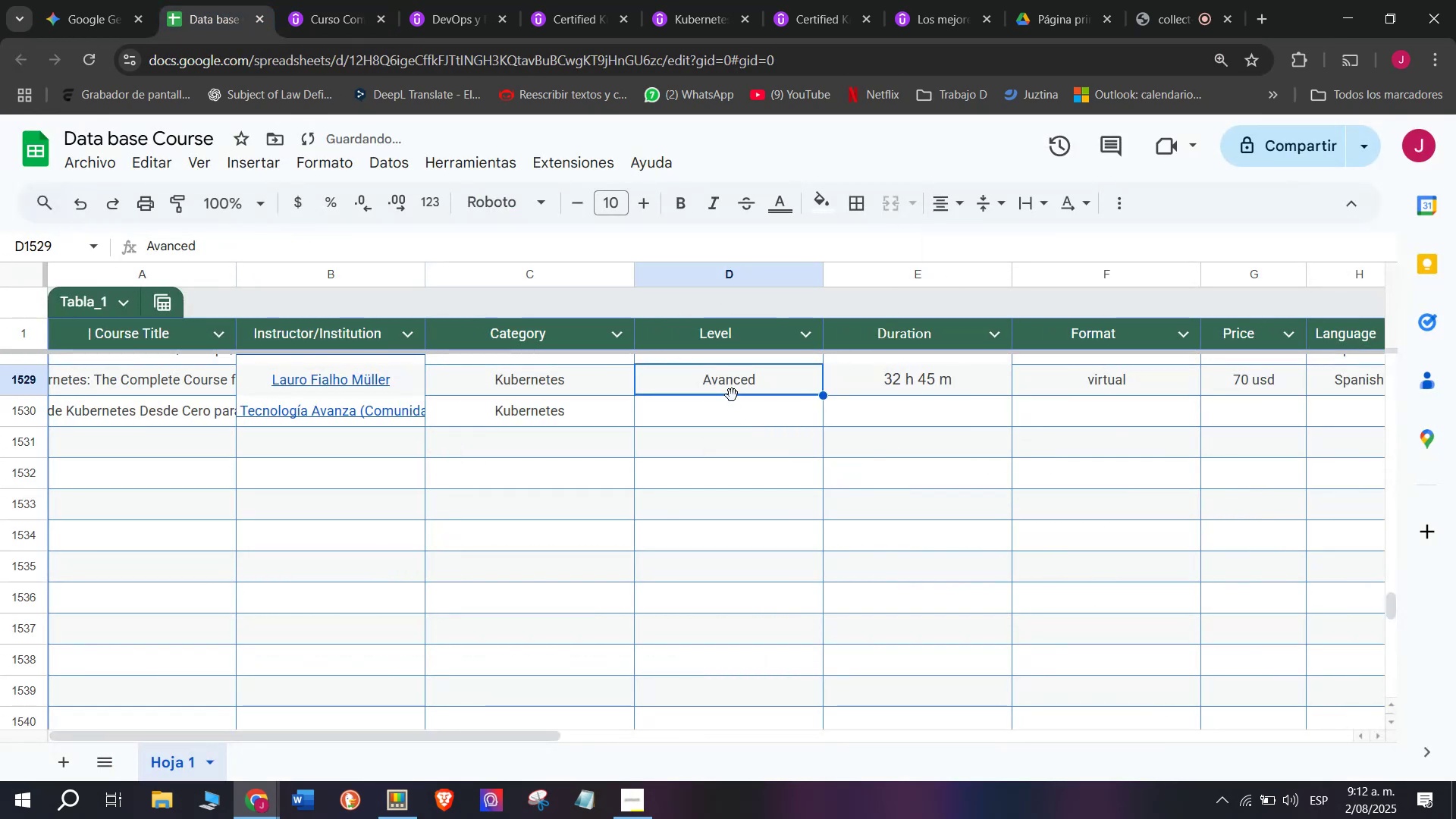 
key(Control+ControlLeft)
 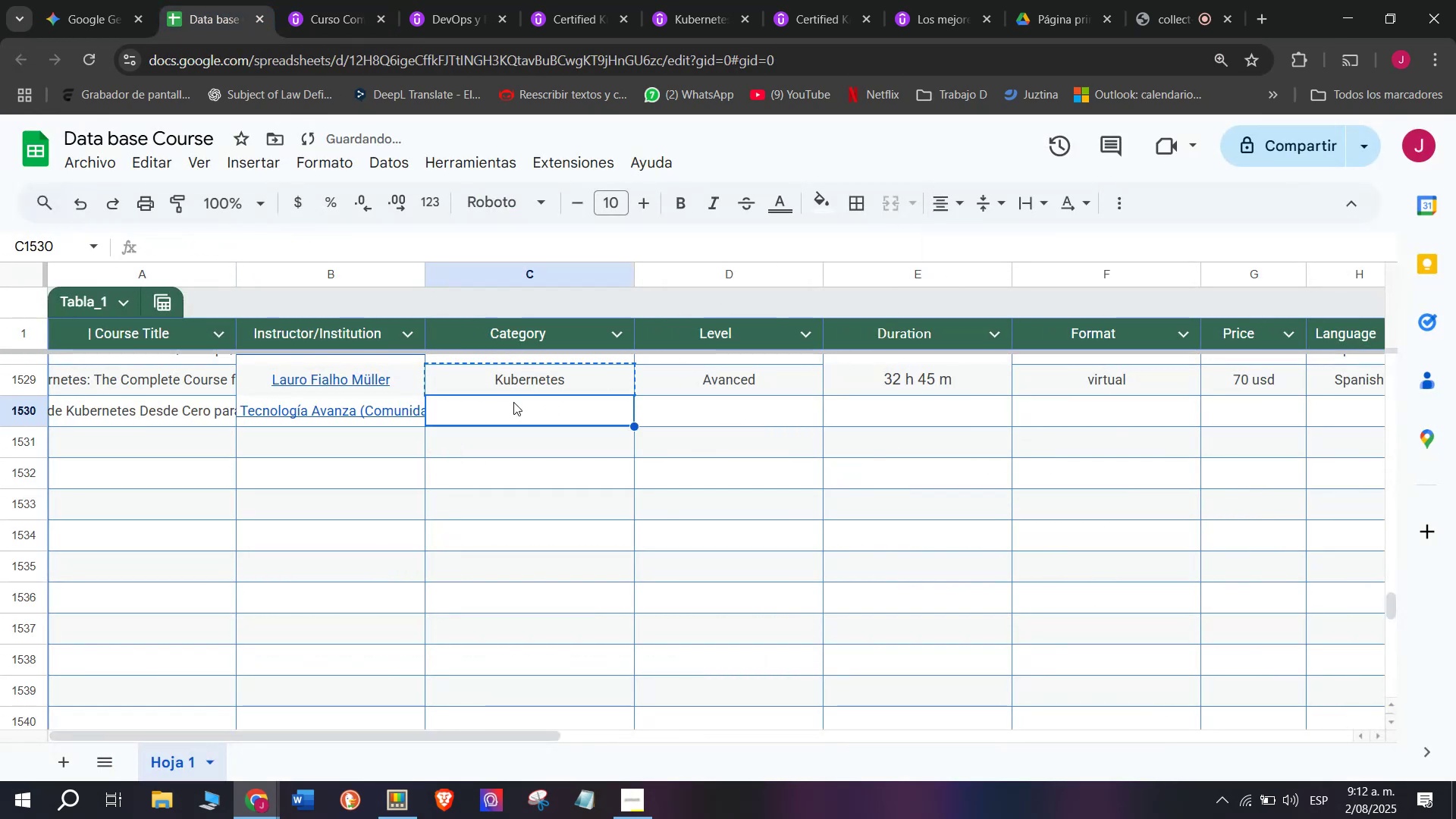 
key(Control+V)
 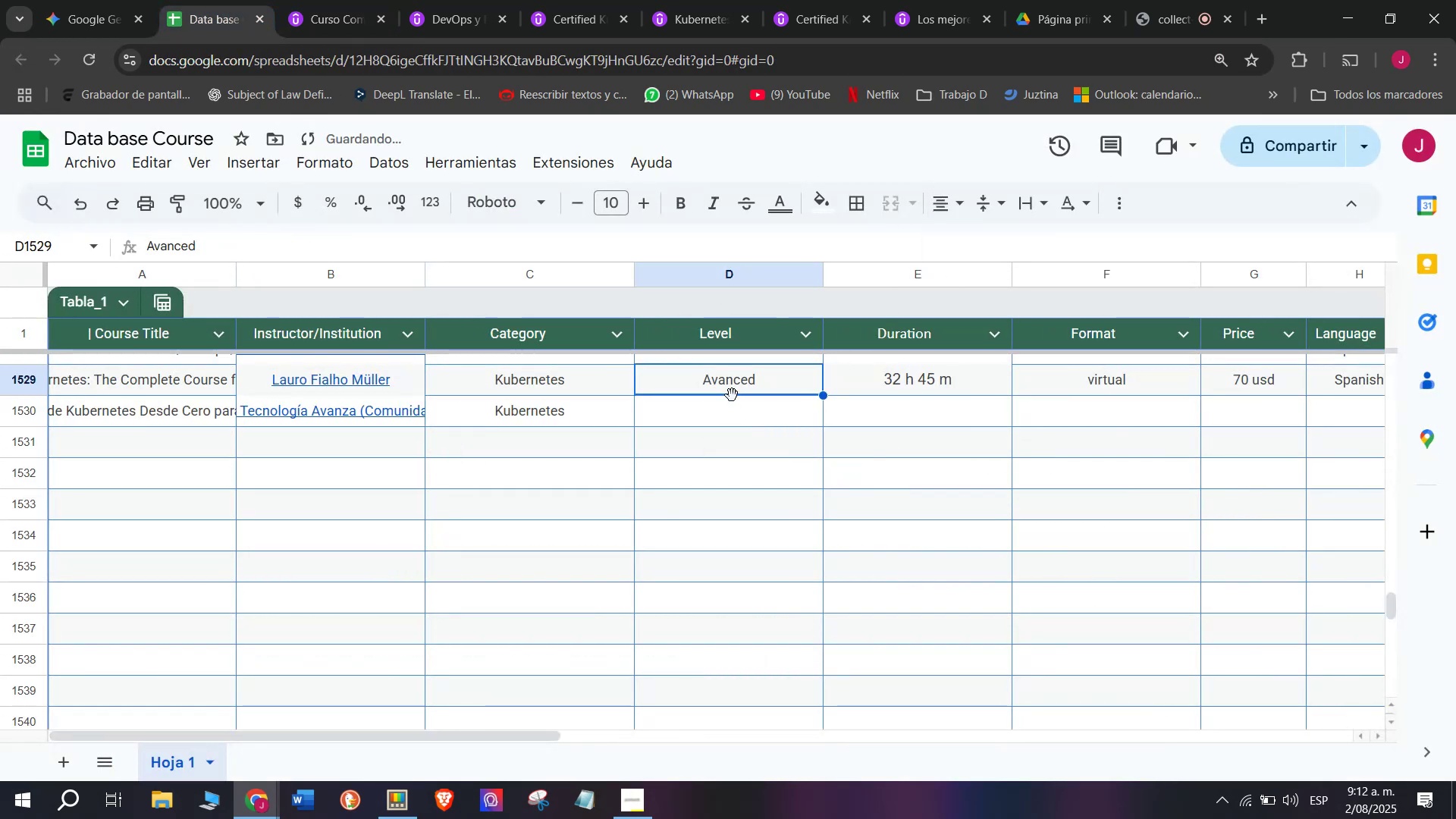 
key(Break)
 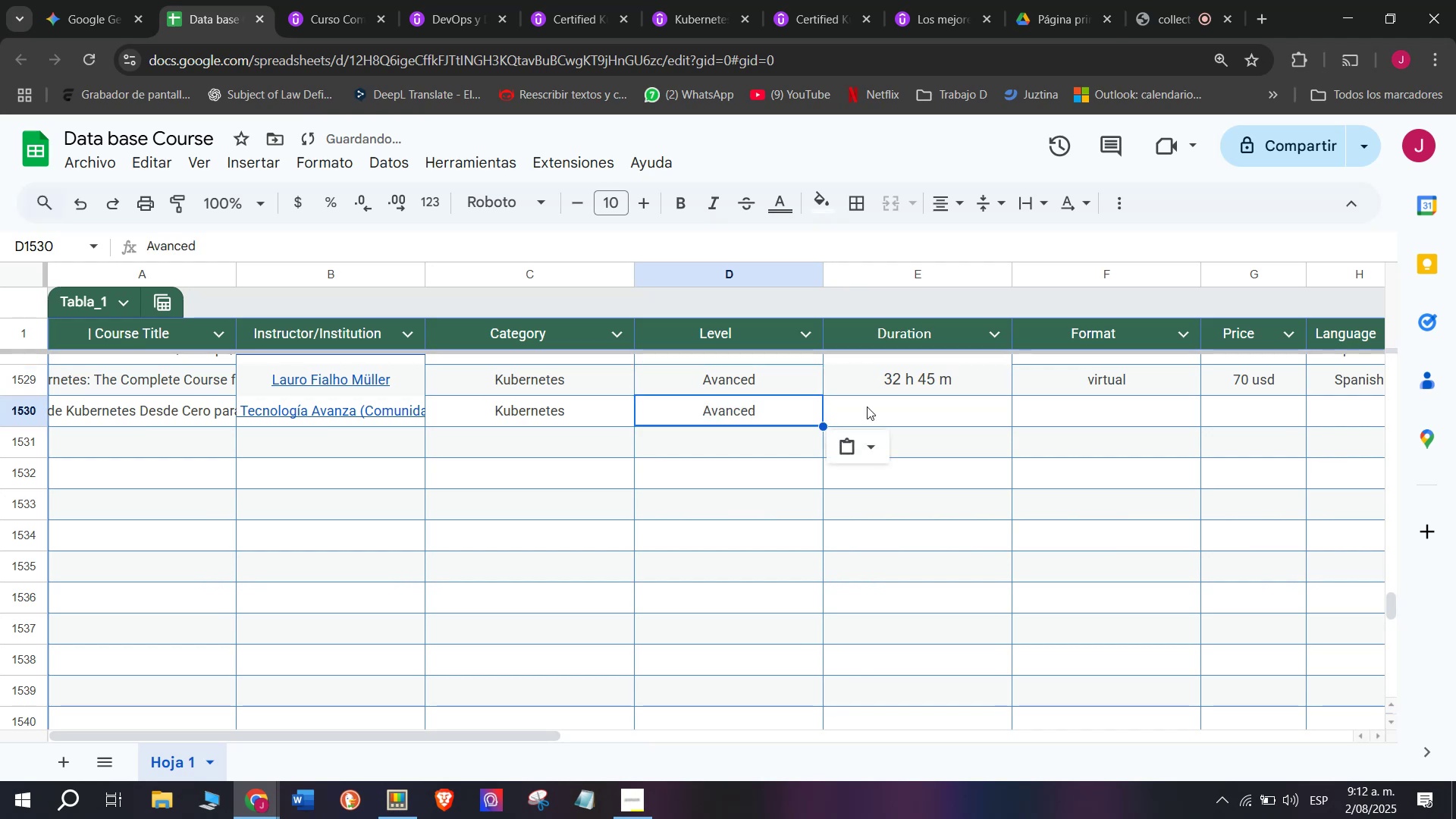 
key(Control+ControlLeft)
 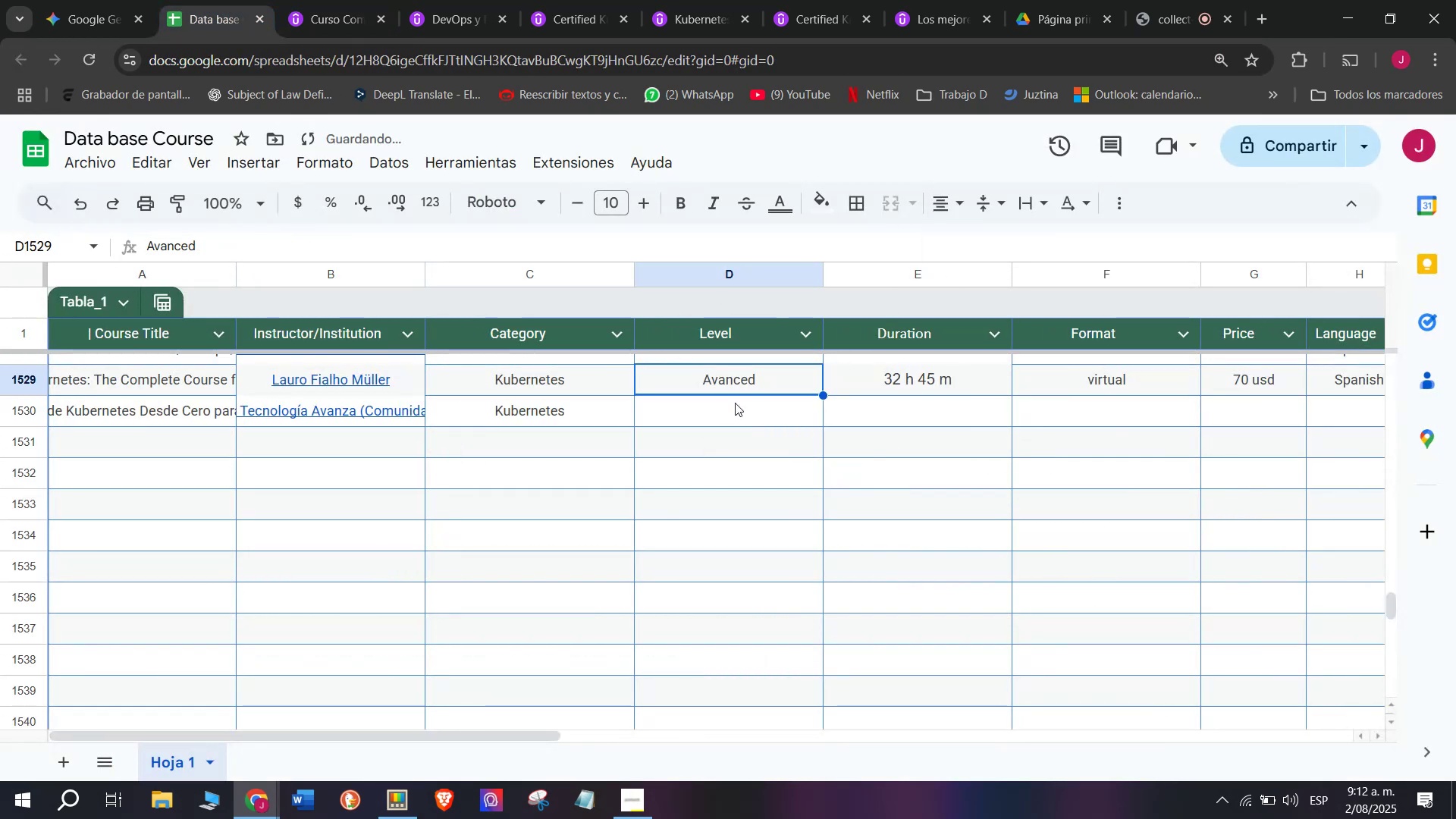 
key(Control+C)
 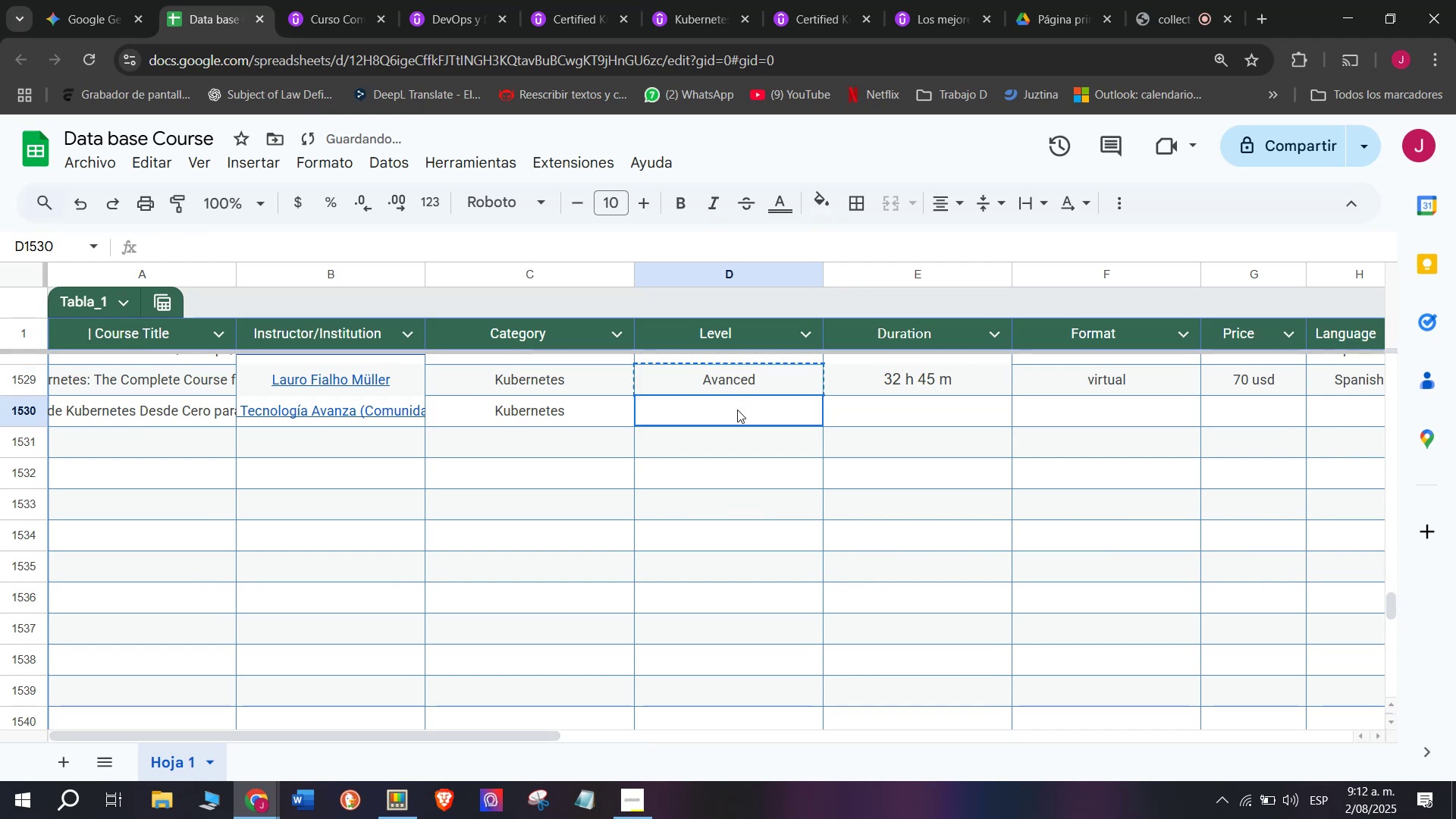 
left_click([737, 410])
 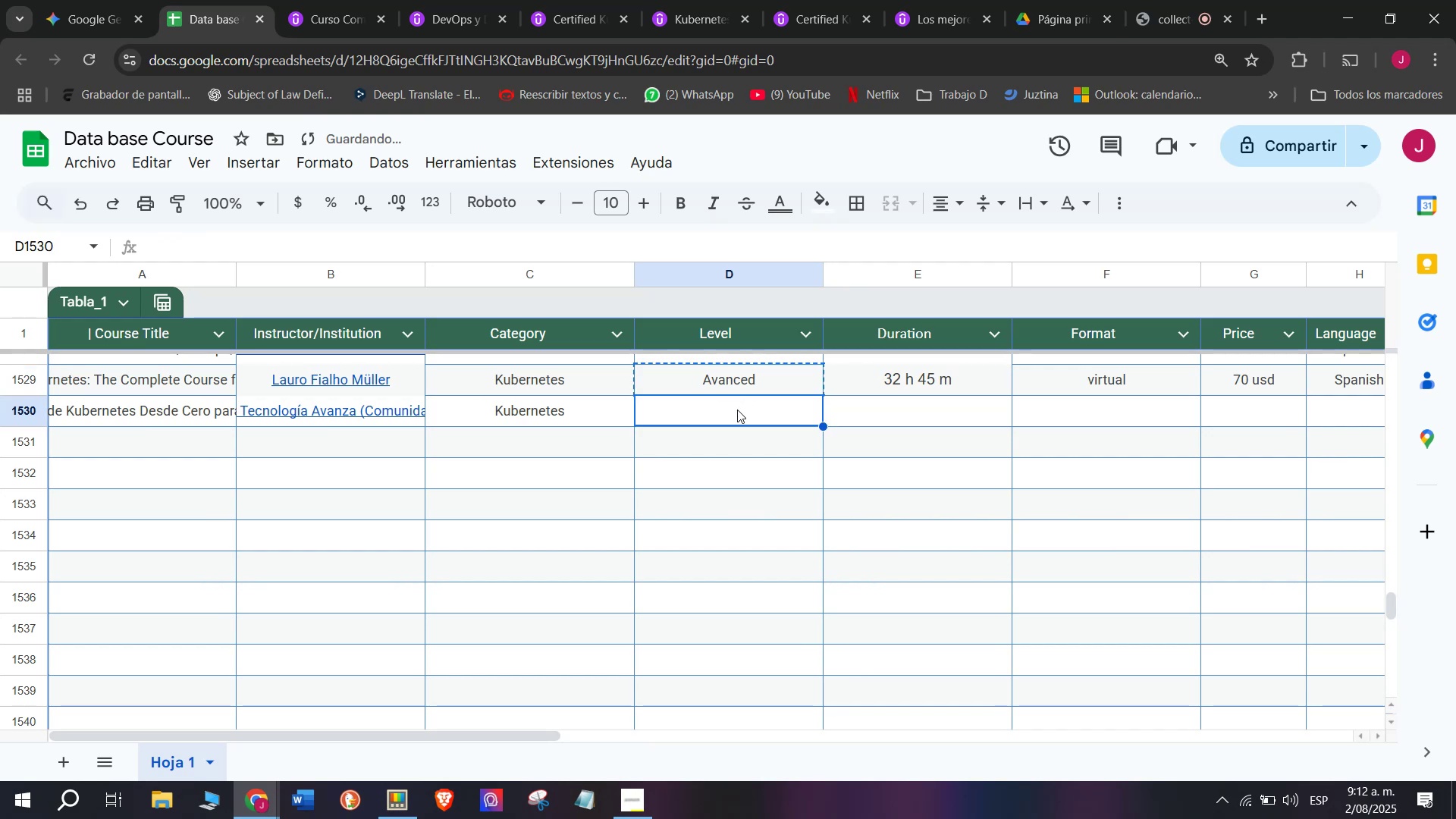 
key(Z)
 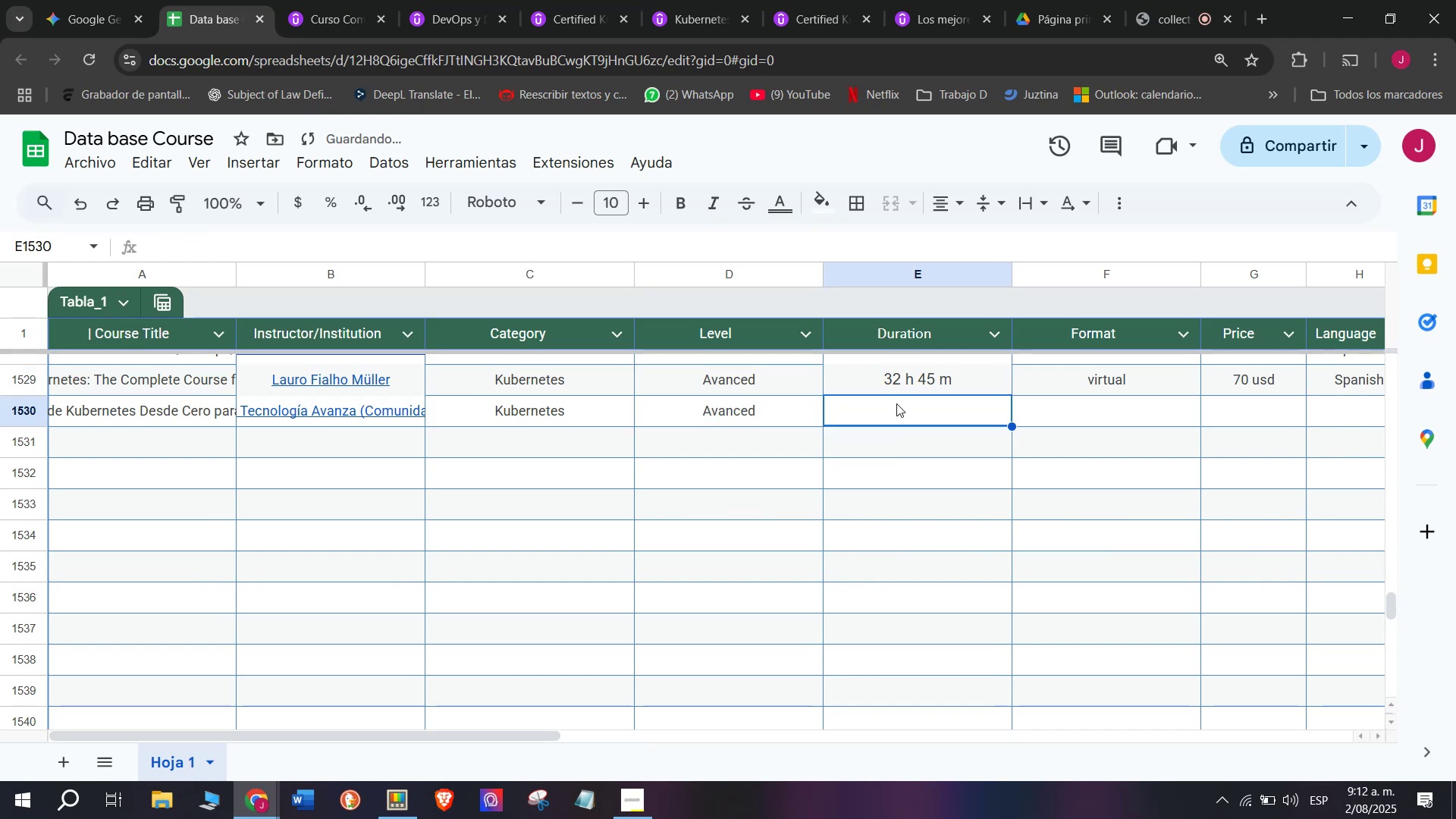 
key(Control+ControlLeft)
 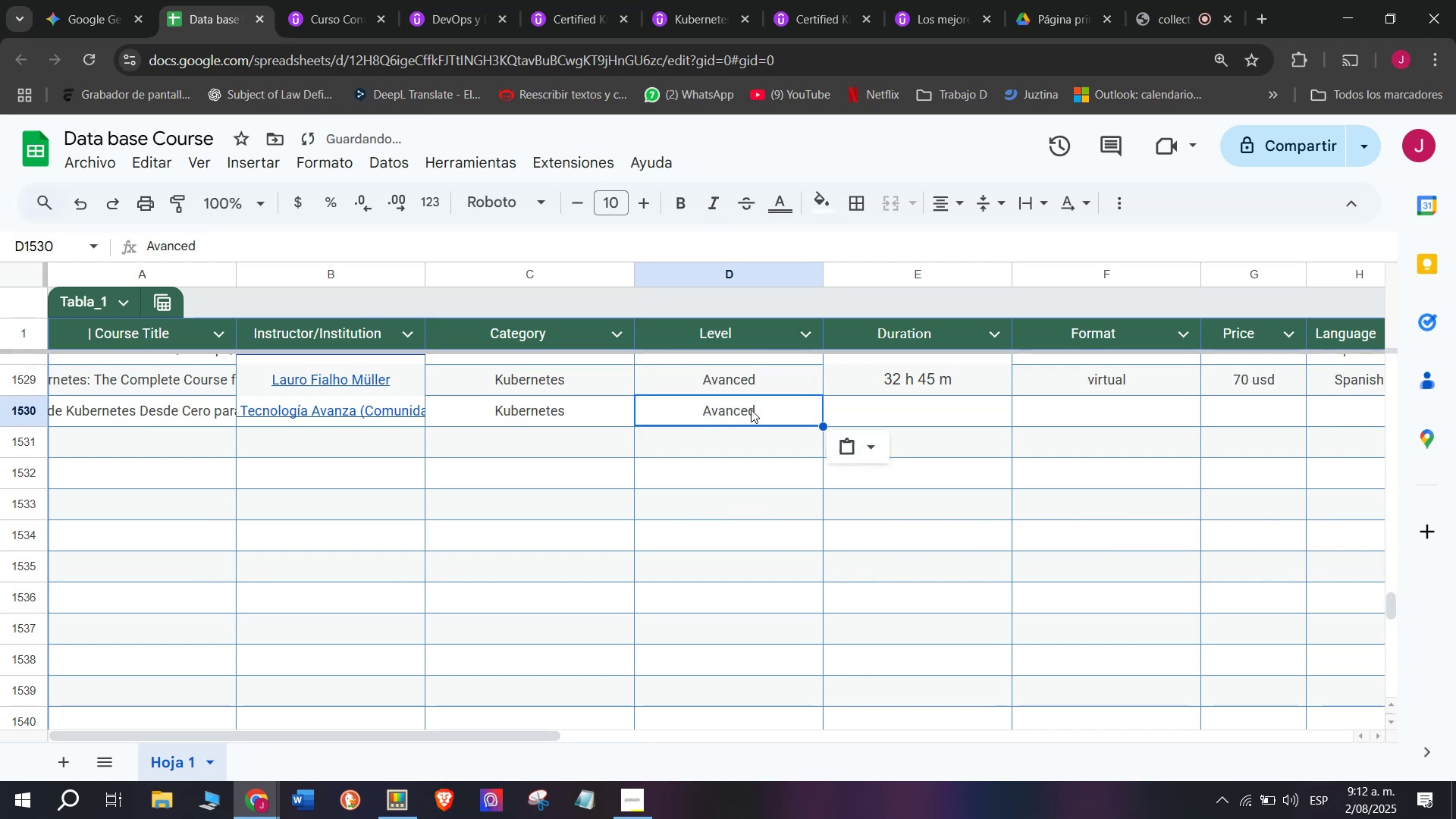 
key(Control+V)
 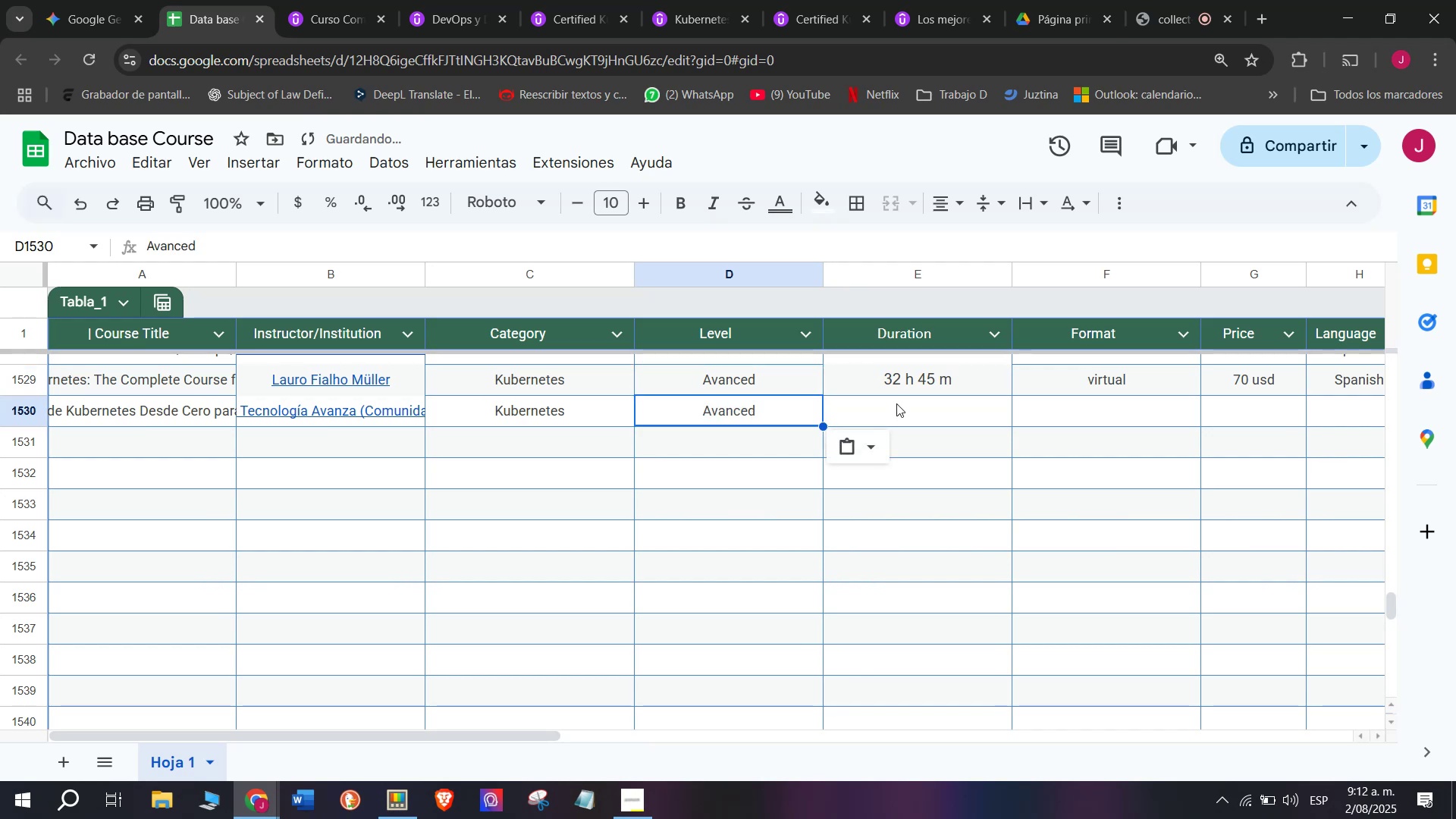 
double_click([896, 403])
 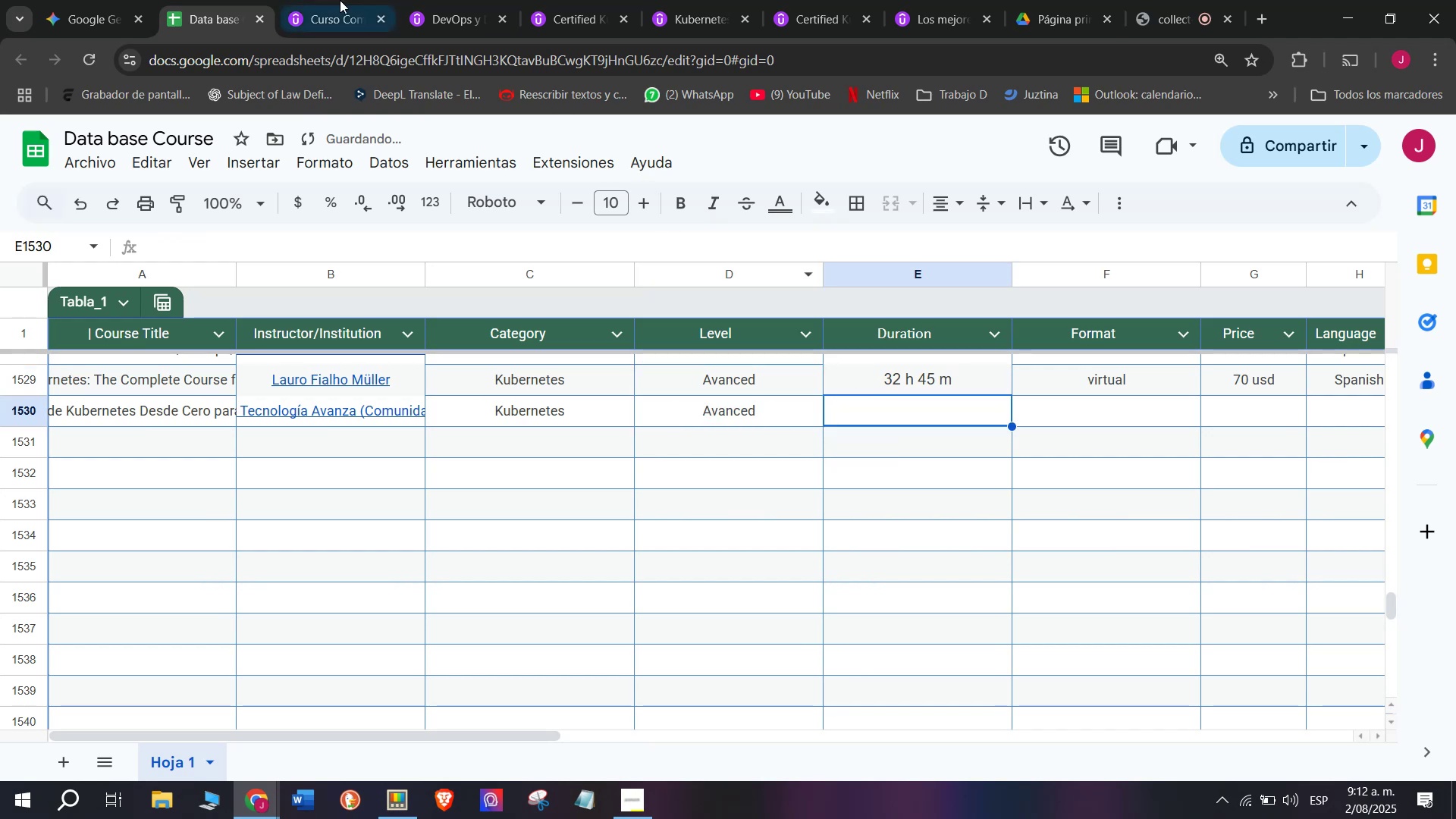 
left_click([333, 0])
 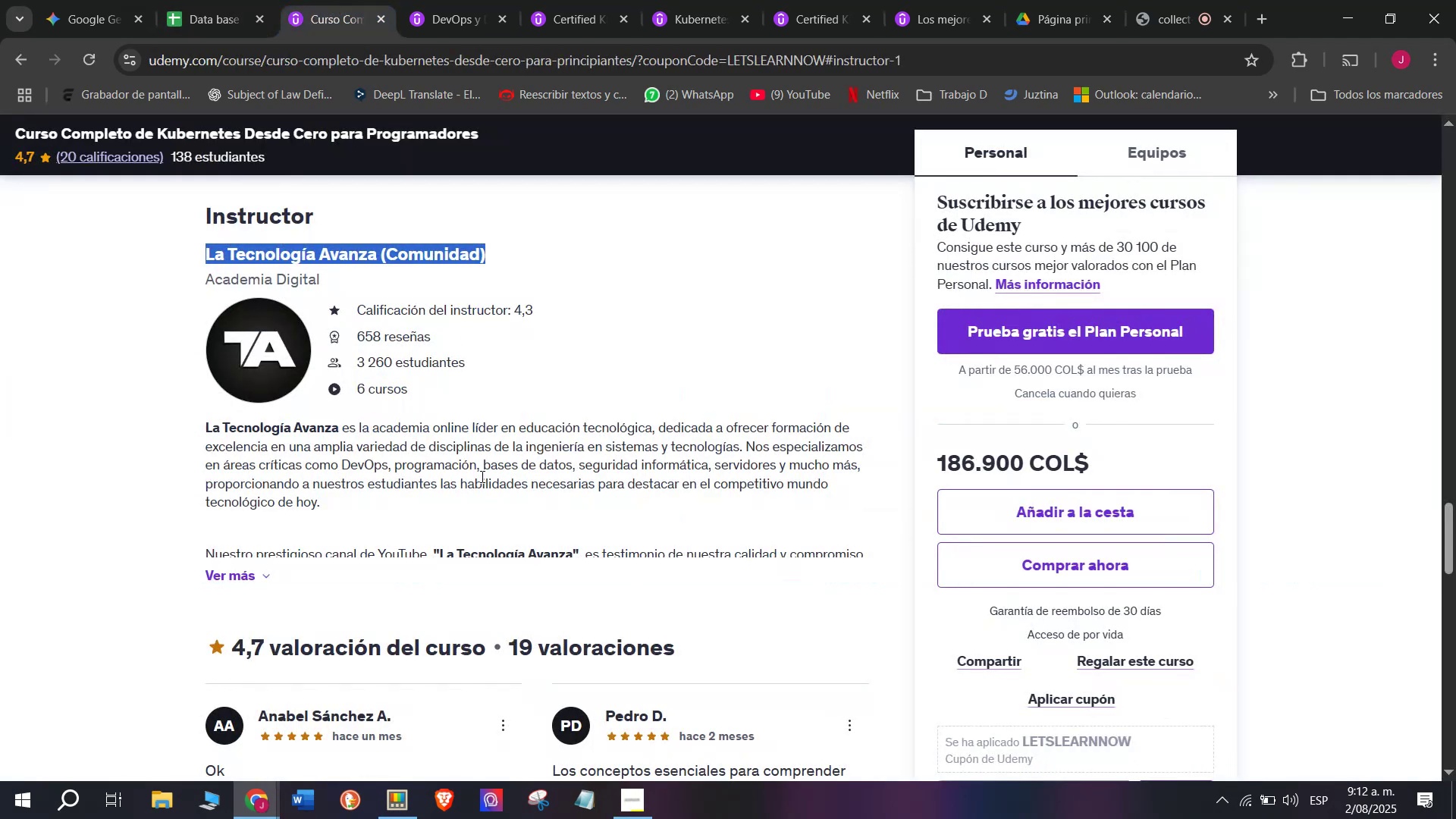 
scroll: coordinate [384, 507], scroll_direction: up, amount: 10.0
 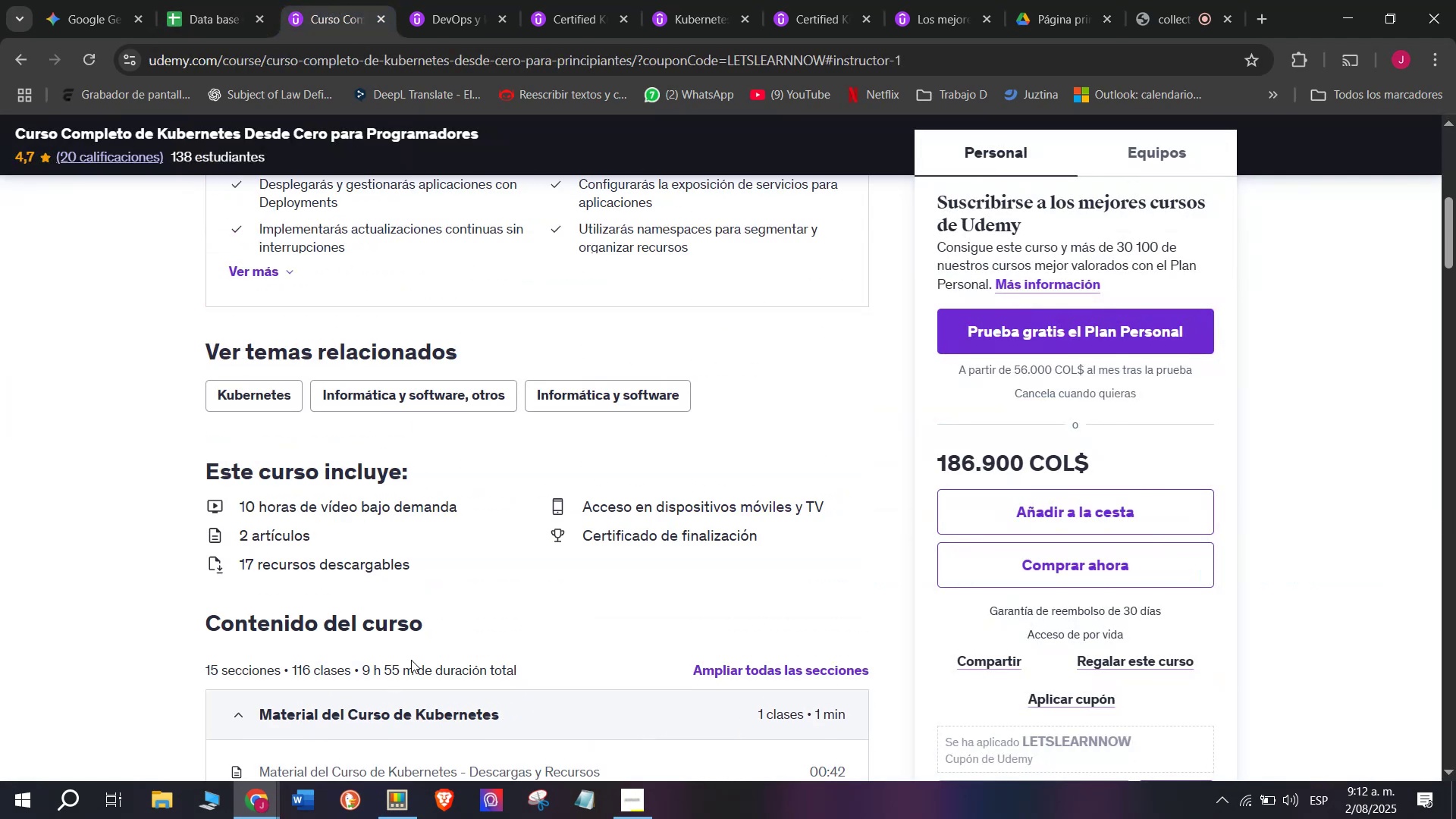 
left_click_drag(start_coordinate=[410, 662], to_coordinate=[359, 662])
 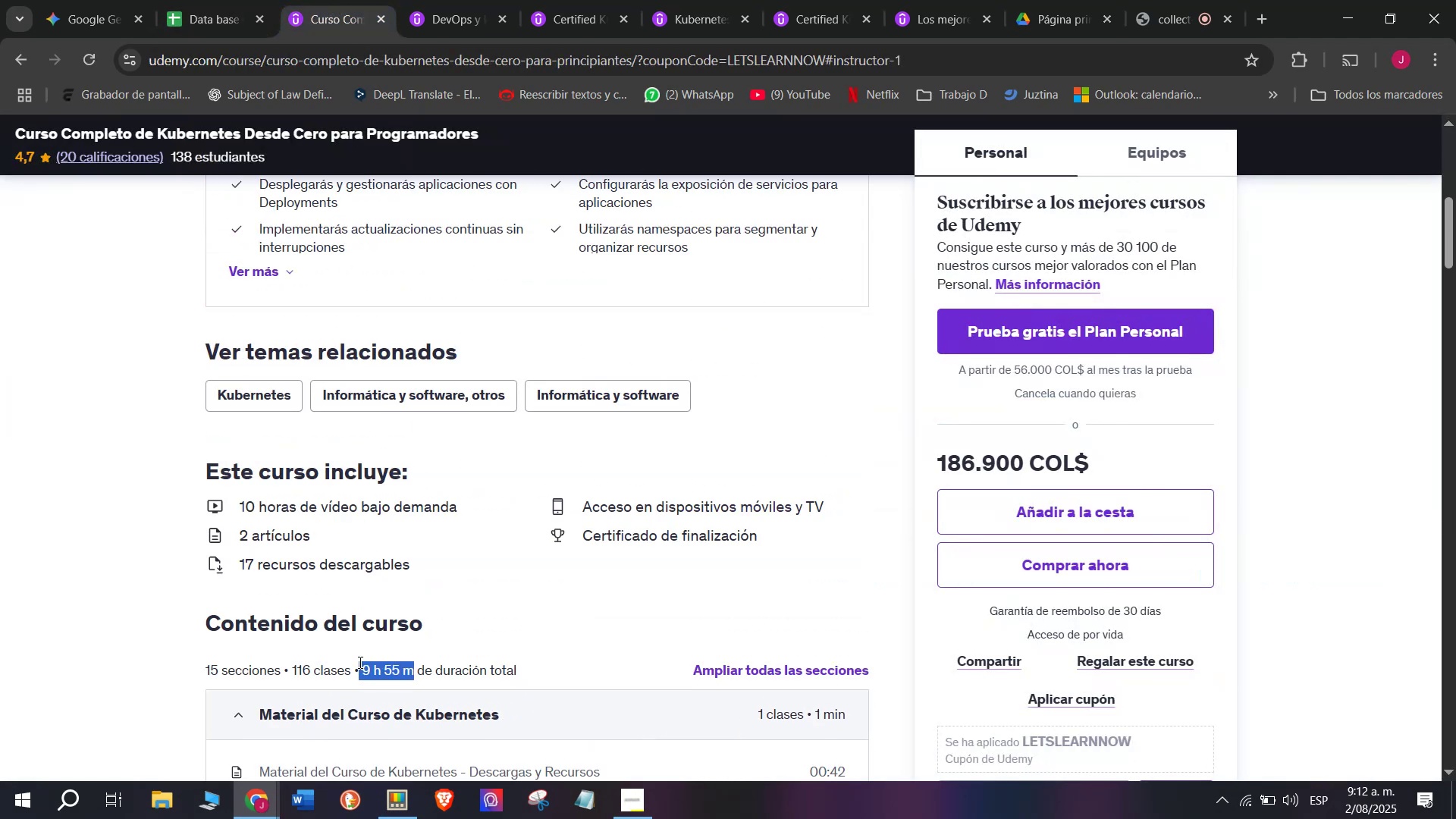 
key(Break)
 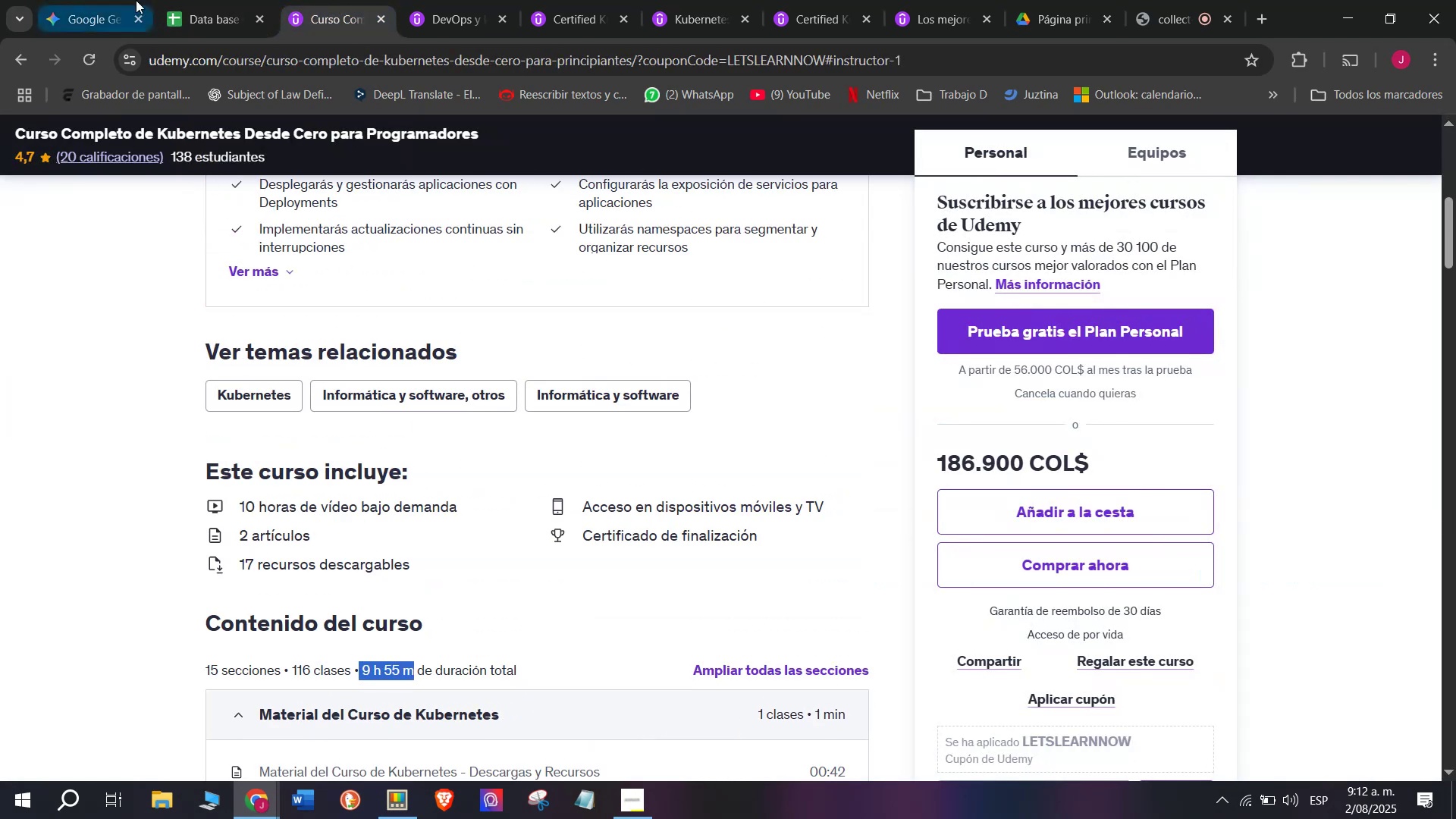 
key(Control+ControlLeft)
 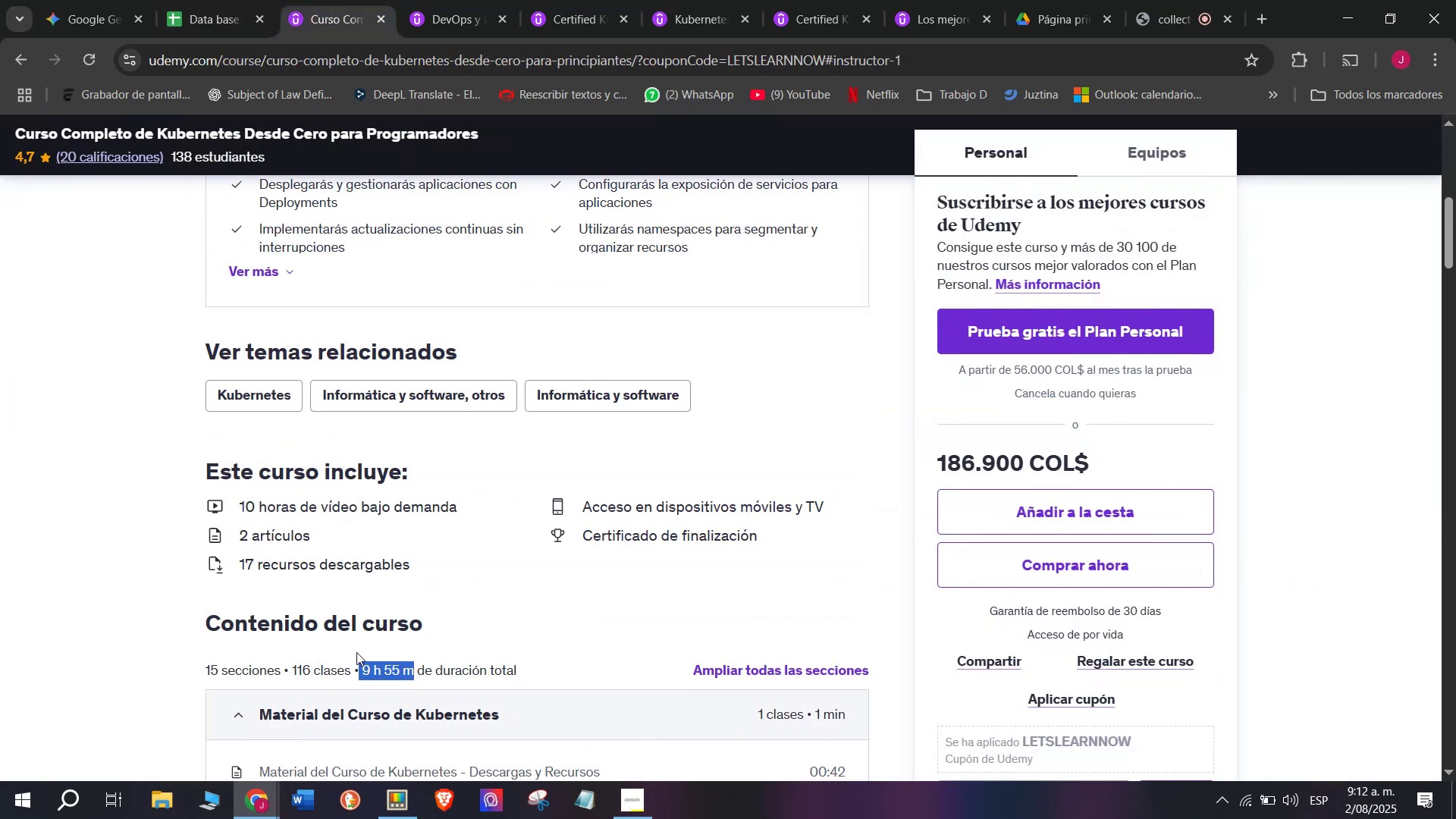 
key(Control+C)
 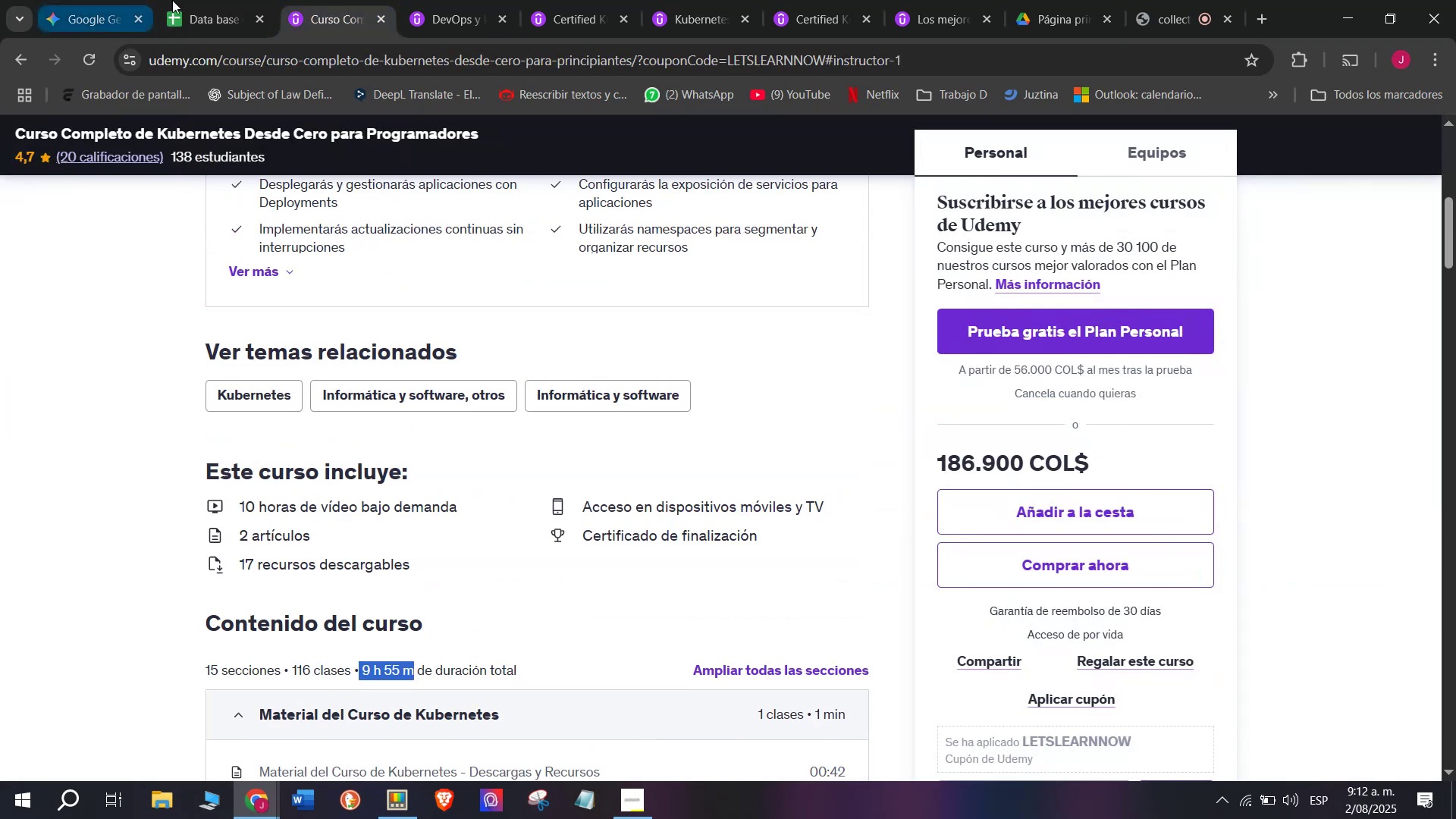 
left_click([172, 0])
 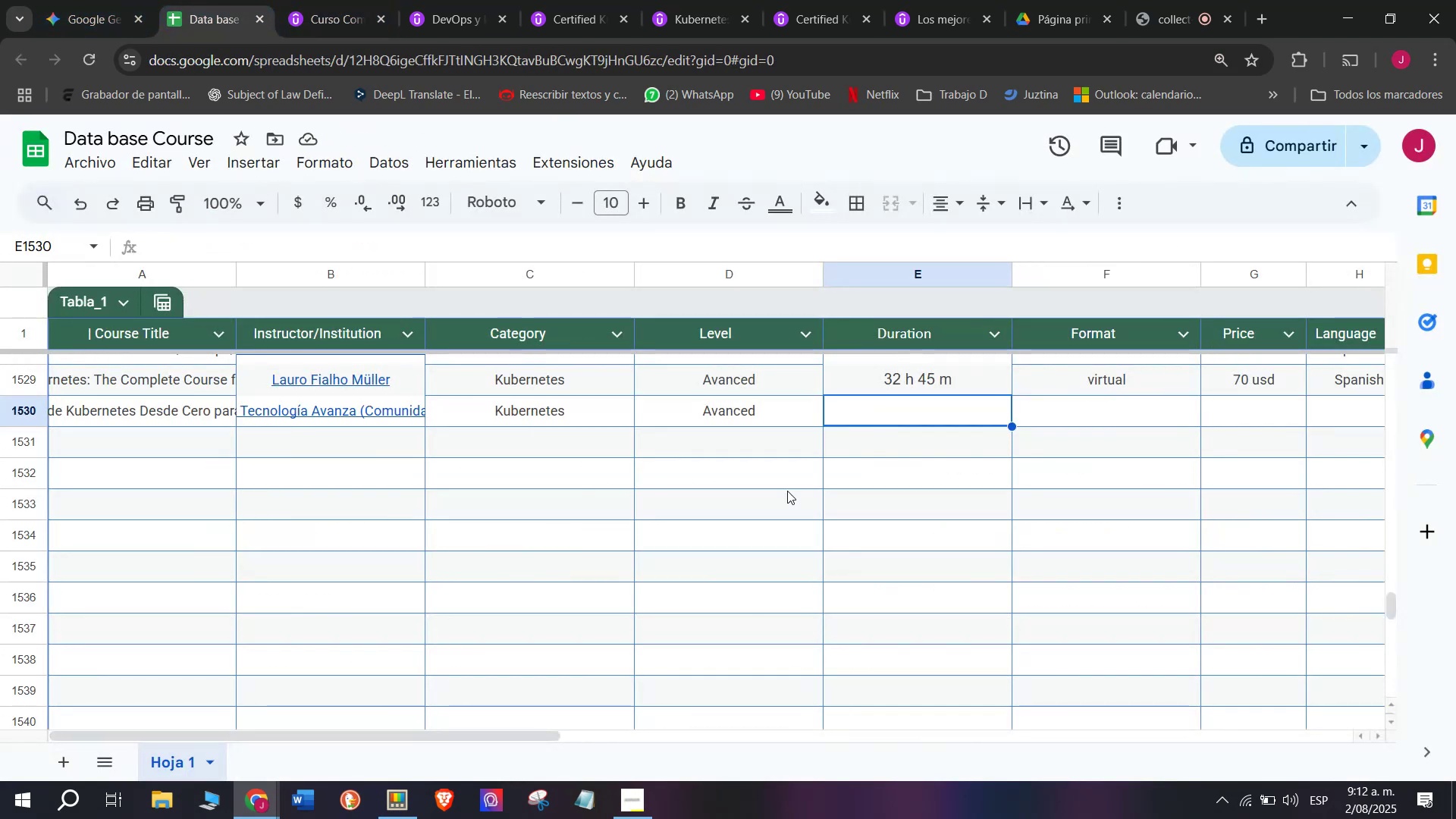 
key(Control+ControlLeft)
 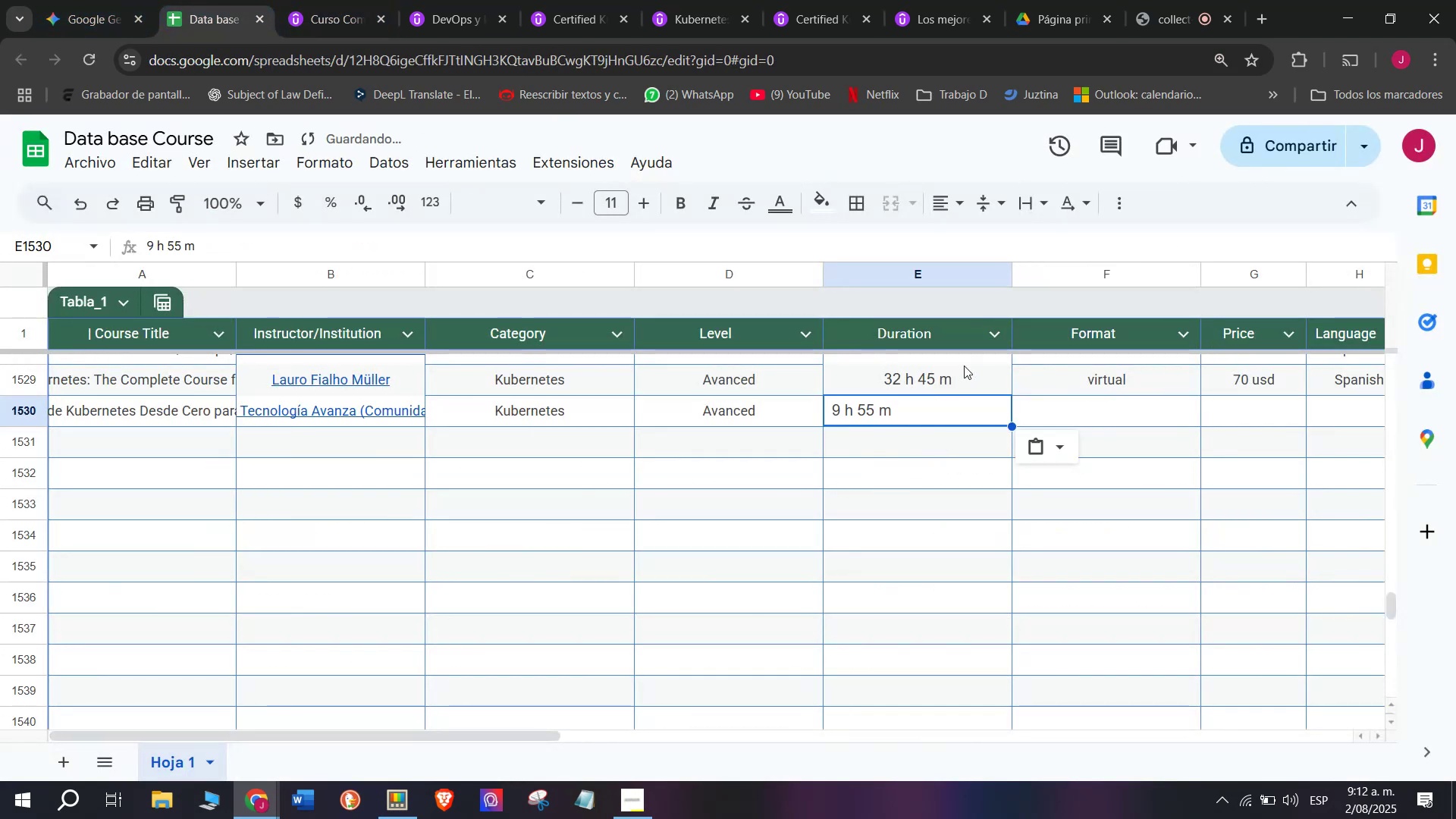 
key(Z)
 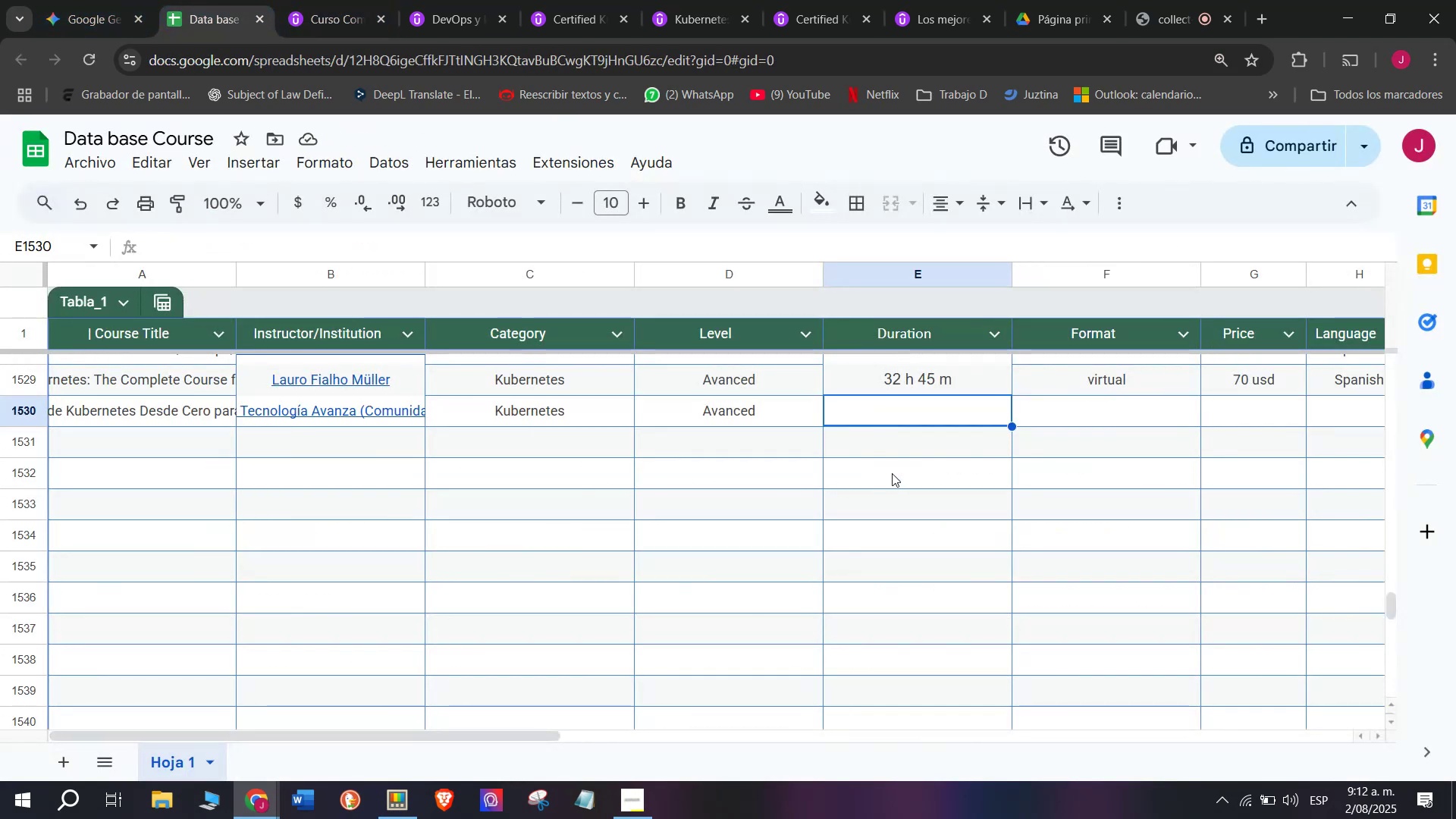 
key(Control+V)
 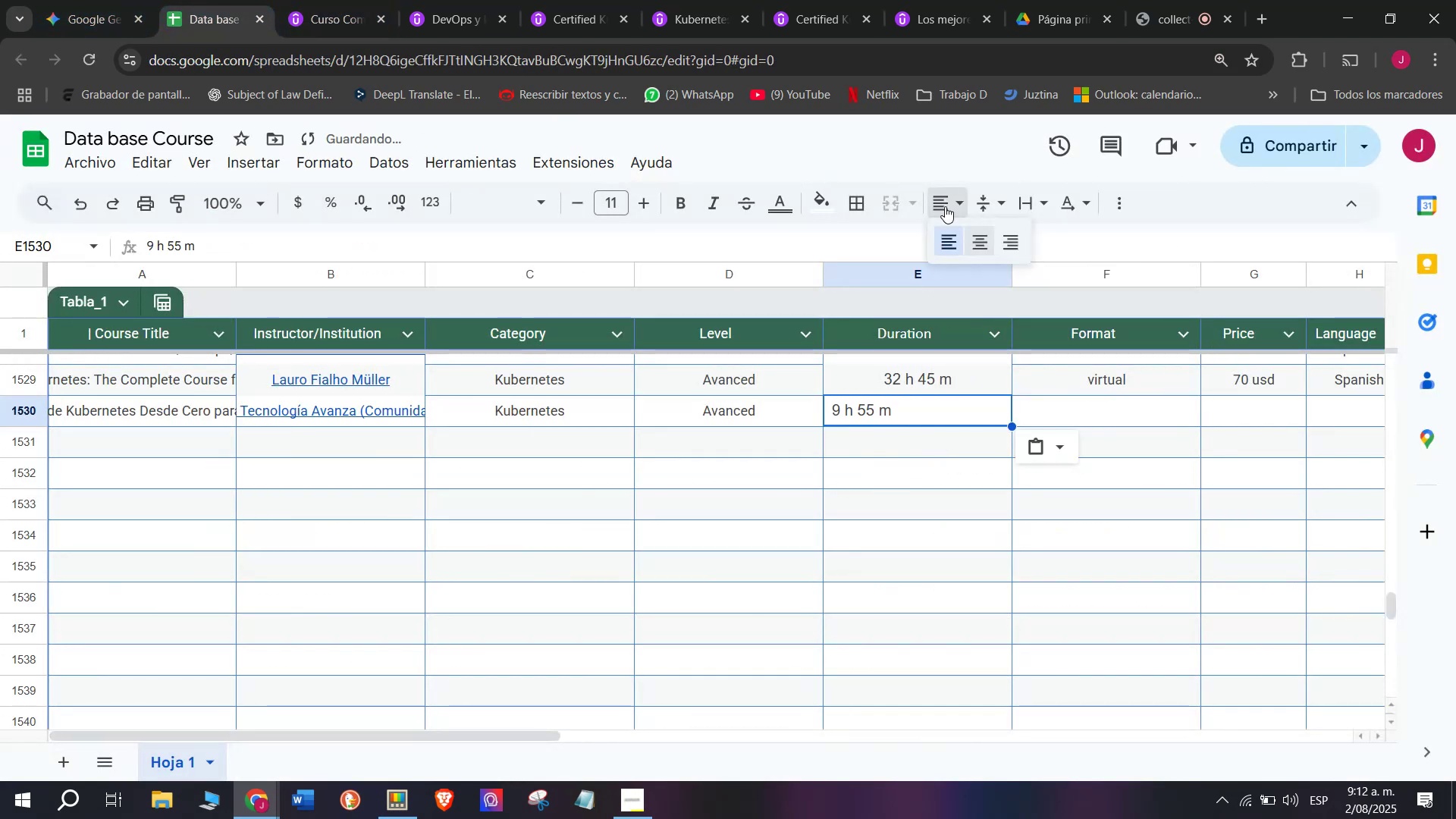 
double_click([987, 240])
 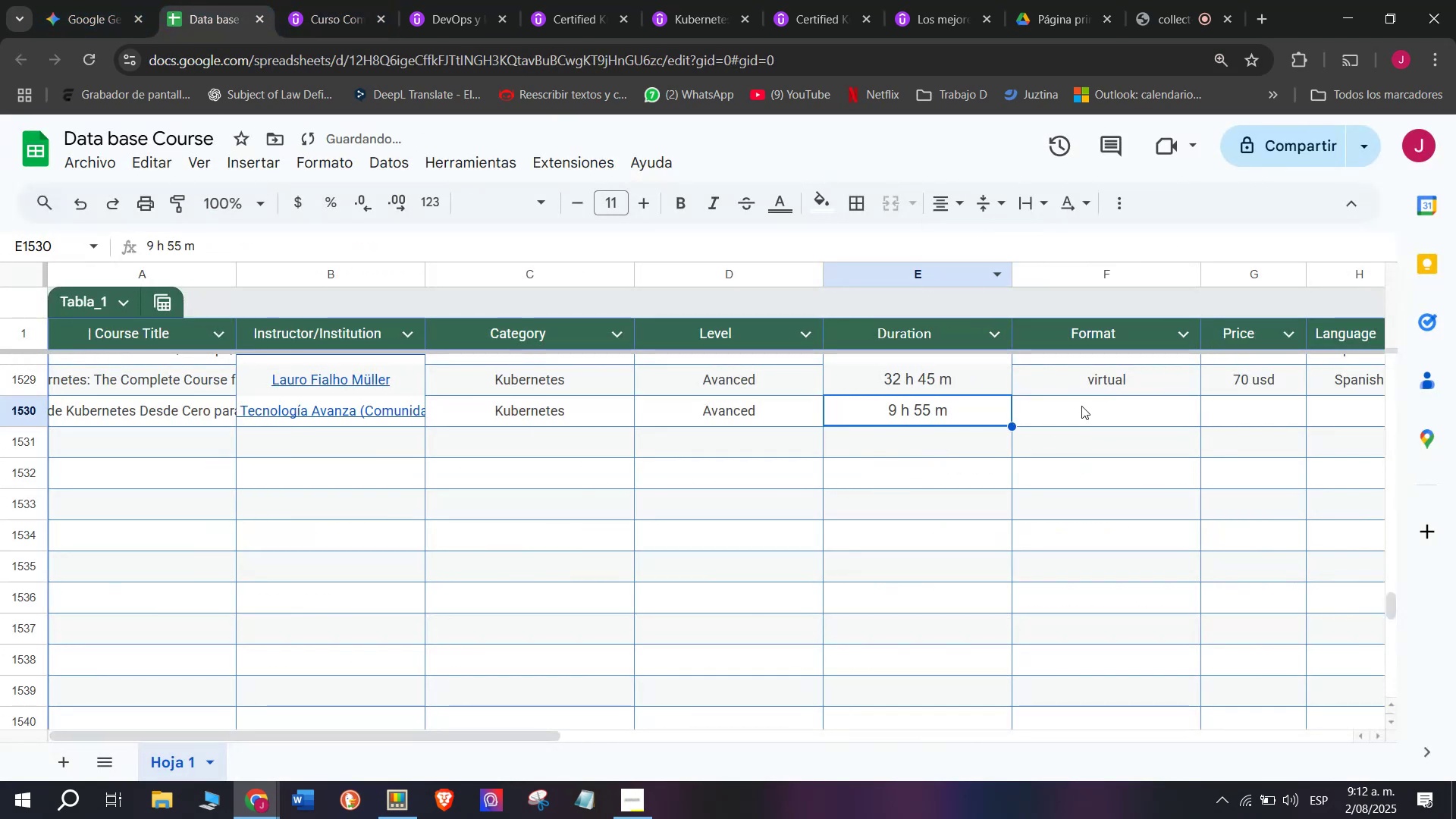 
left_click([1078, 397])
 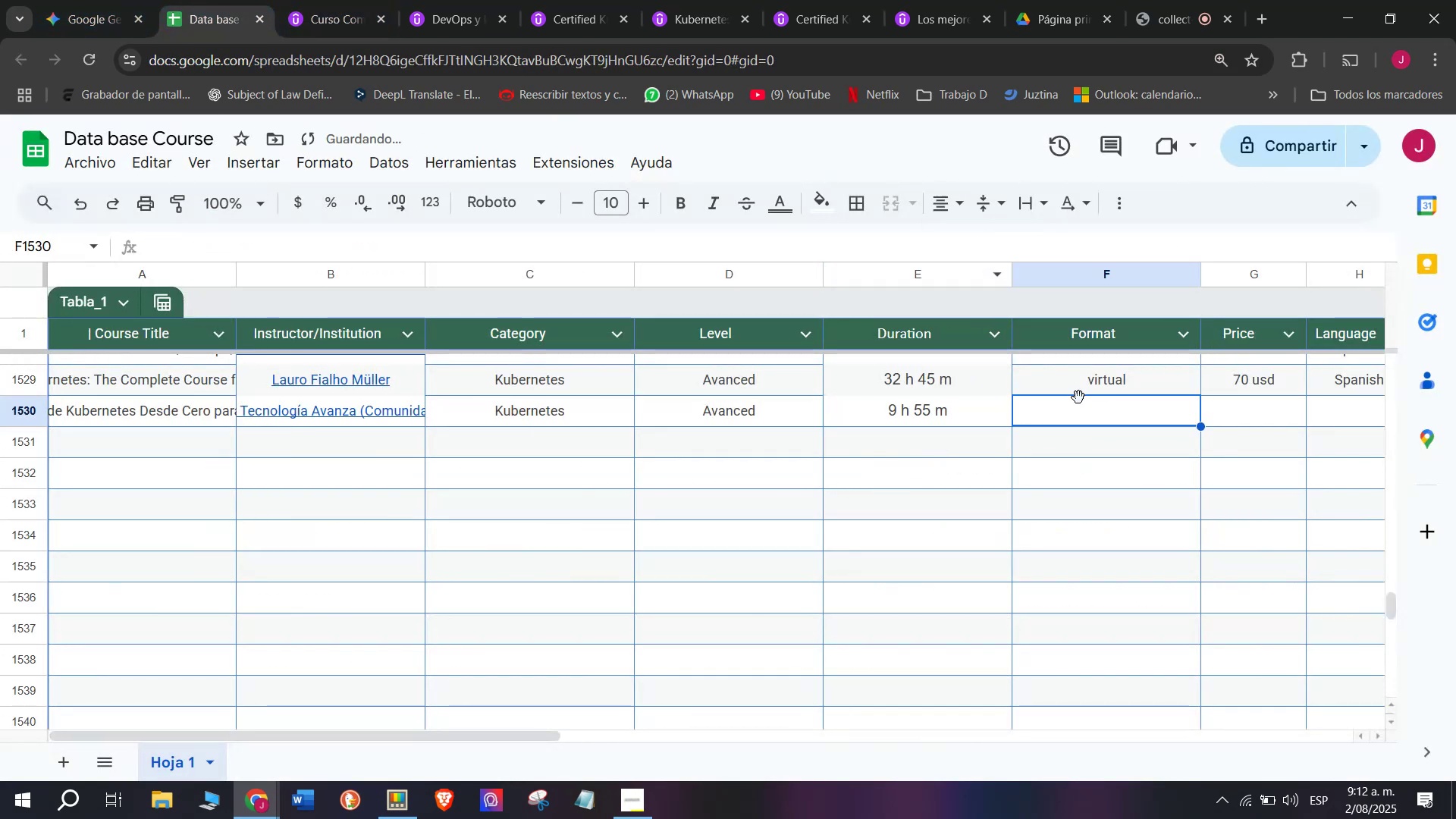 
key(Control+ControlLeft)
 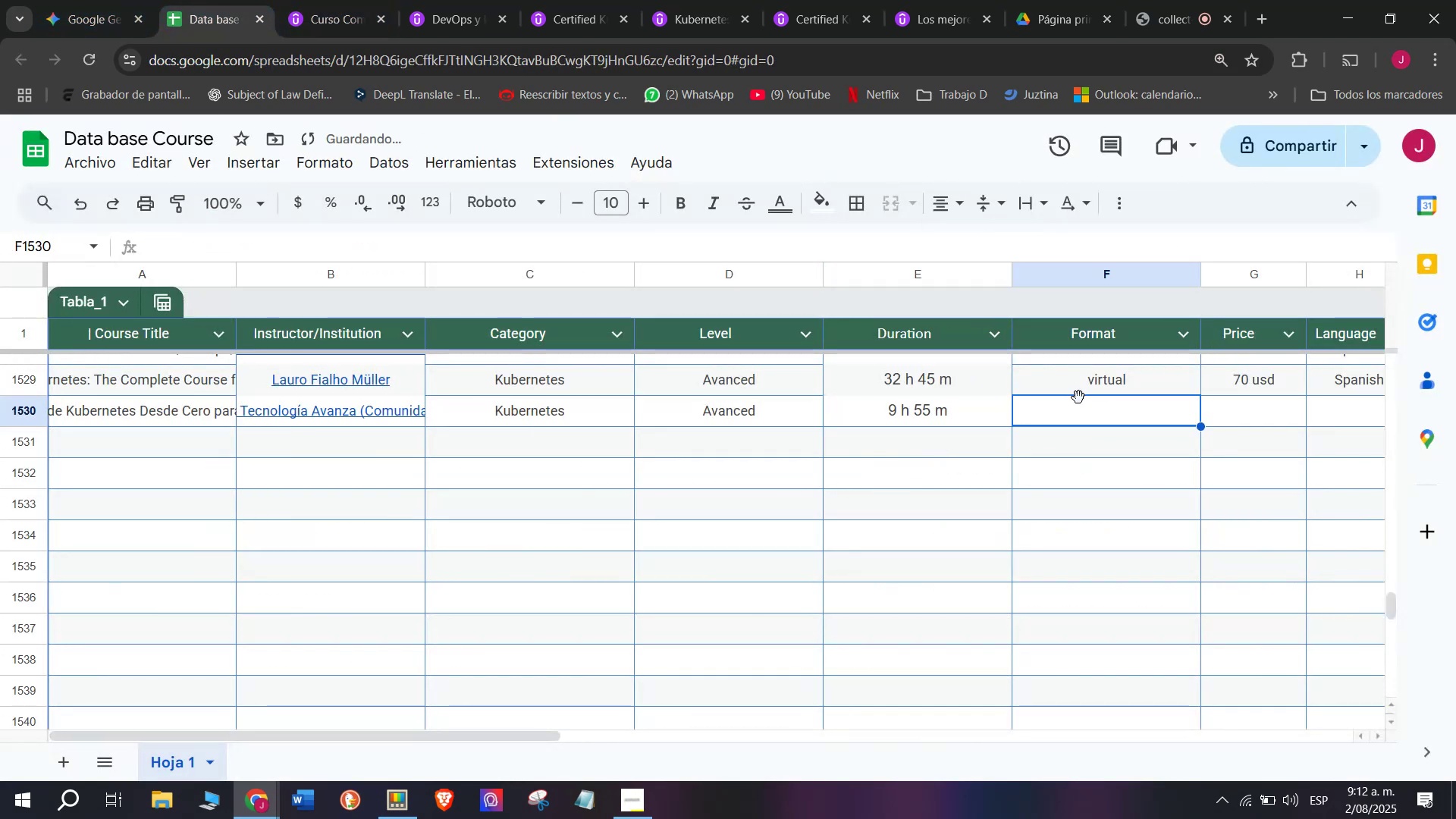 
key(Break)
 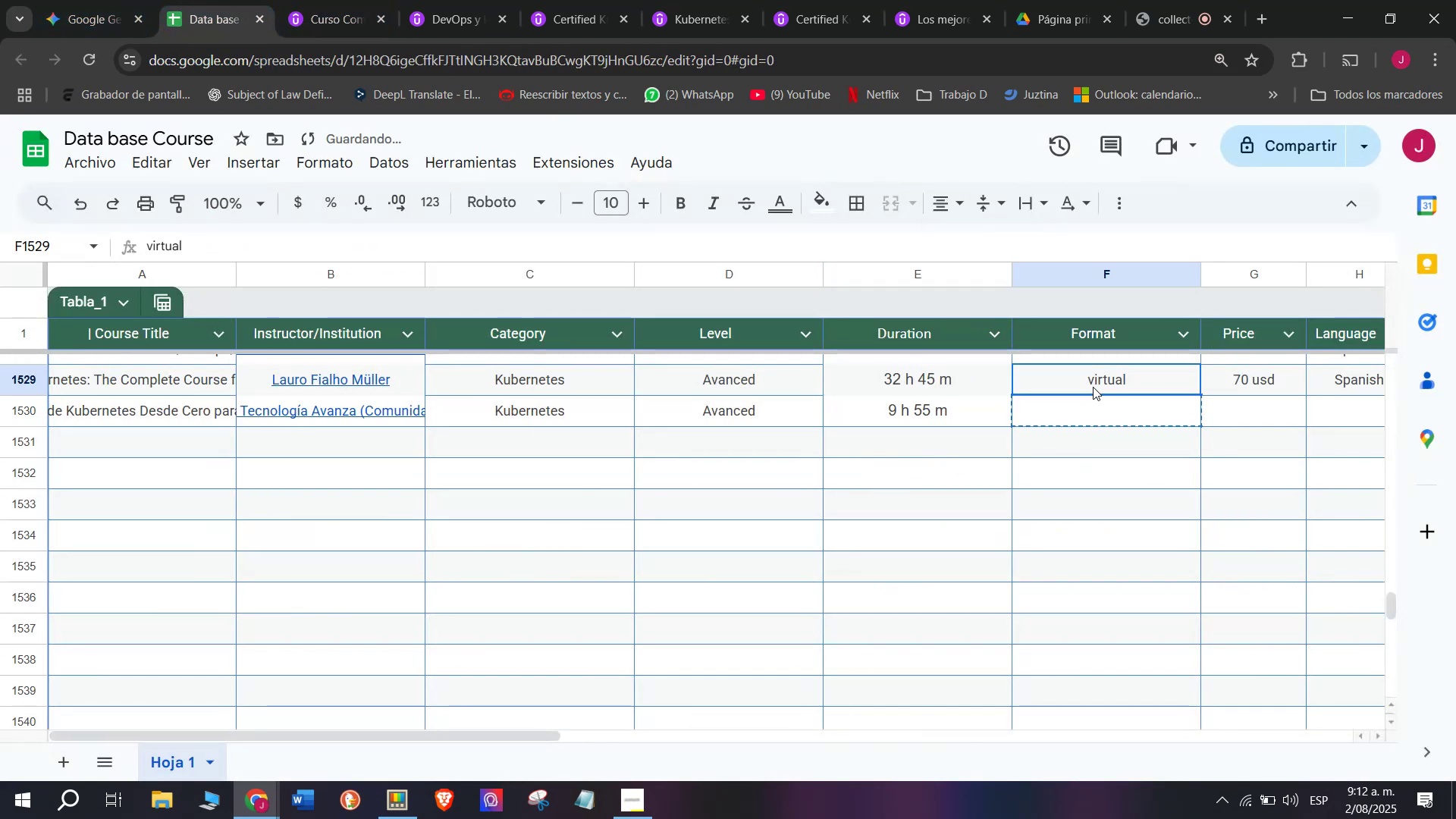 
key(Control+C)
 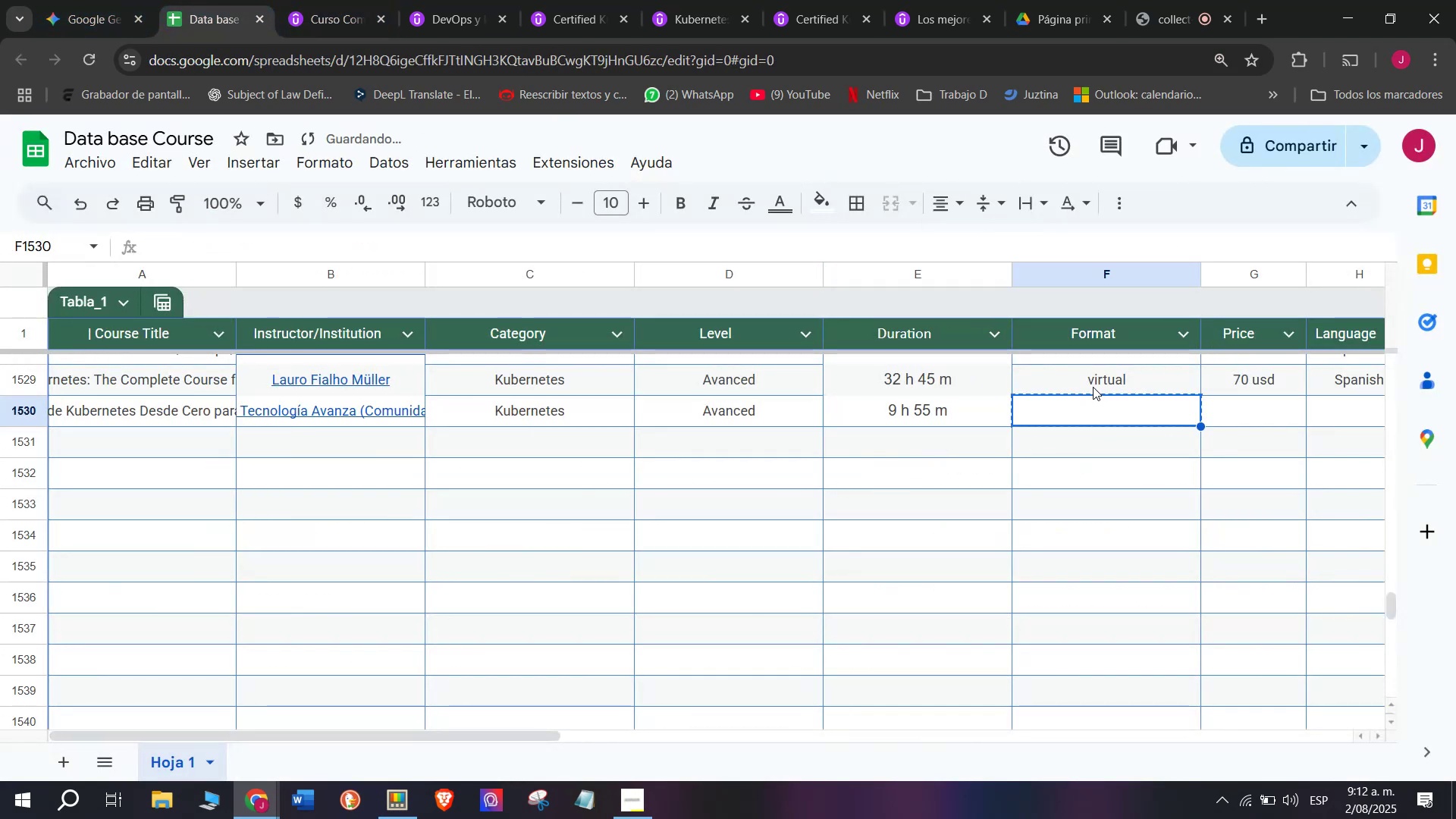 
key(Control+ControlLeft)
 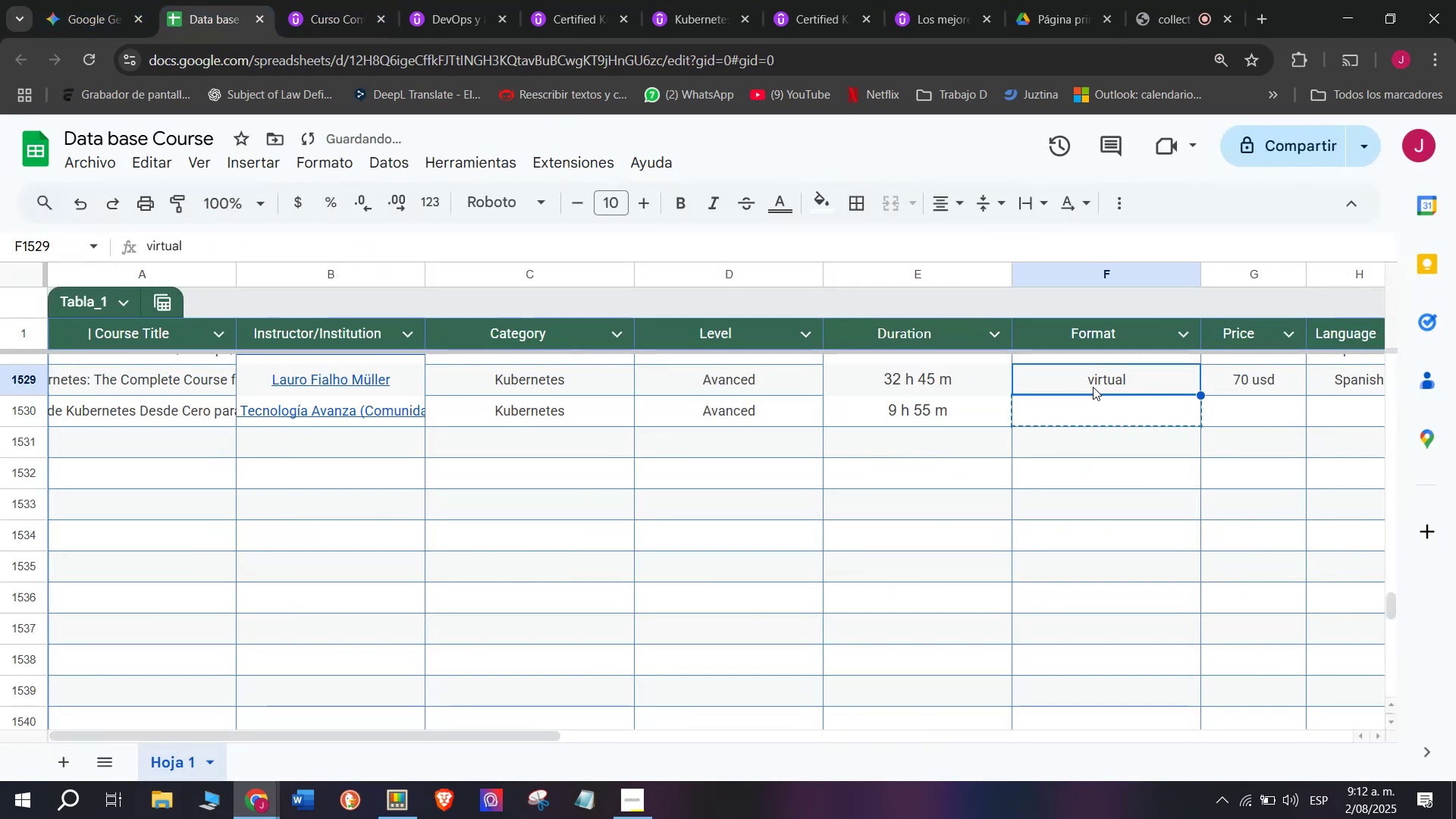 
key(Break)
 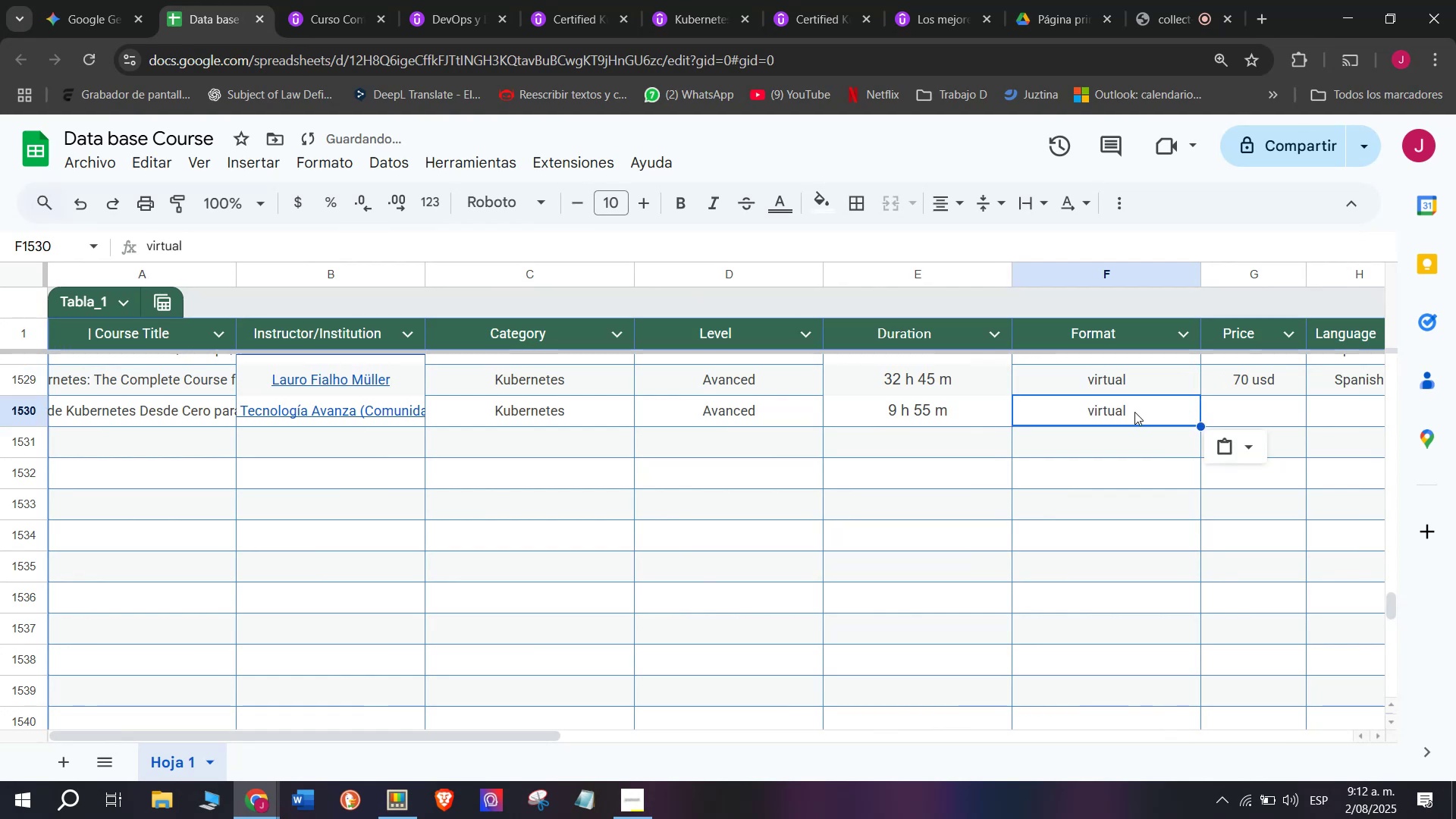 
key(Control+C)
 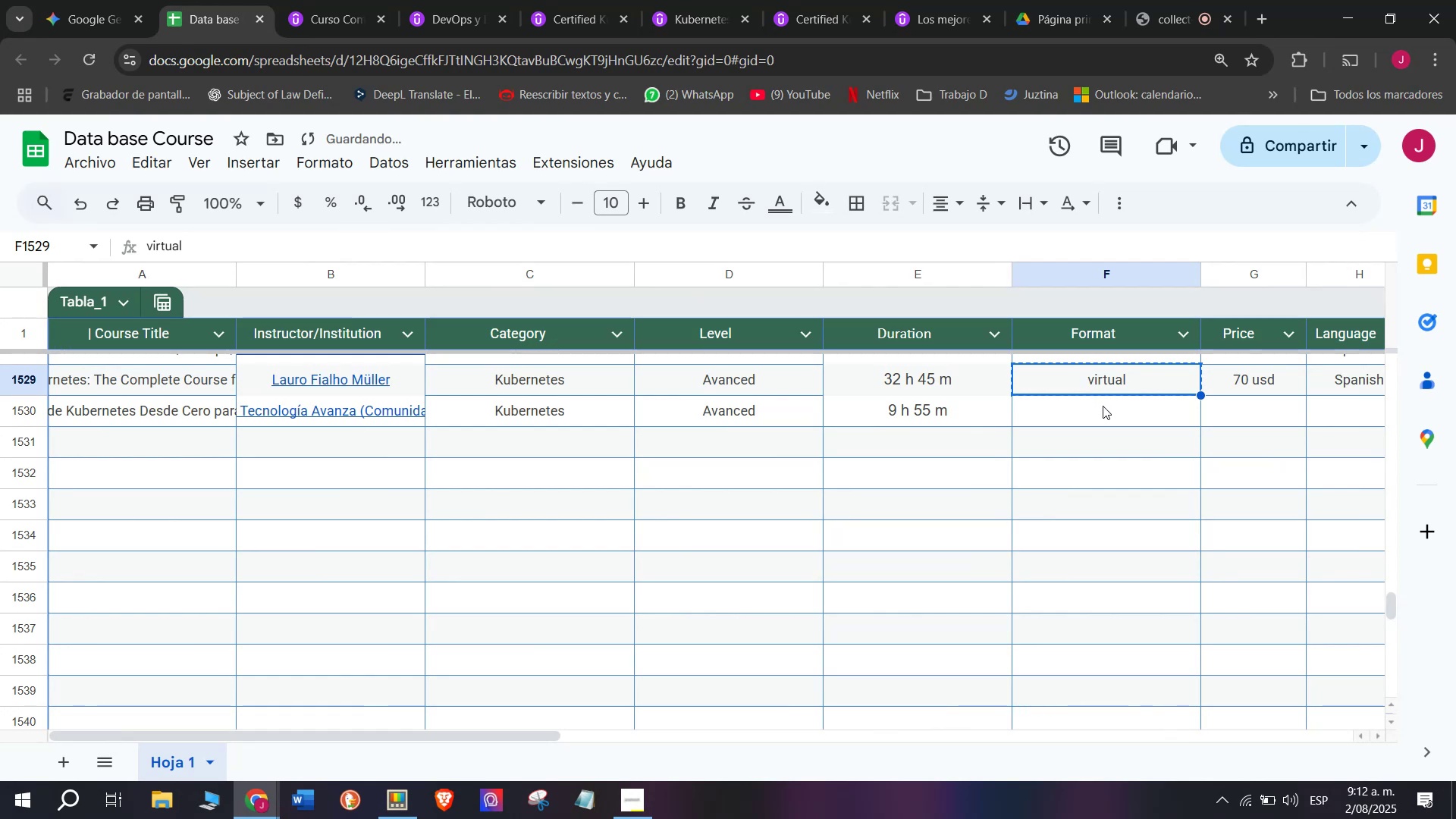 
left_click([1103, 406])
 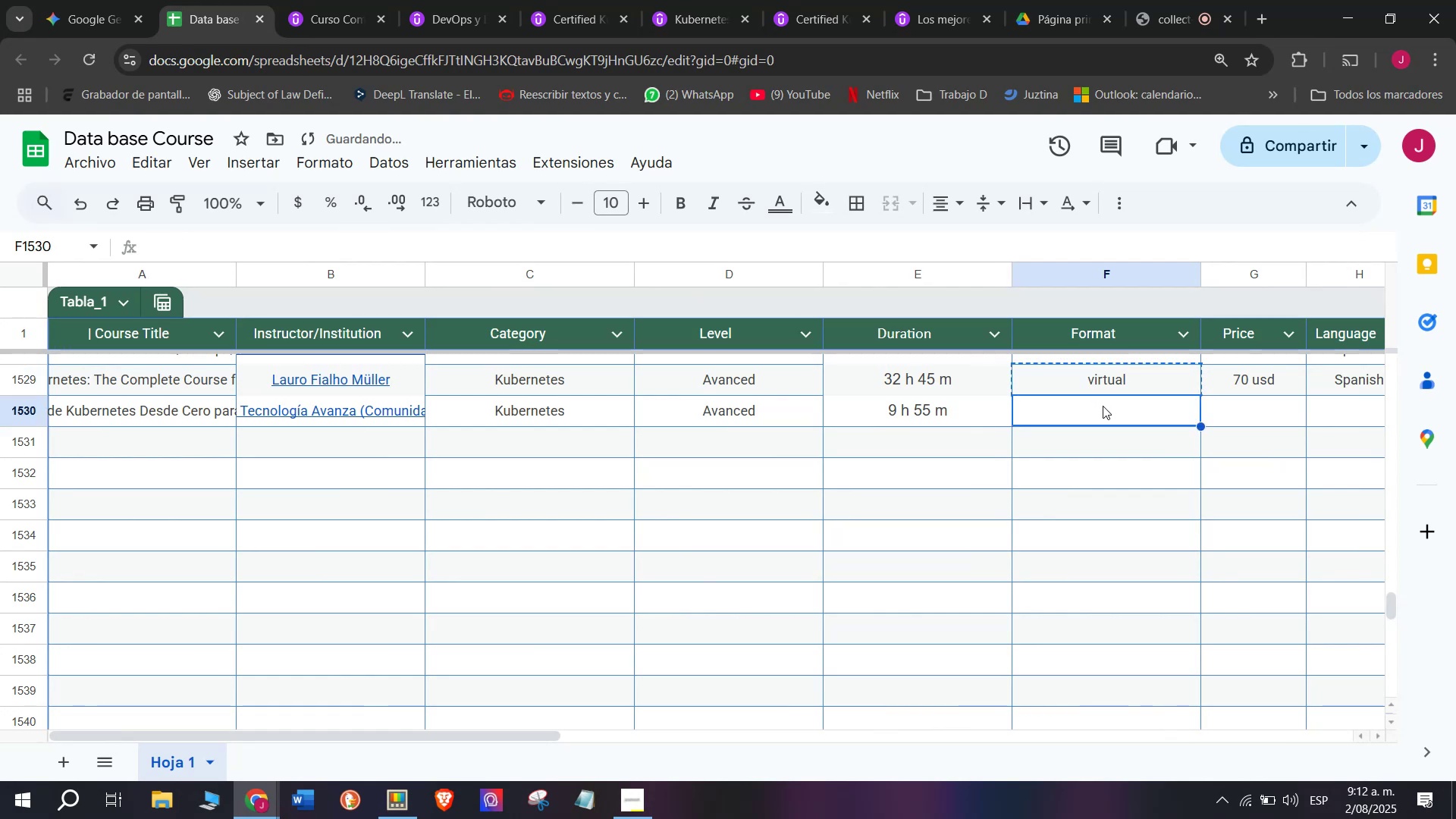 
key(Control+ControlLeft)
 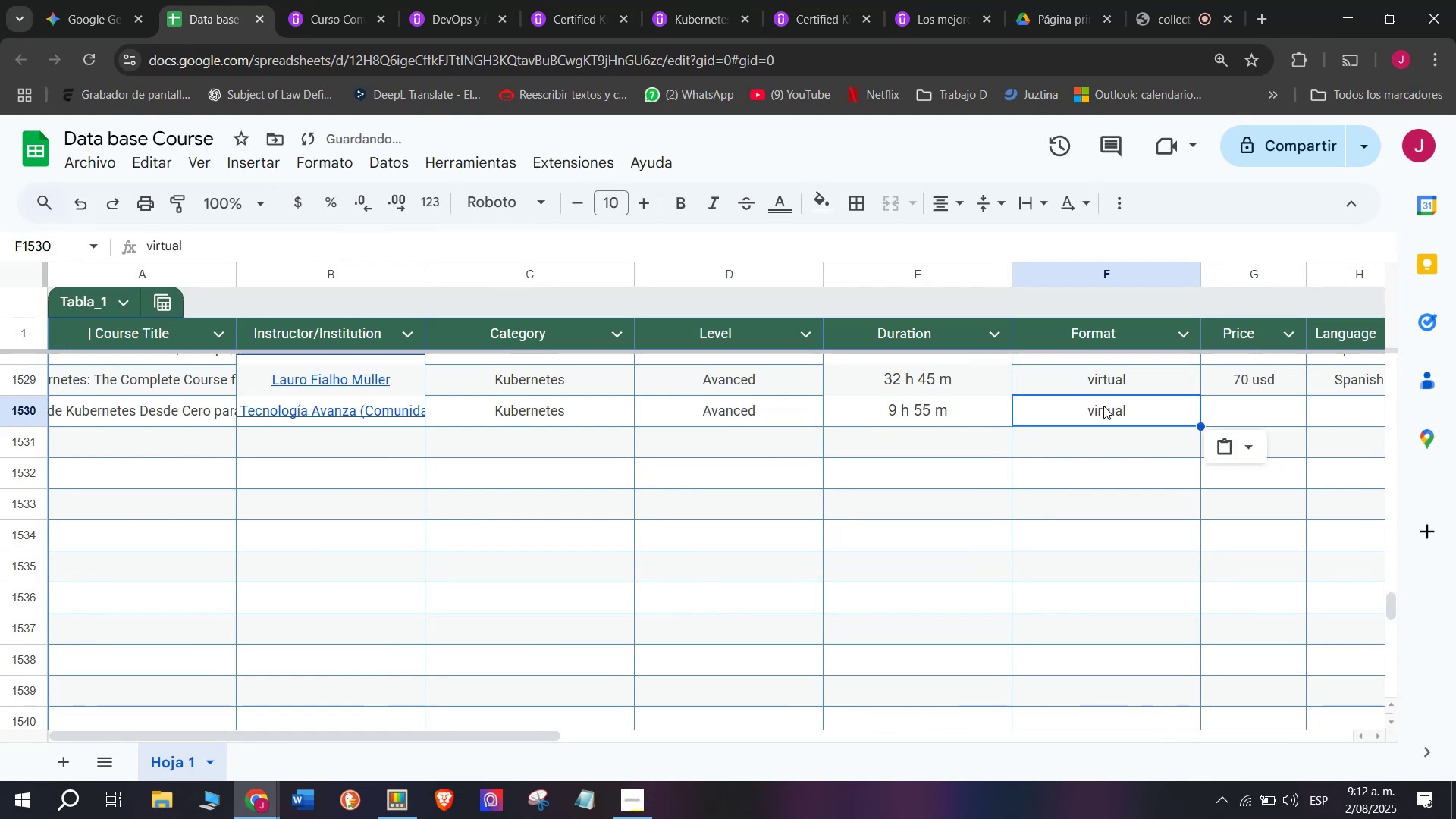 
key(Z)
 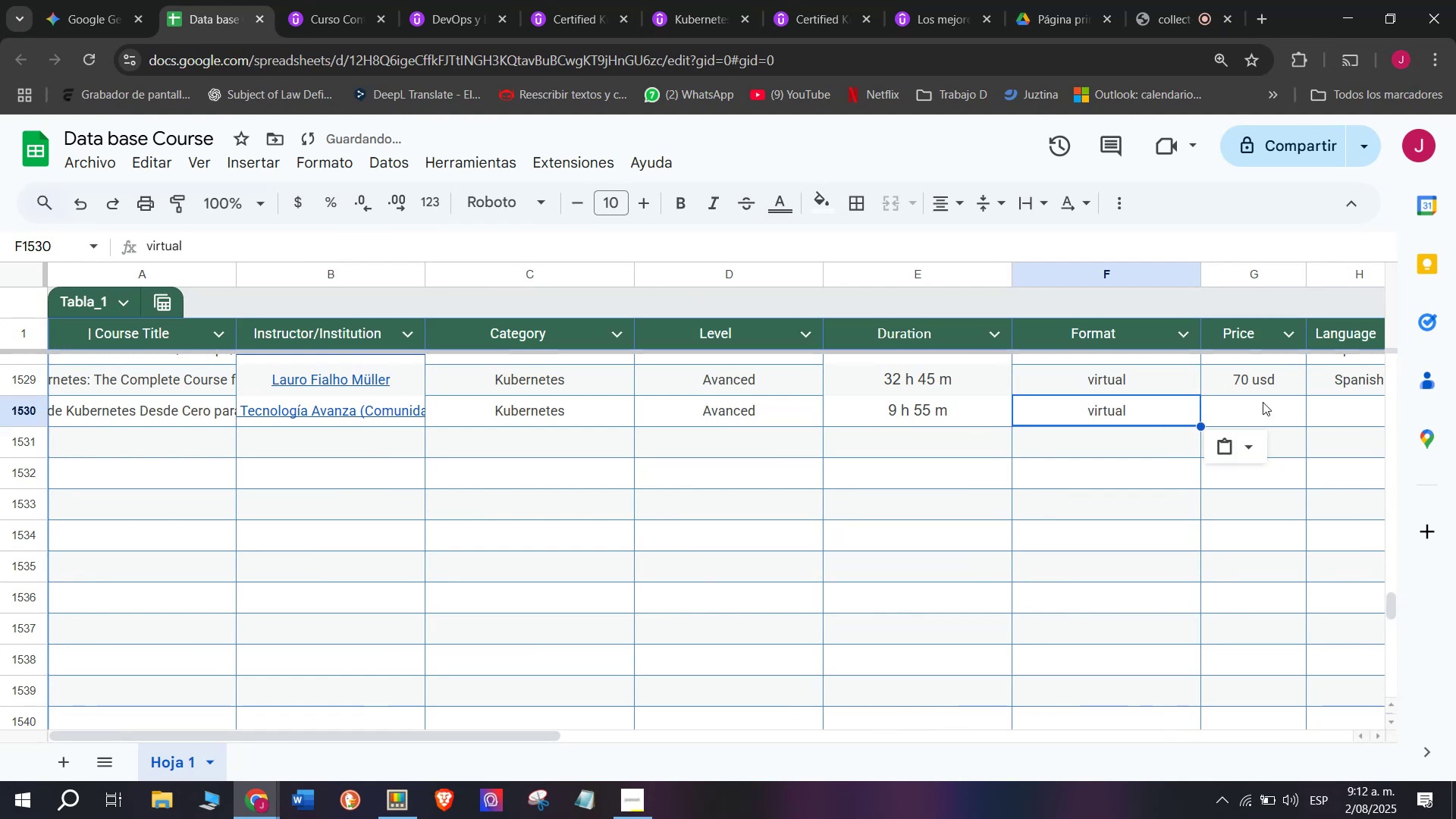 
key(Control+V)
 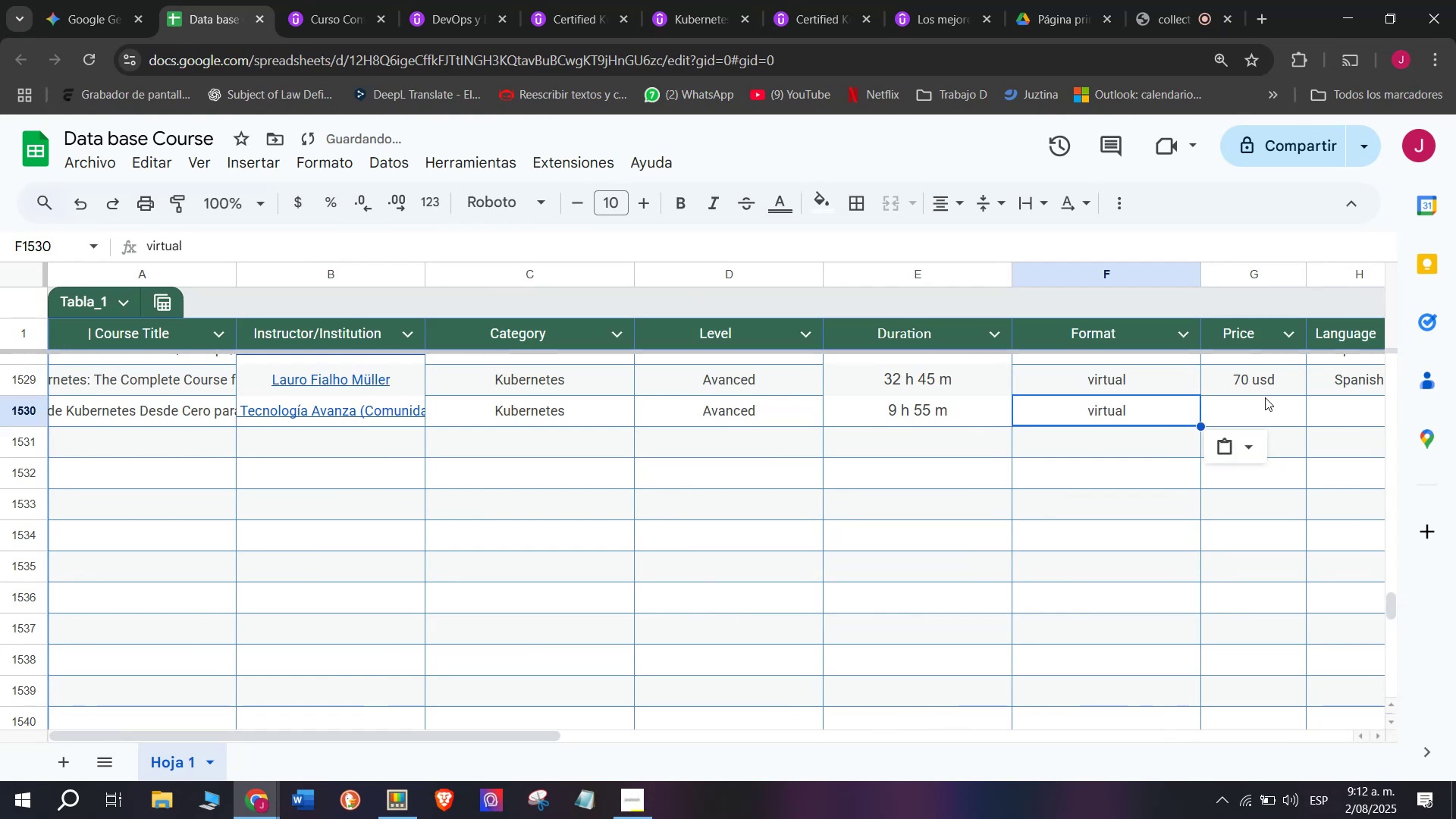 
left_click([1265, 397])
 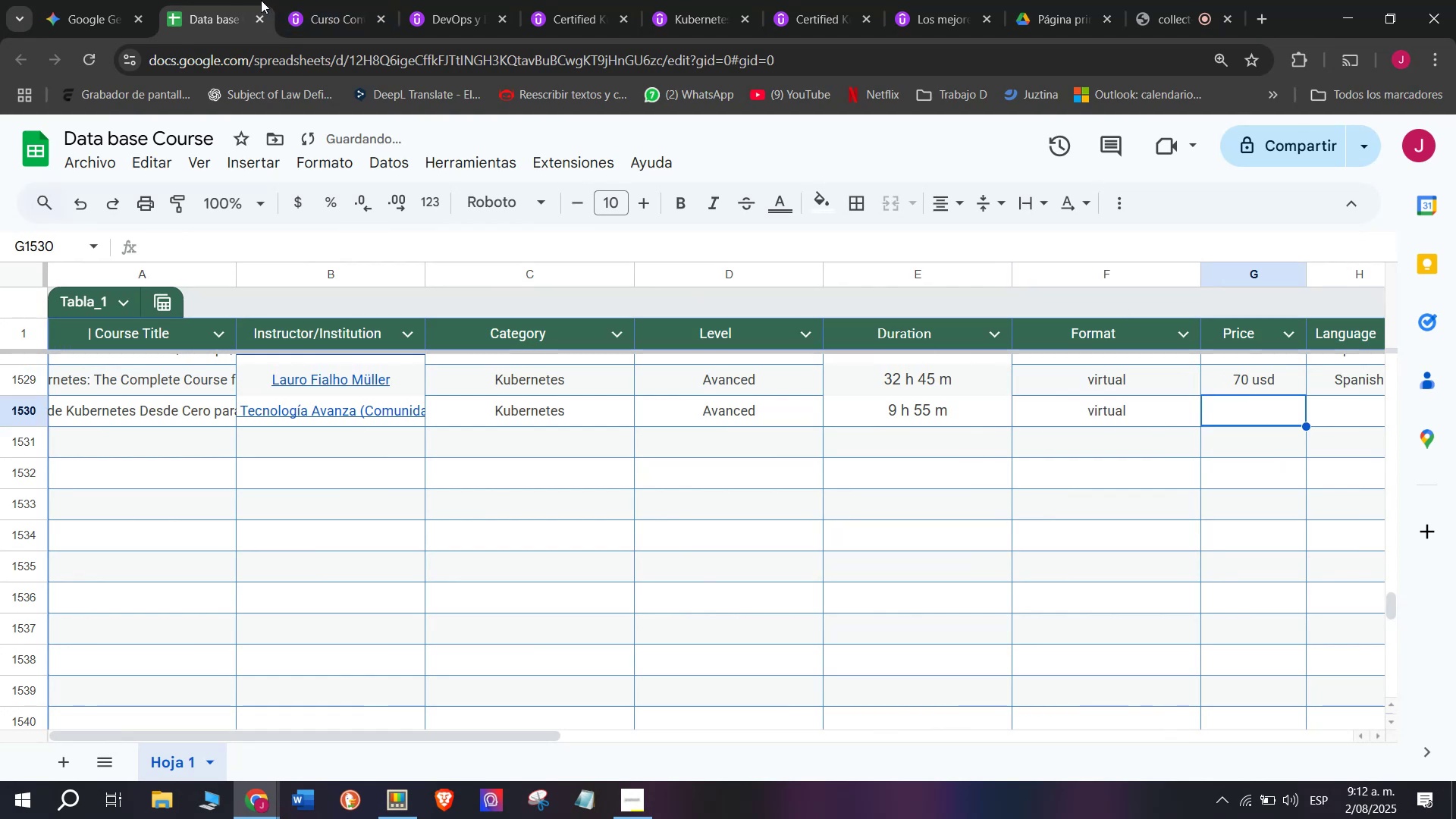 
left_click([368, 0])
 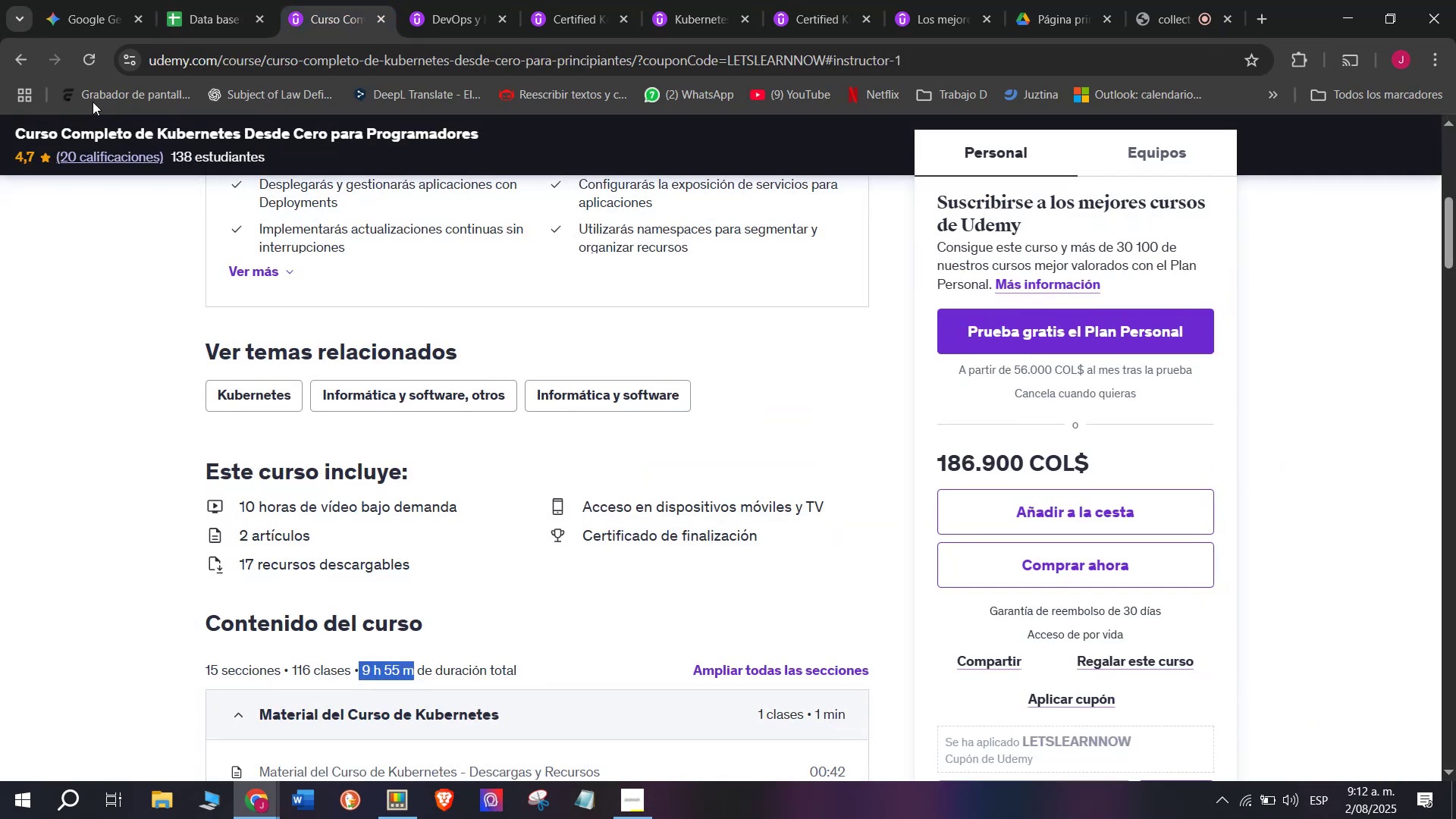 
left_click([203, 0])
 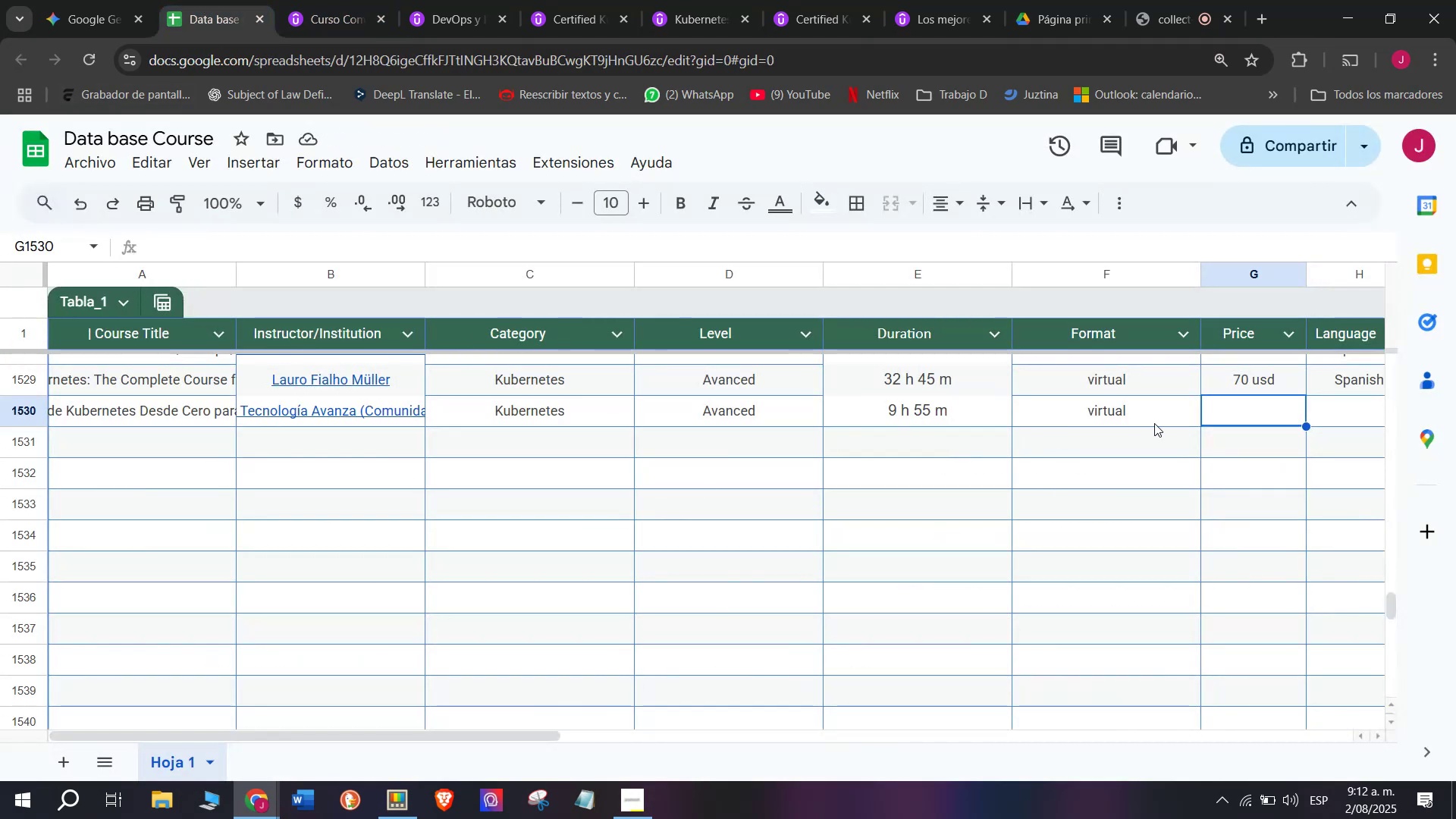 
type(45 usd)
 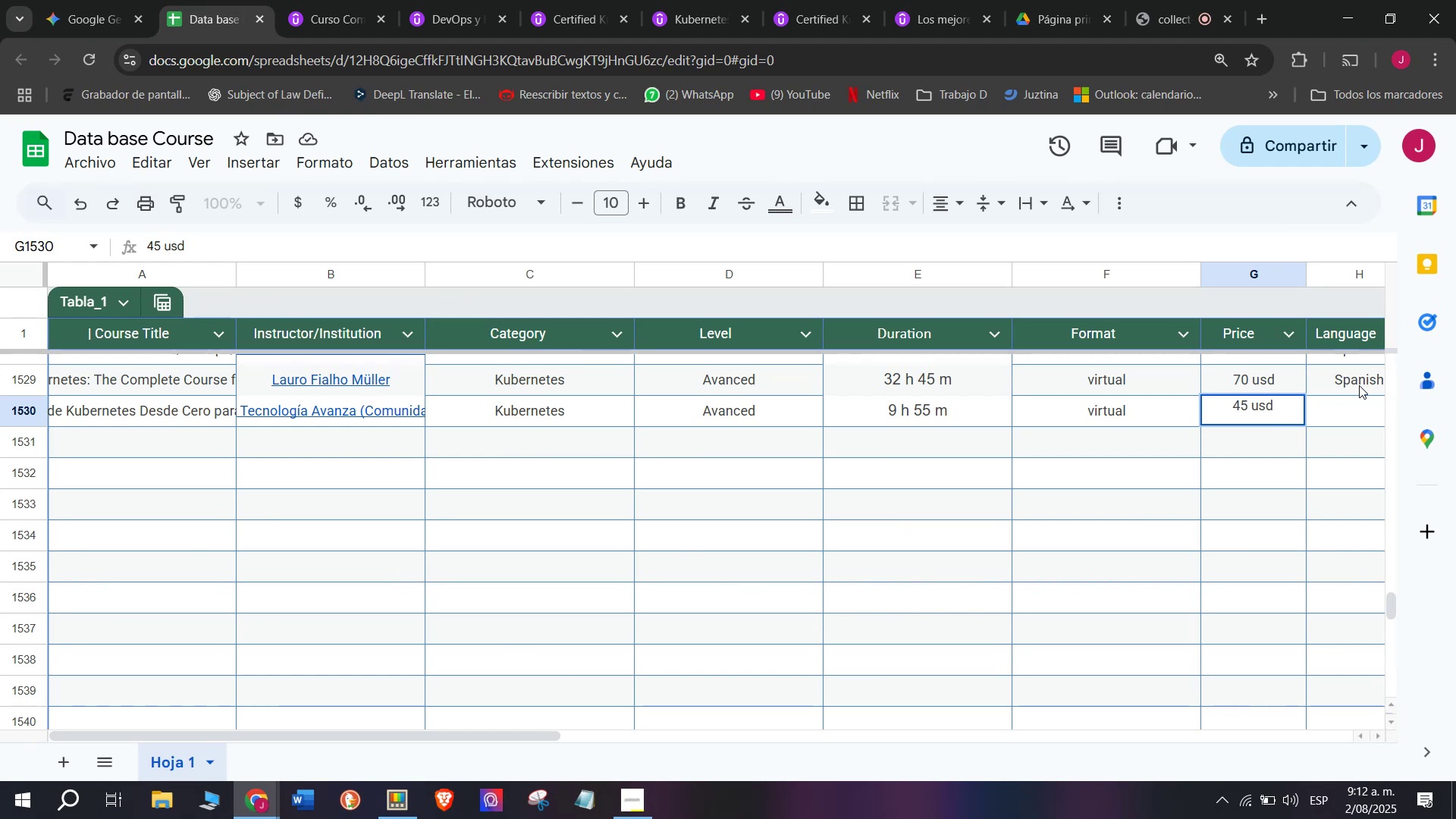 
left_click([1351, 375])
 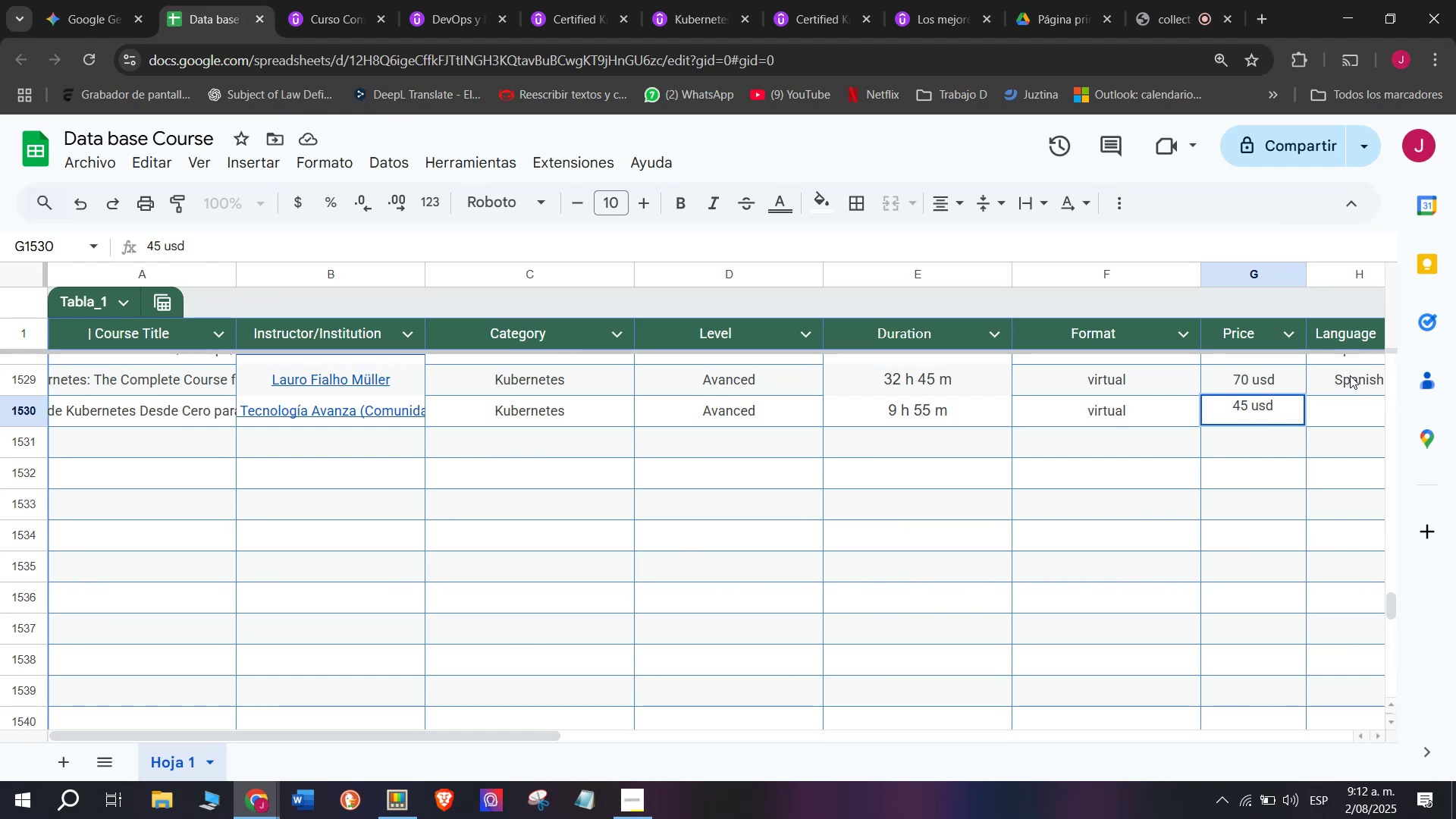 
key(Control+ControlLeft)
 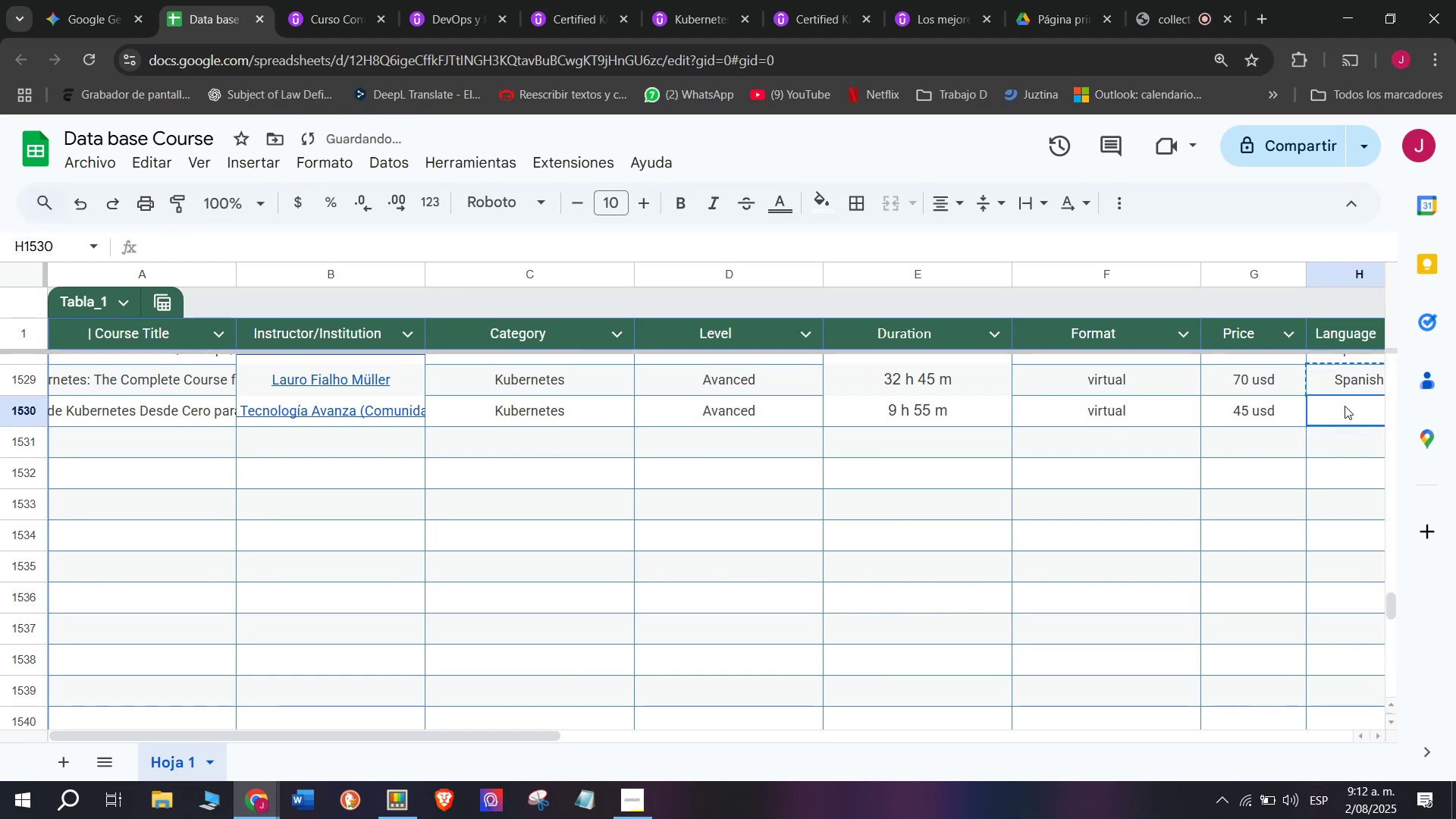 
key(Break)
 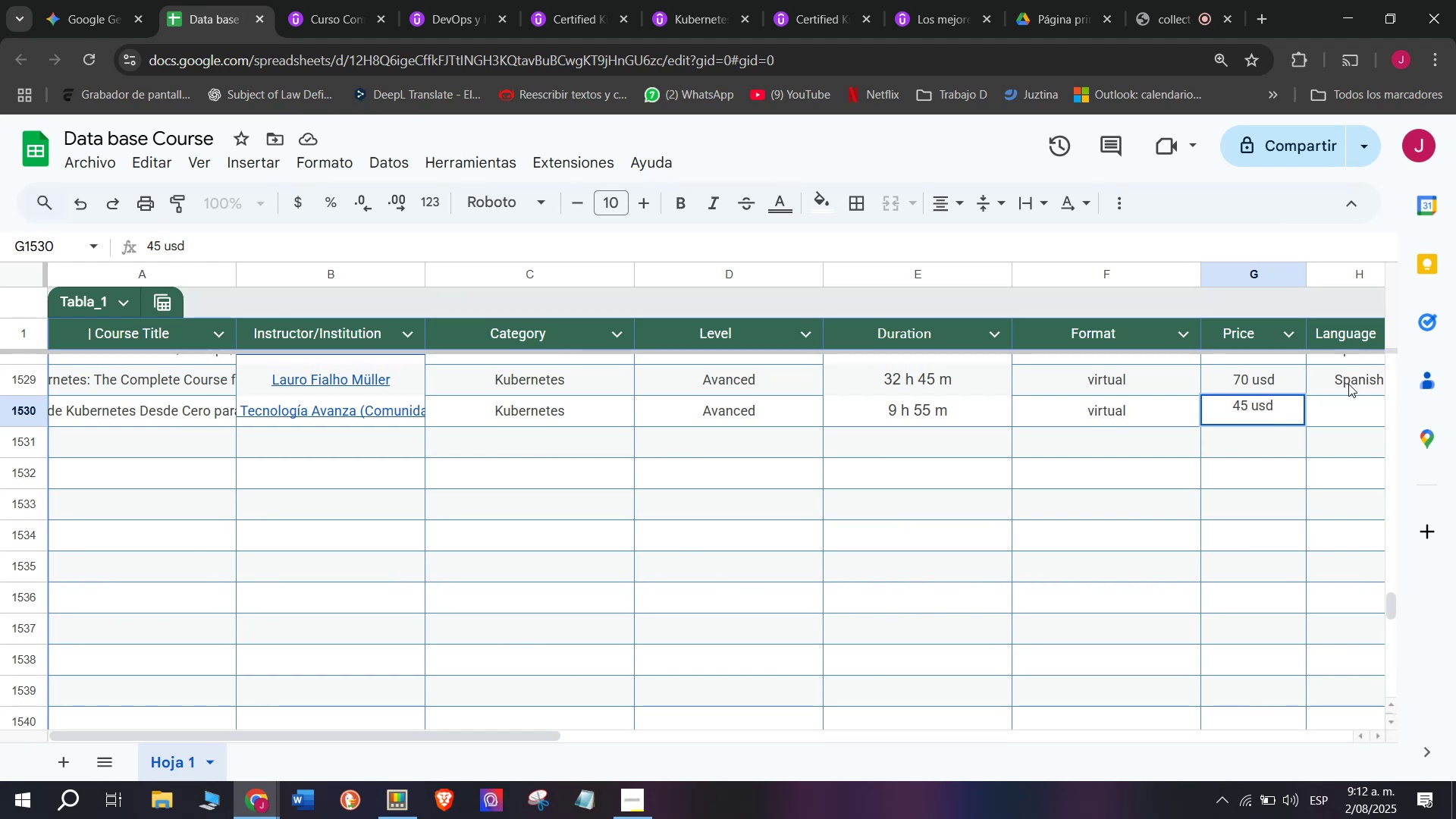 
key(Control+C)
 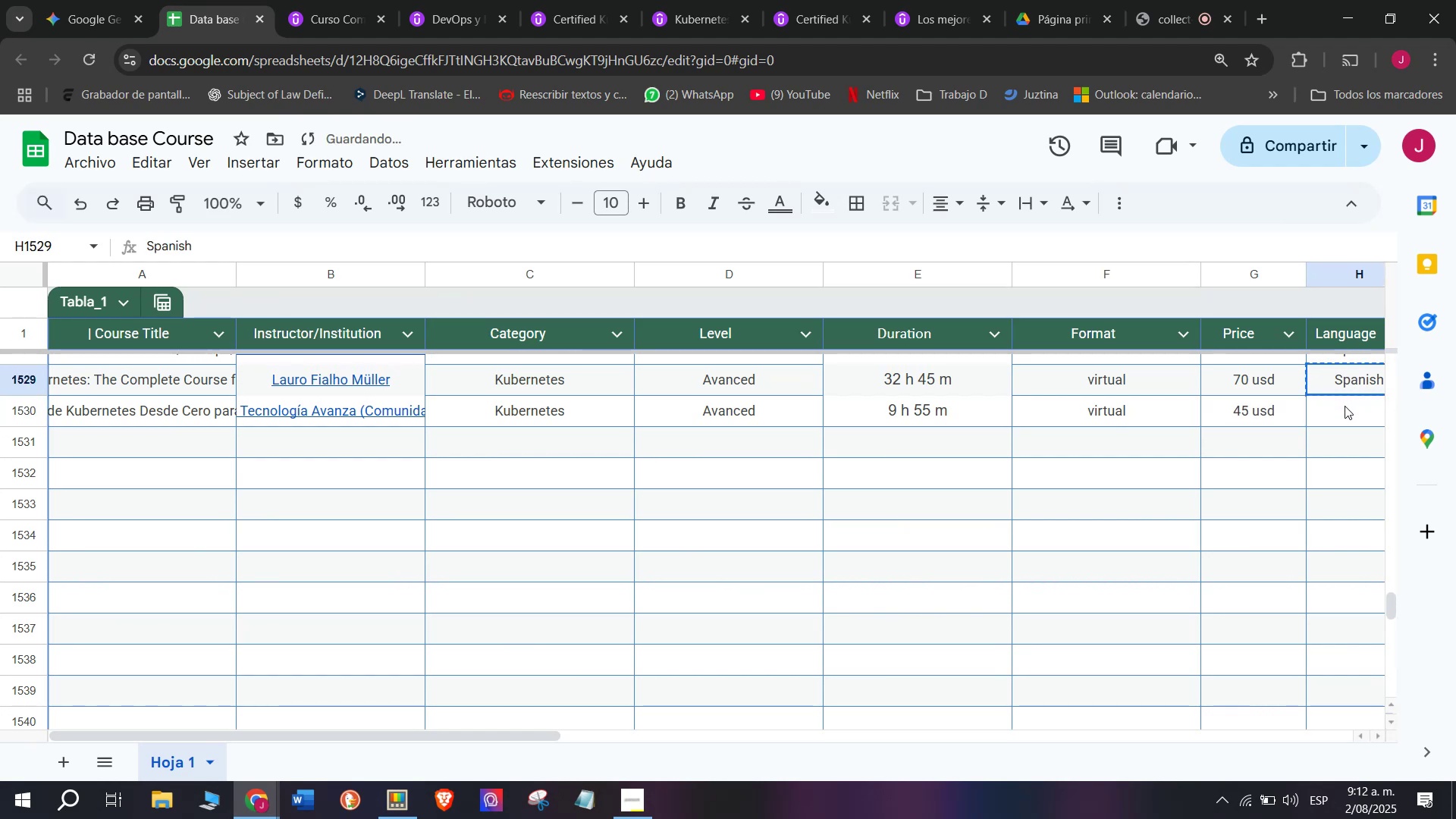 
left_click([1345, 406])
 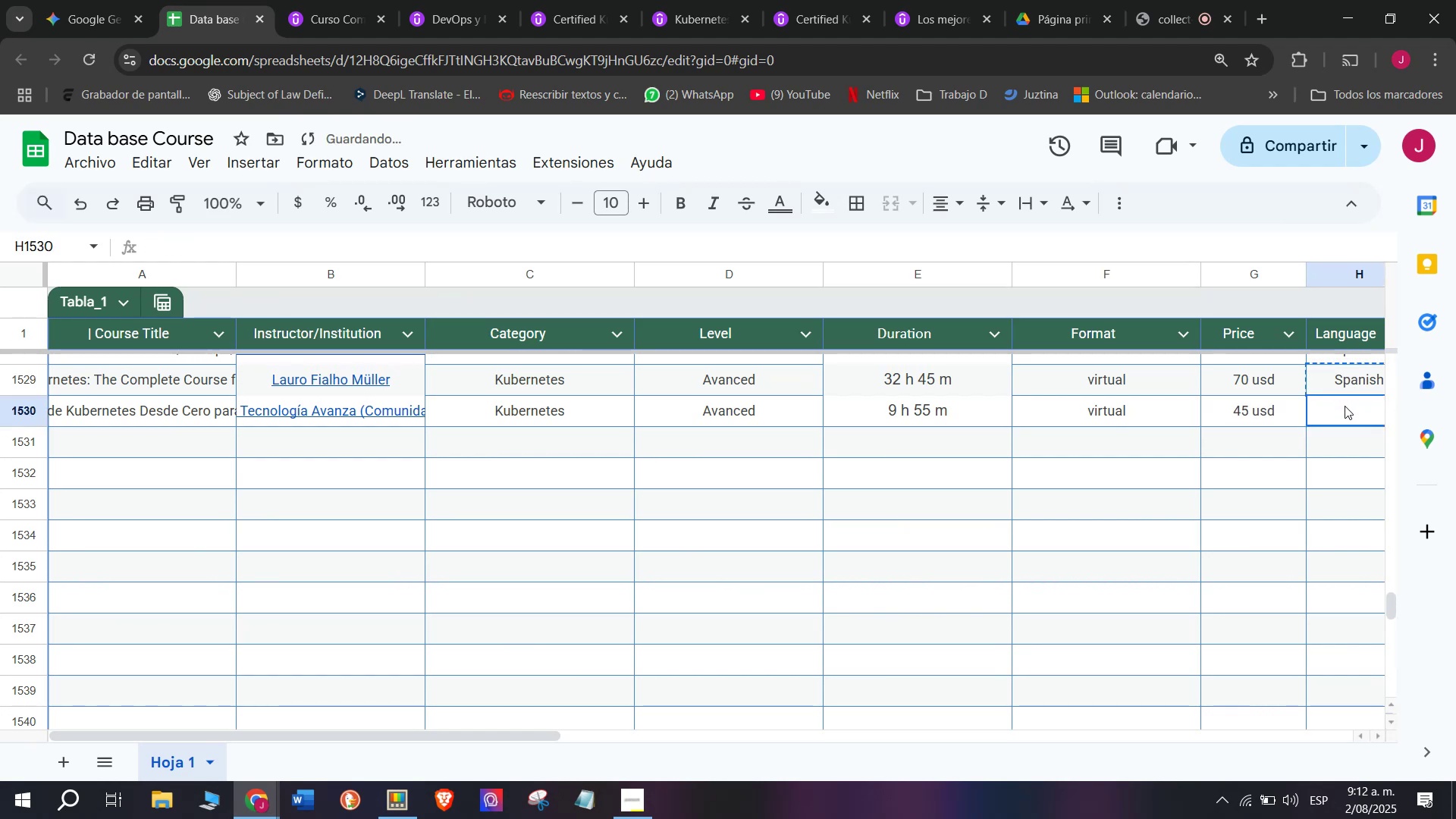 
key(Z)
 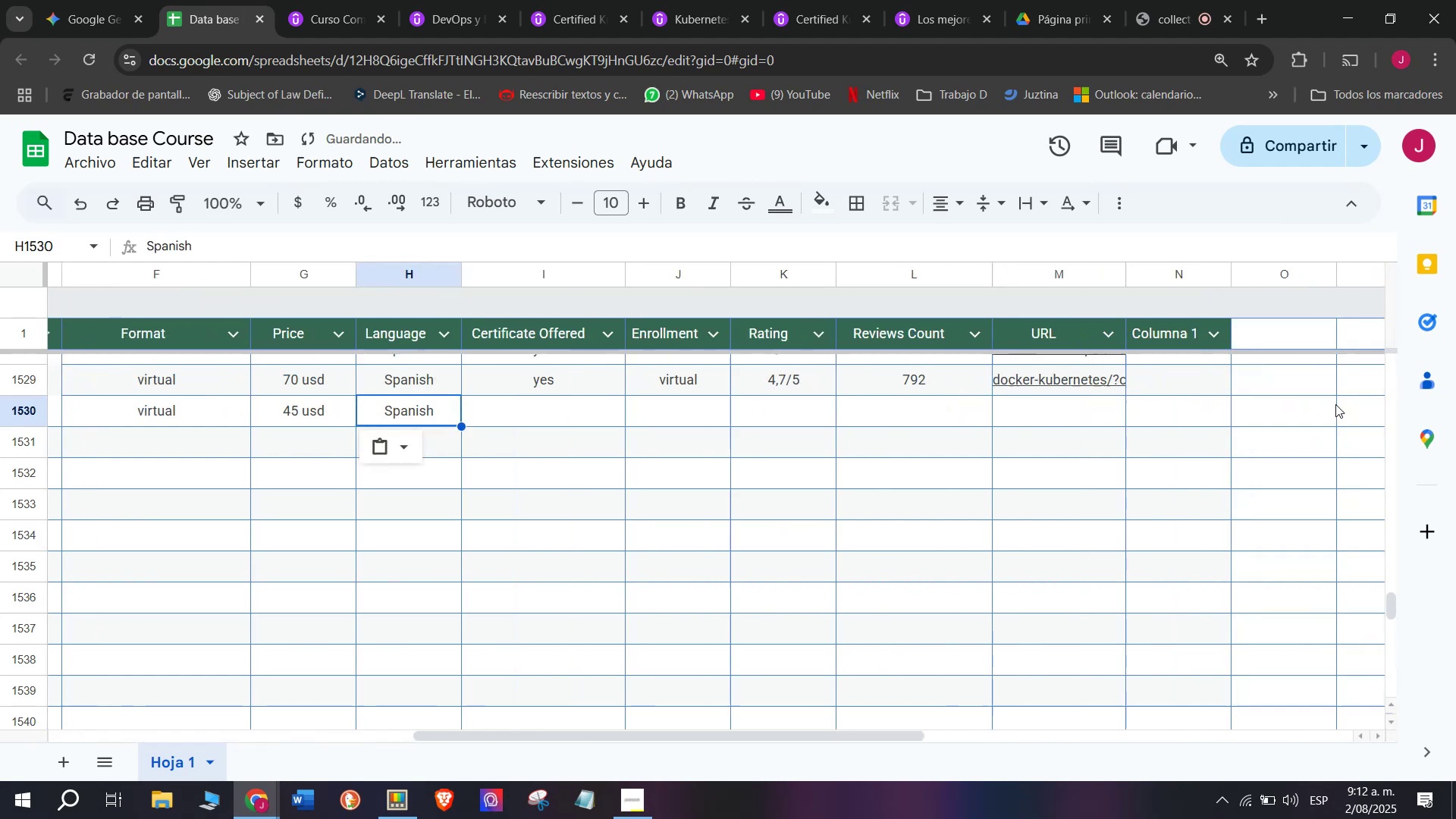 
key(Control+ControlLeft)
 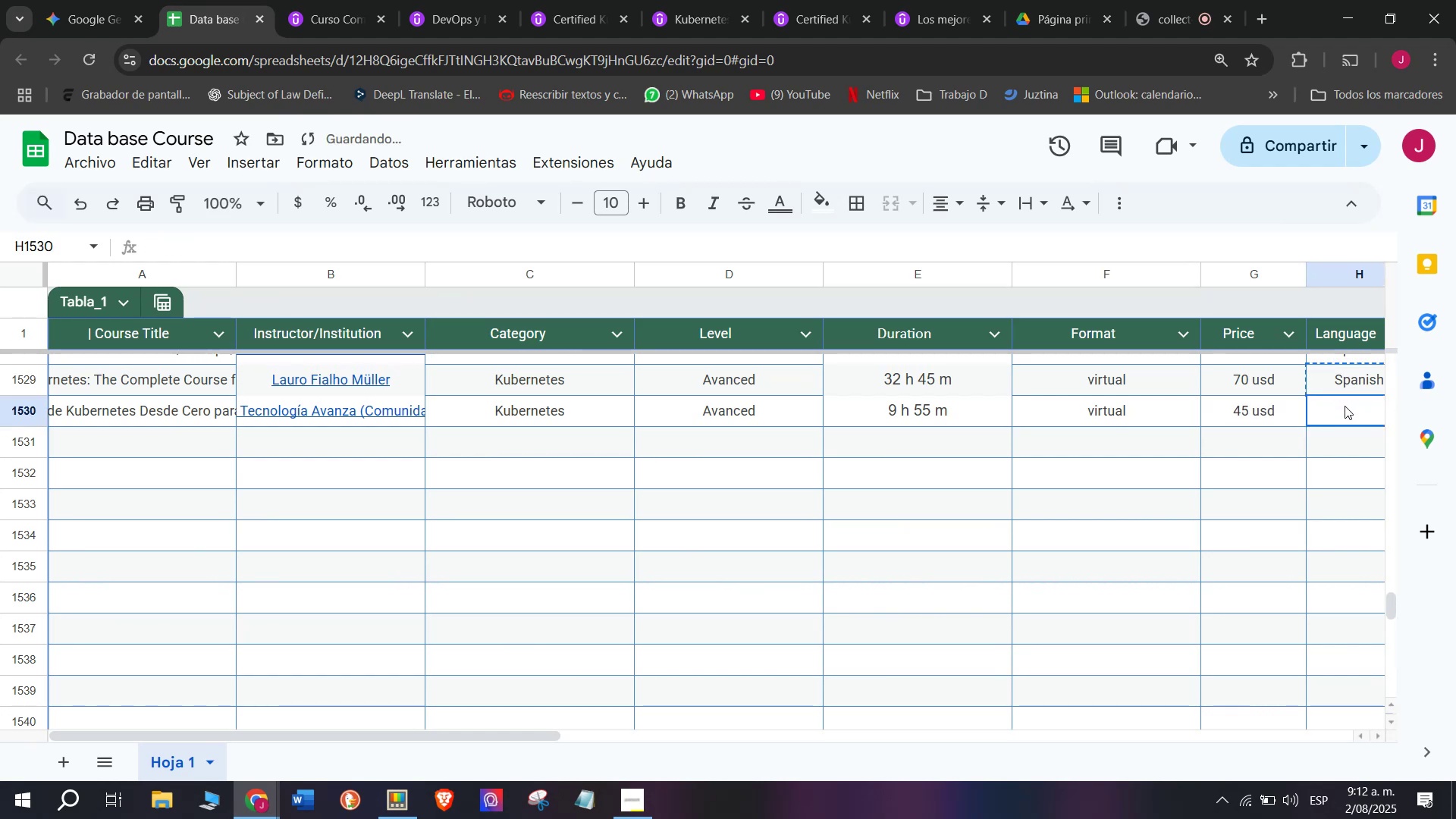 
key(Control+V)
 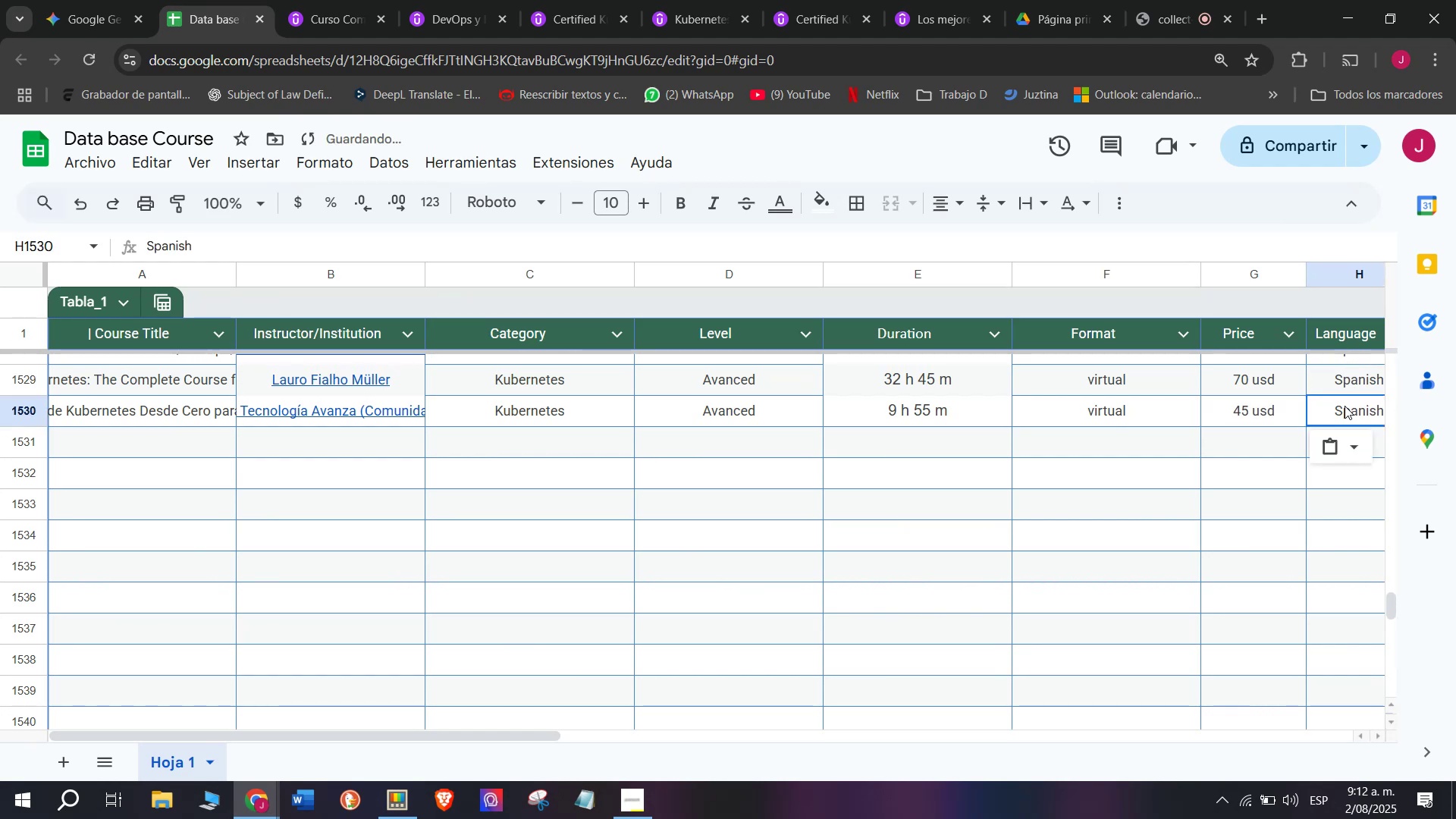 
scroll: coordinate [394, 393], scroll_direction: down, amount: 3.0
 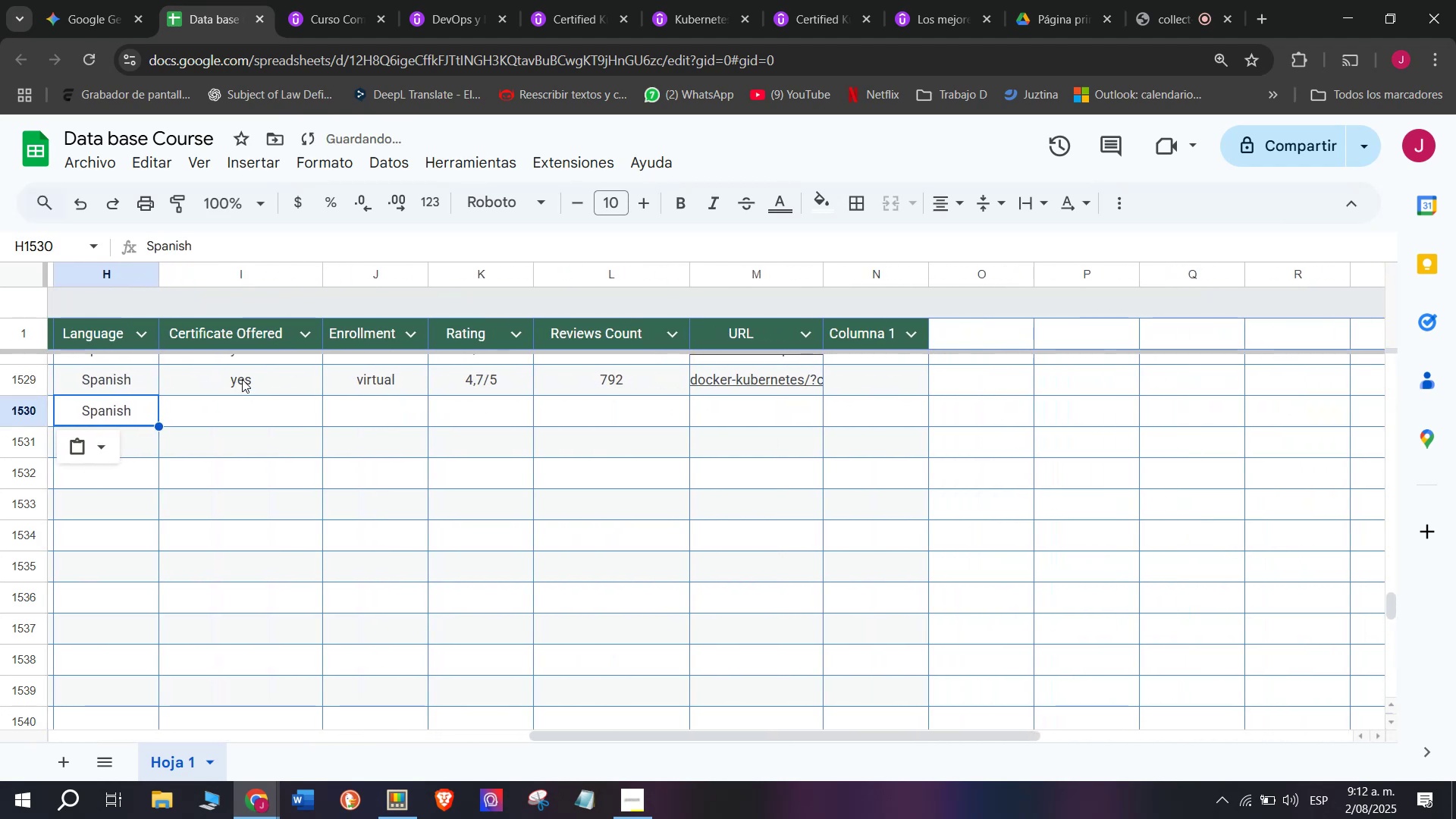 
left_click([242, 378])
 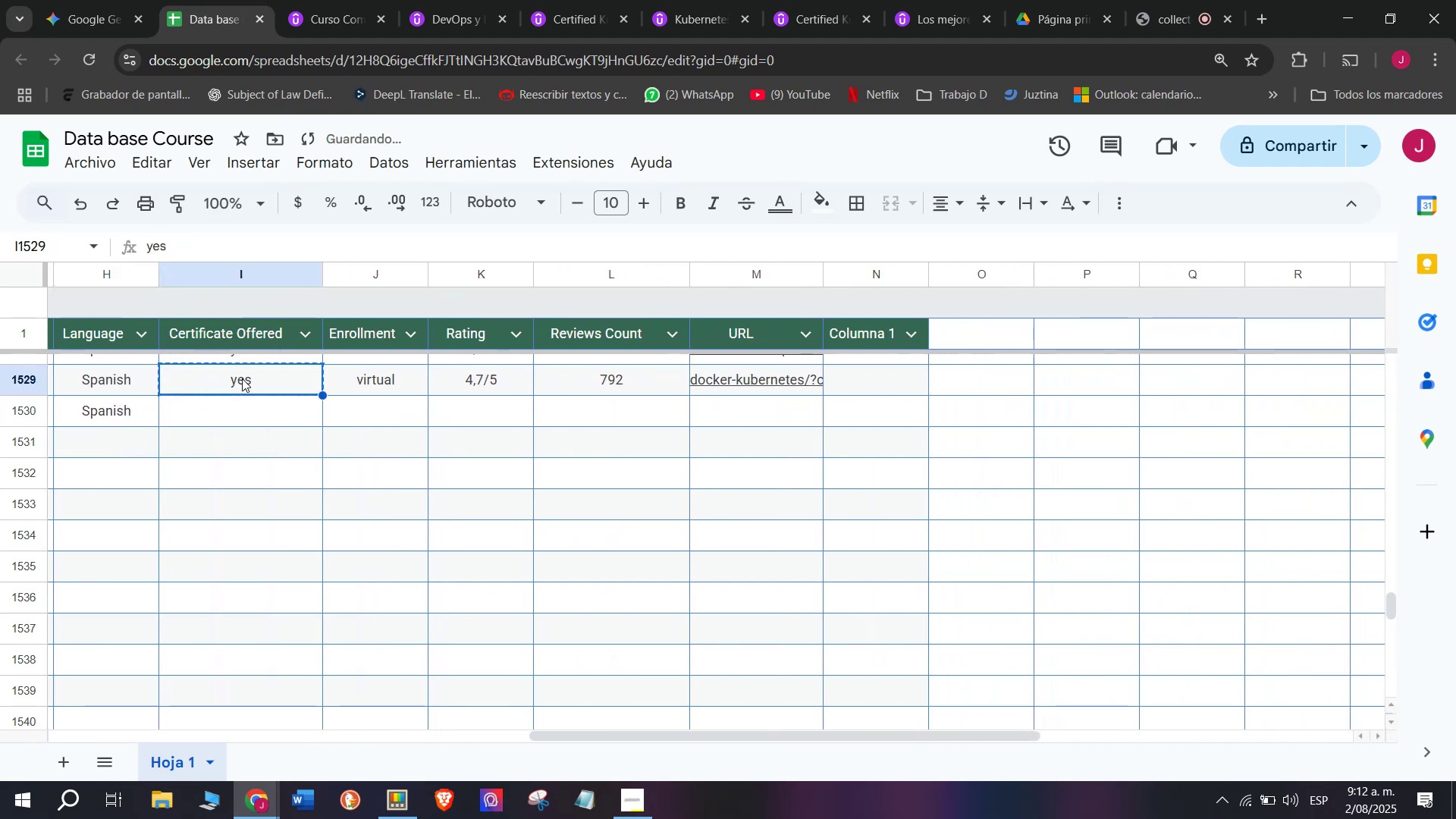 
key(Break)
 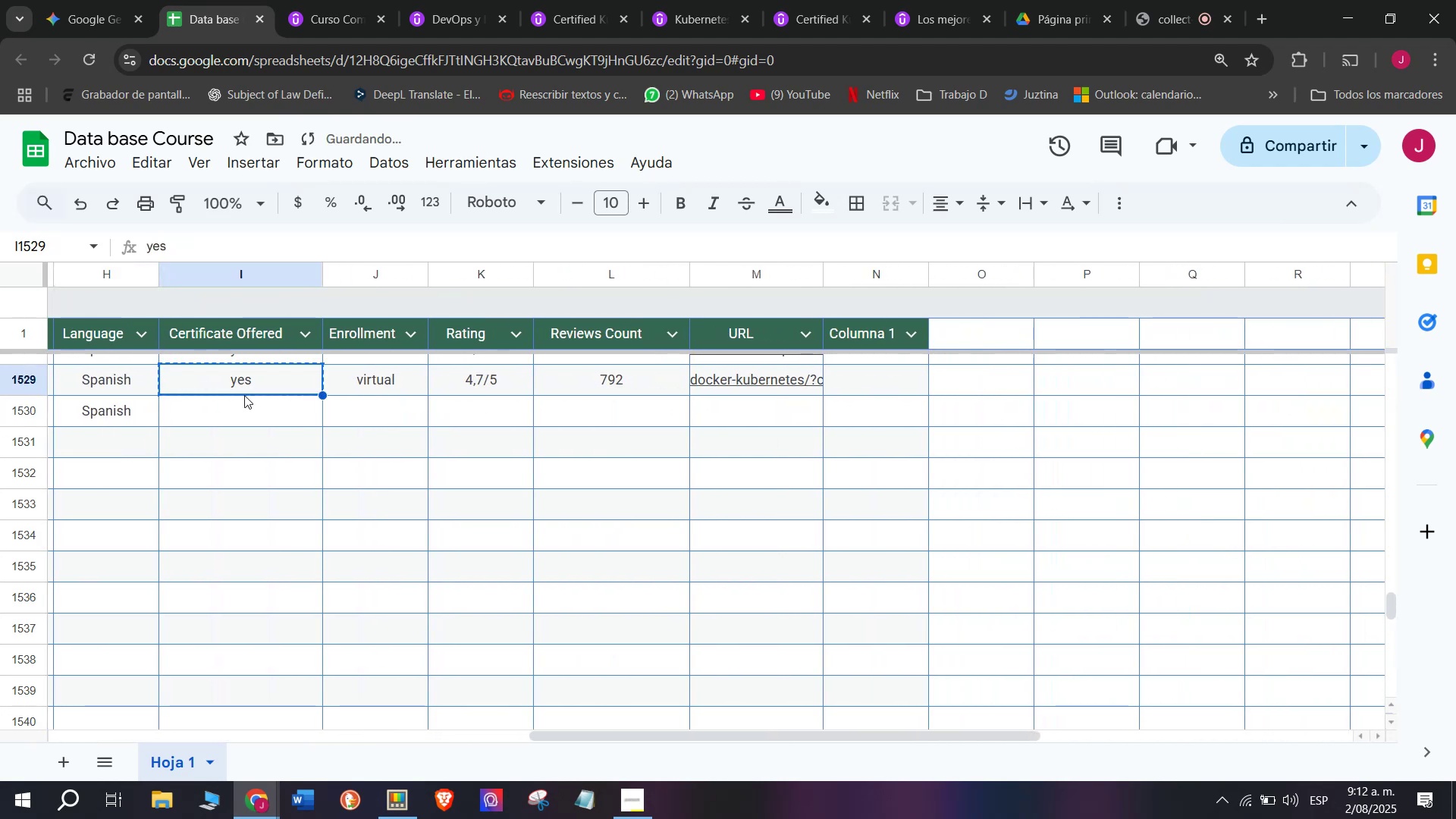 
key(Control+ControlLeft)
 